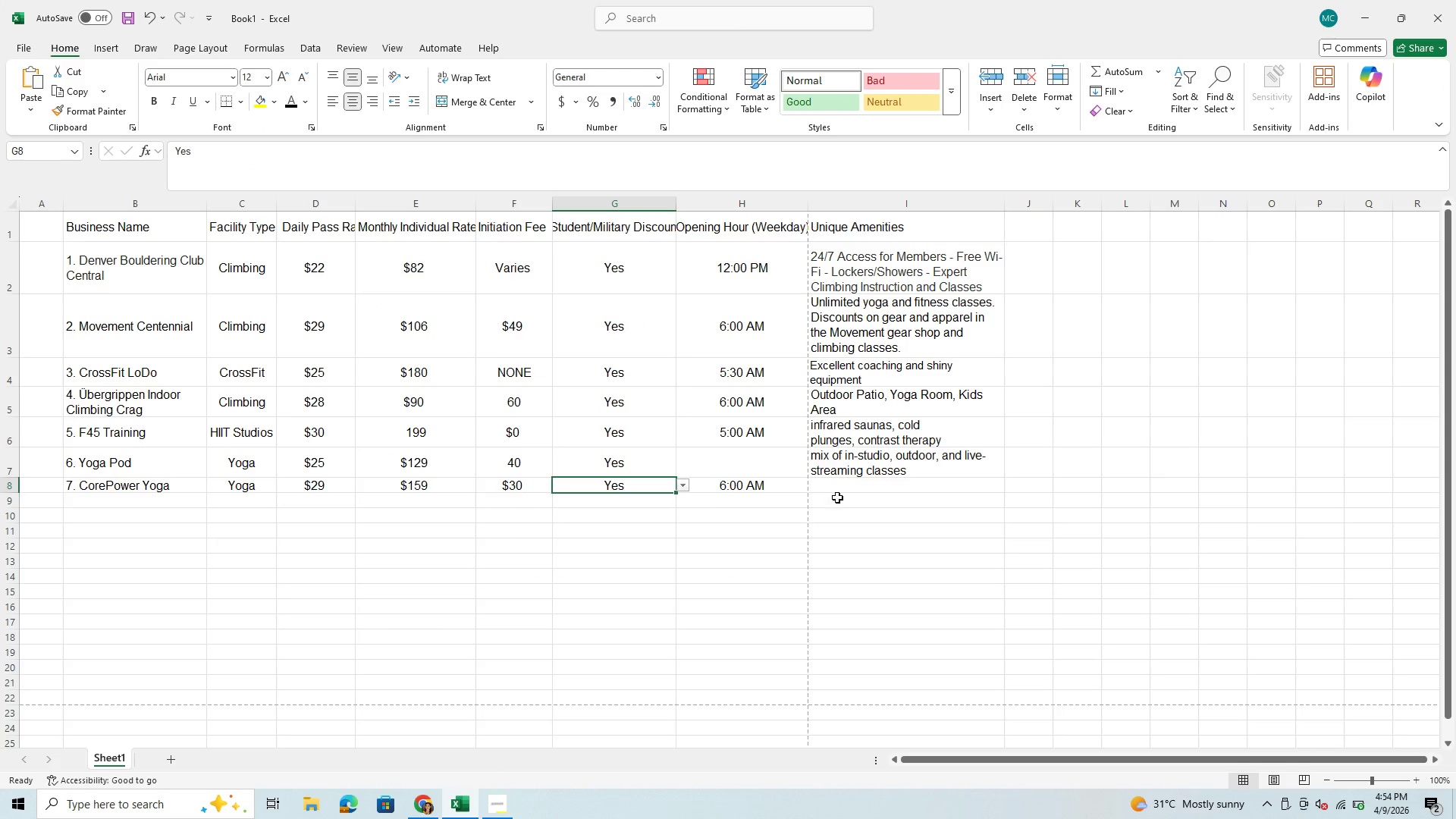 
left_click([845, 485])
 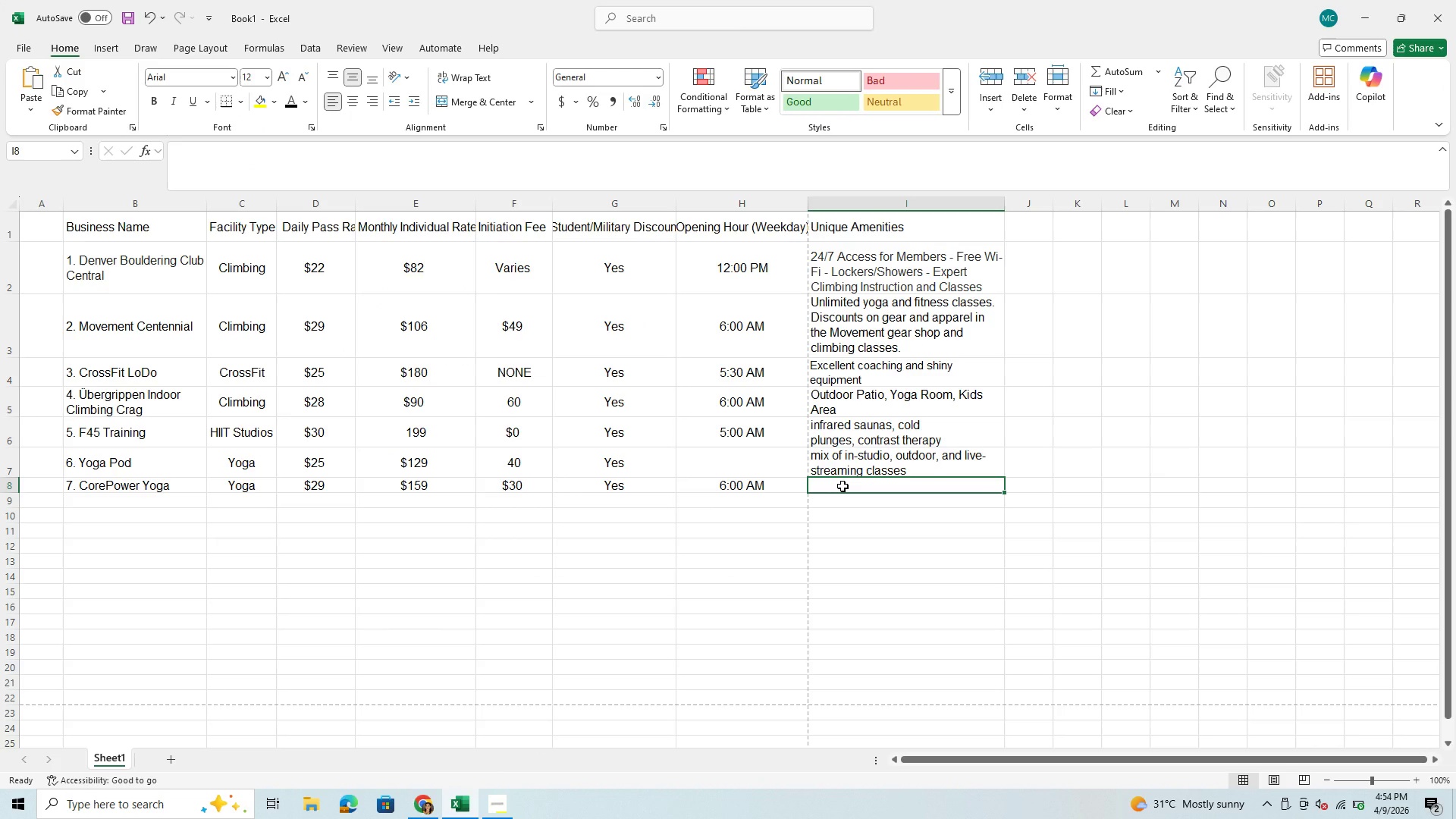 
key(Control+V)
 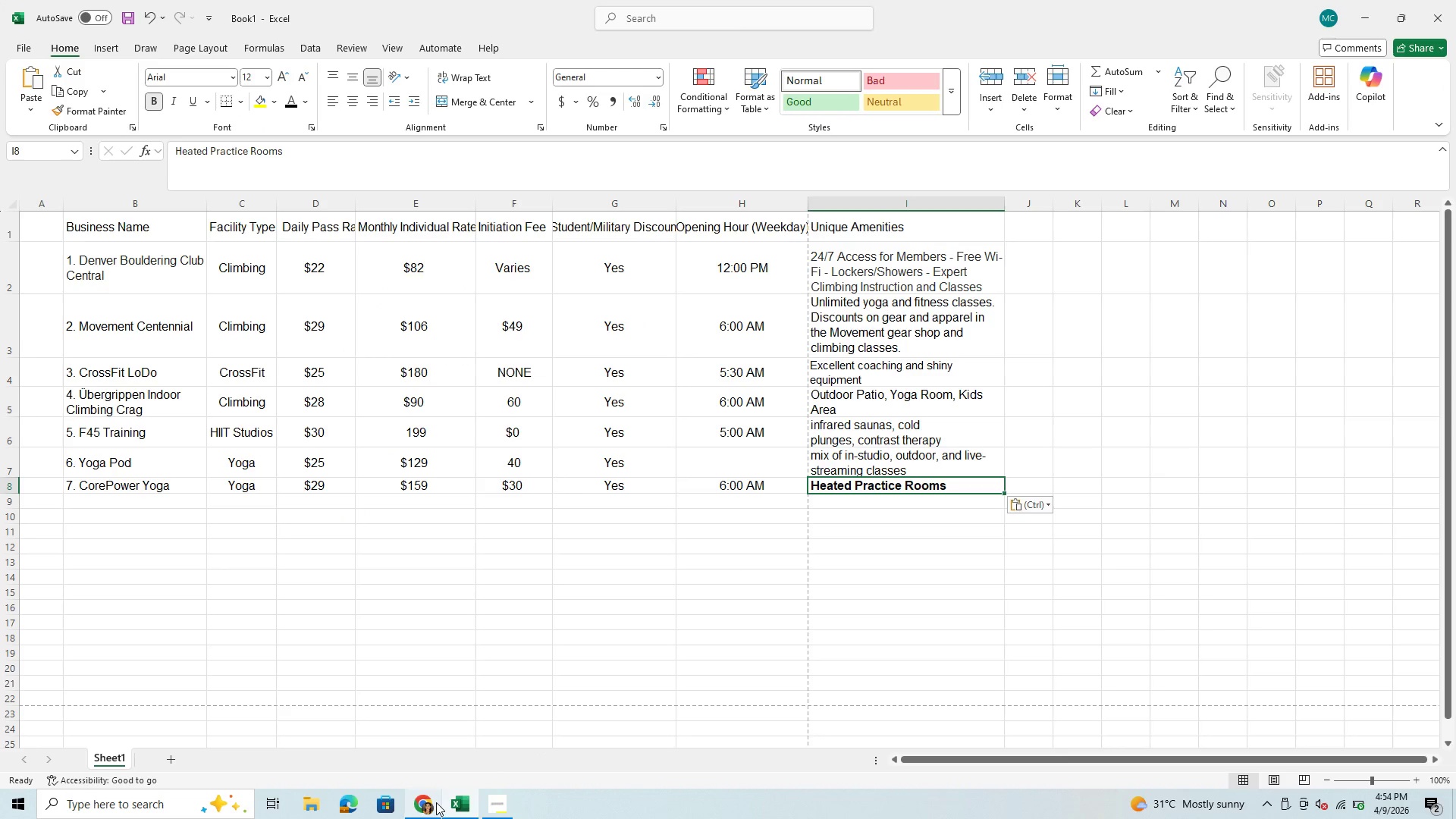 
left_click([431, 809])
 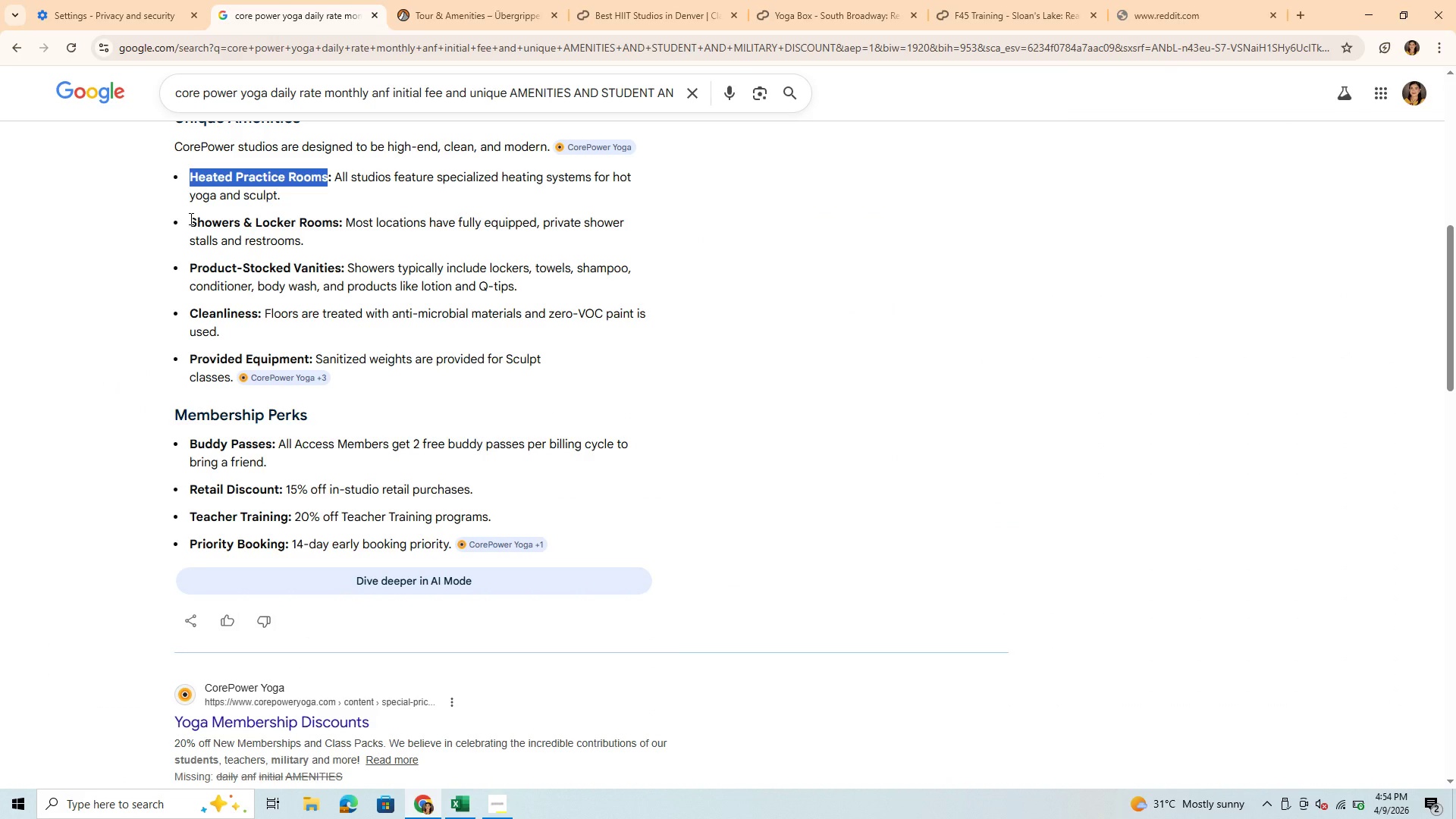 
left_click_drag(start_coordinate=[190, 218], to_coordinate=[336, 231])
 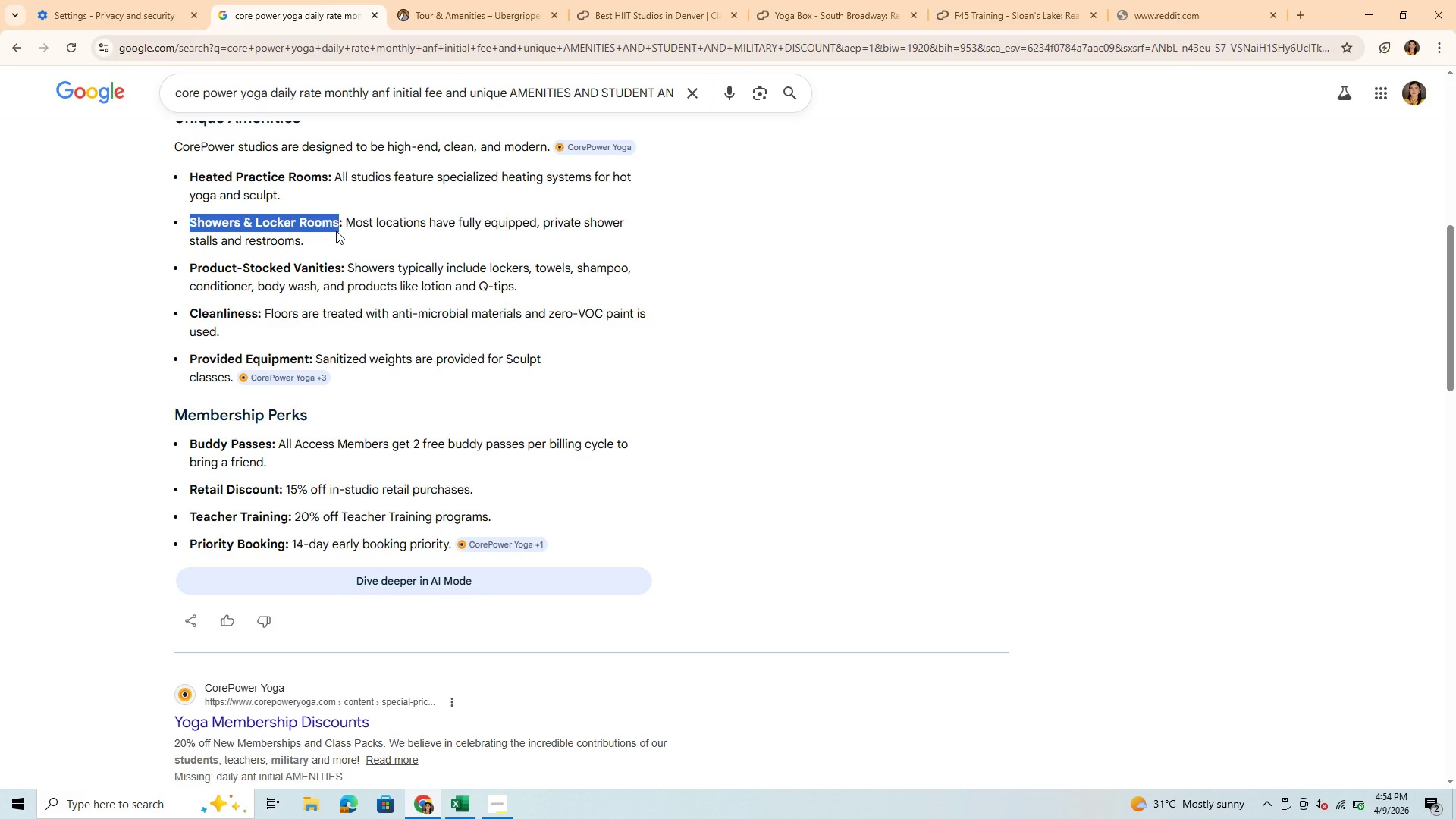 
key(Control+C)
 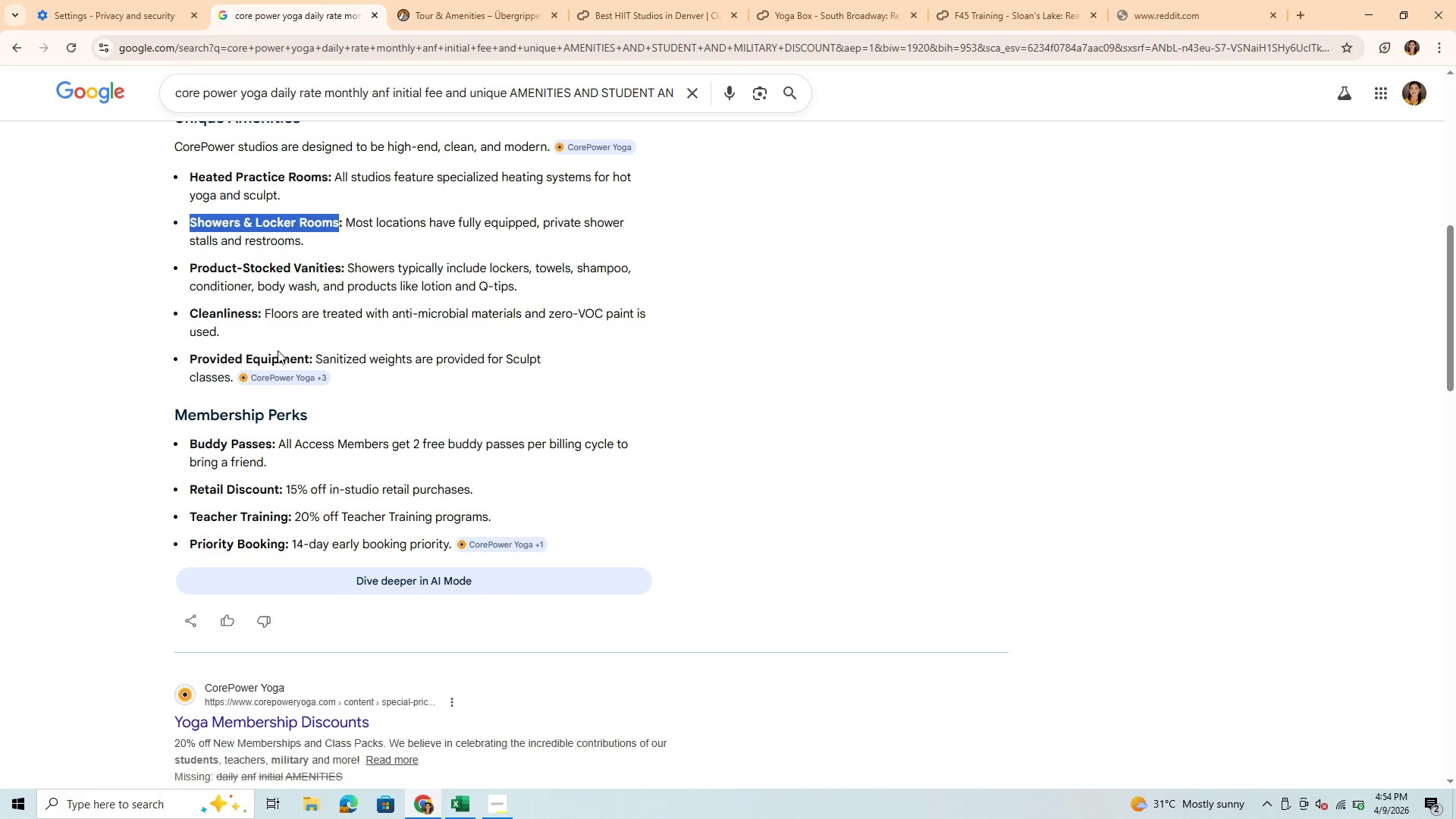 
wait(5.11)
 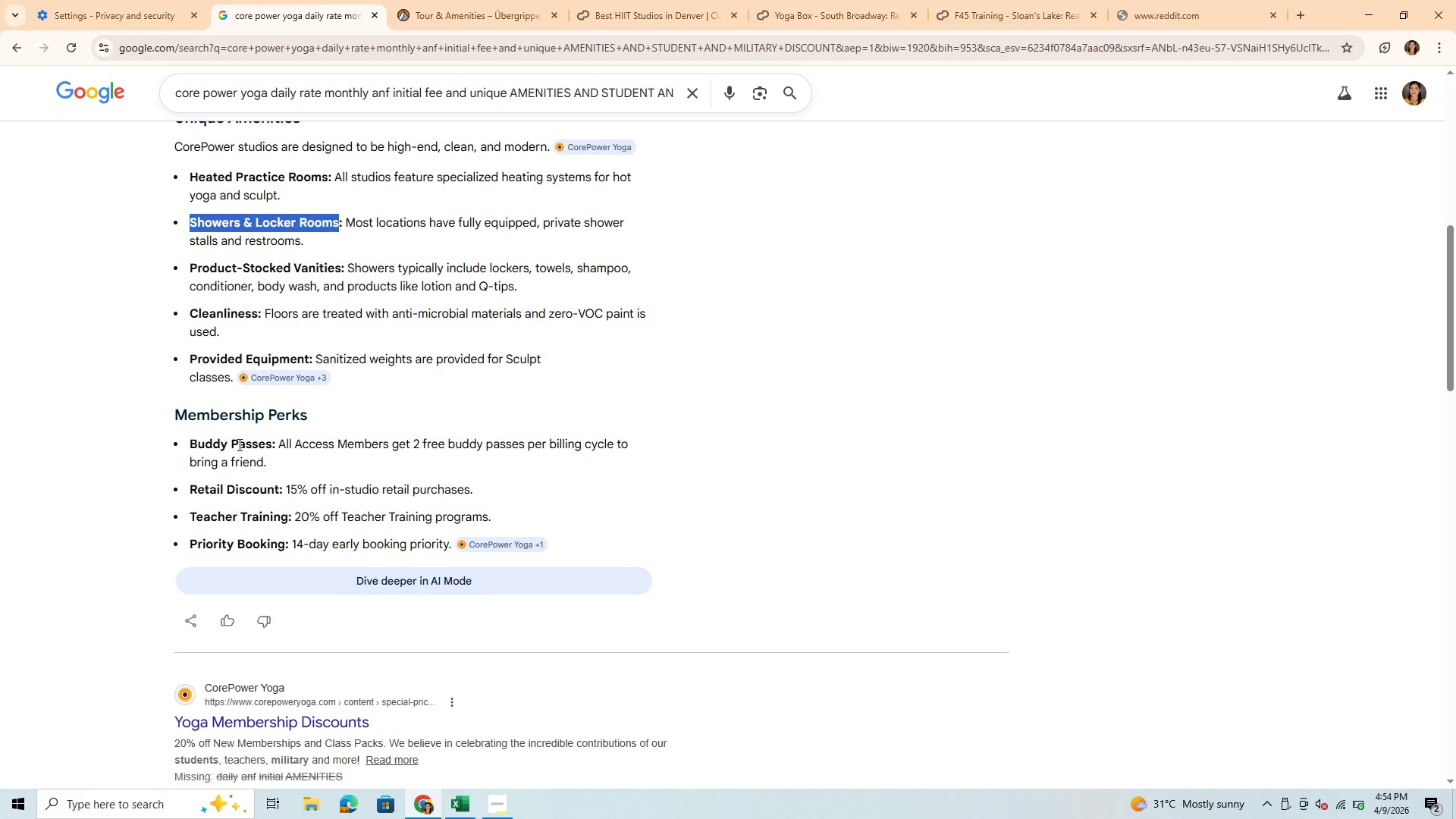 
scroll: coordinate [341, 503], scroll_direction: down, amount: 2.0
 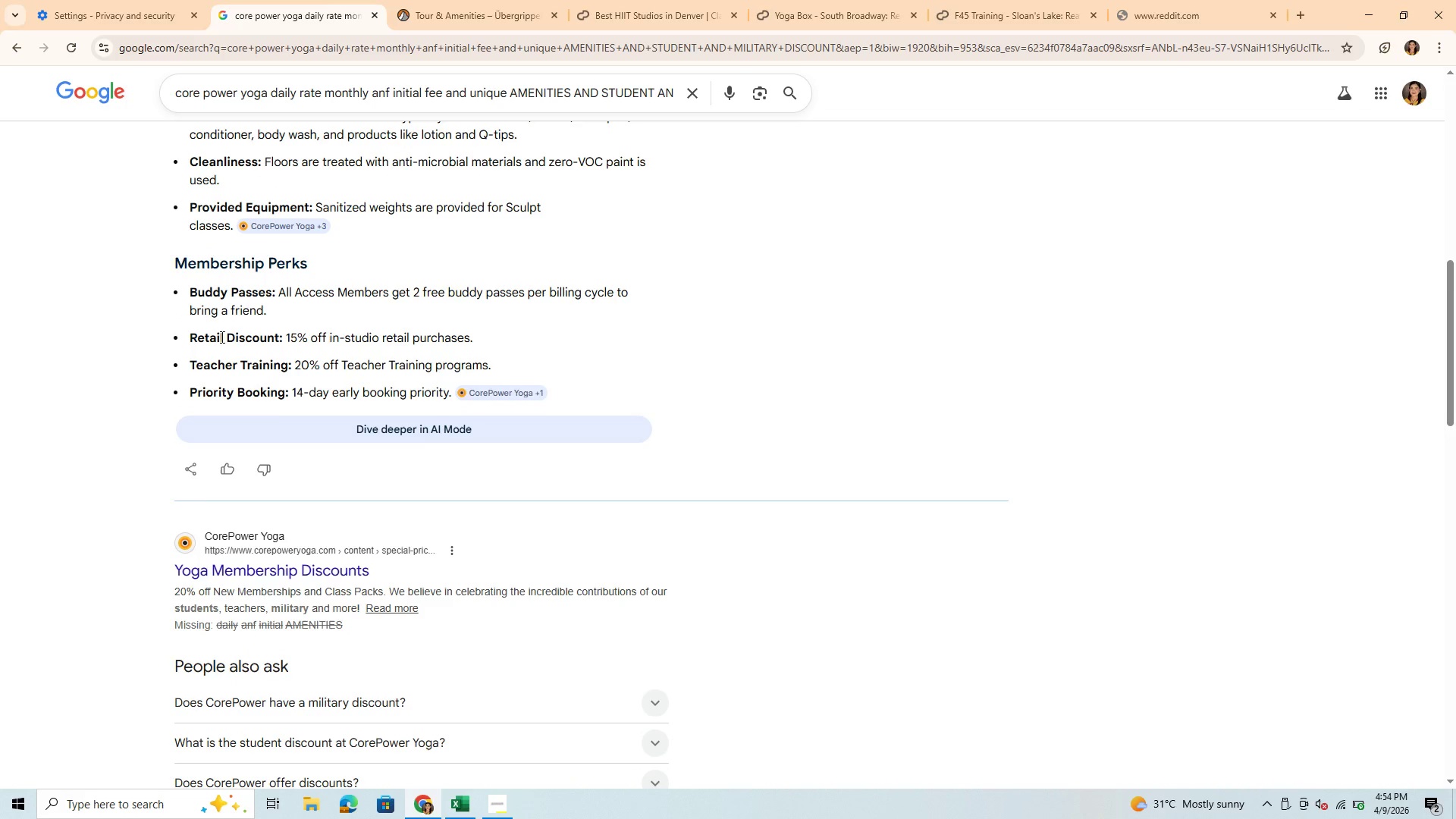 
scroll: coordinate [309, 286], scroll_direction: up, amount: 2.0
 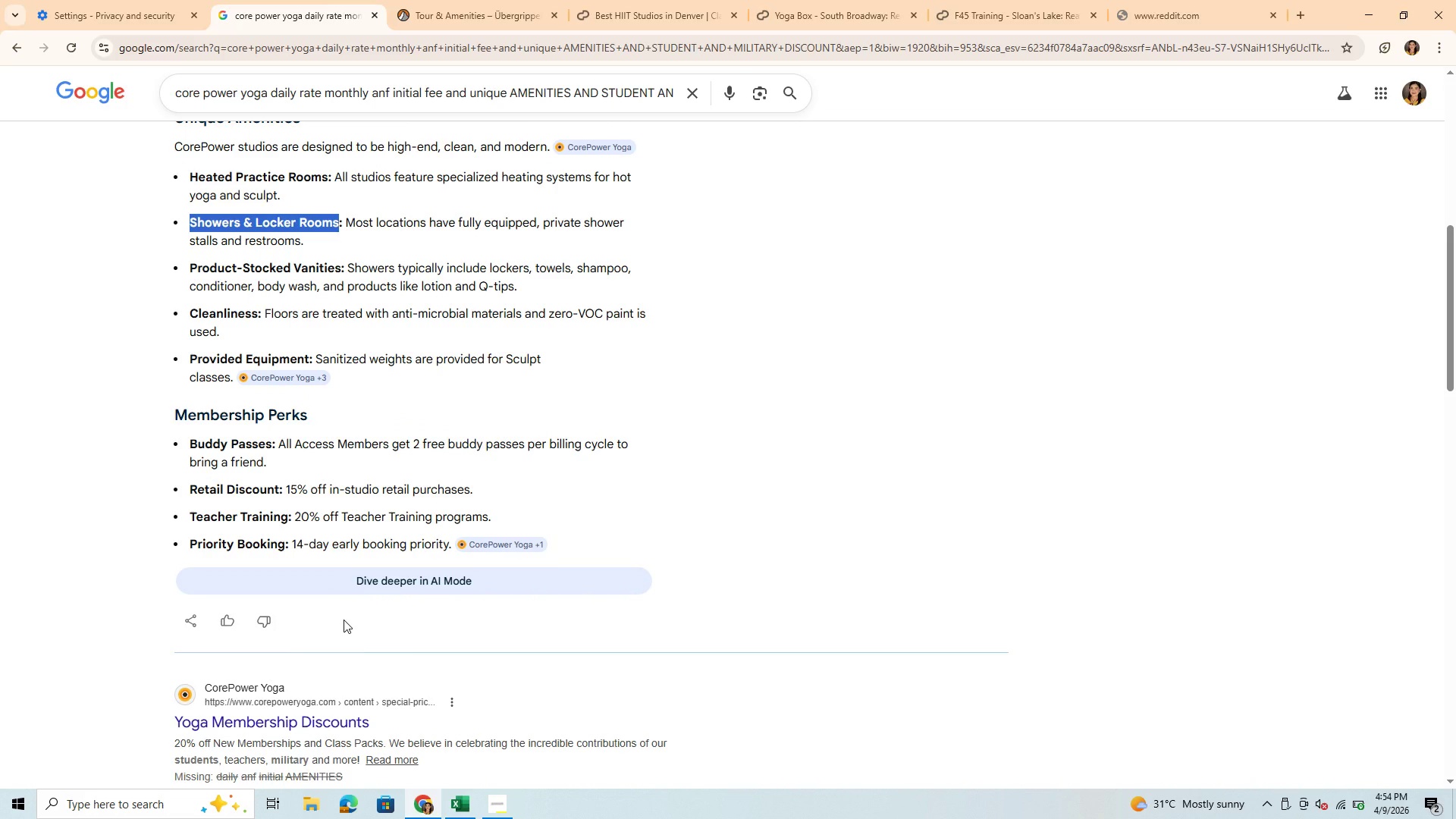 
key(Control+C)
 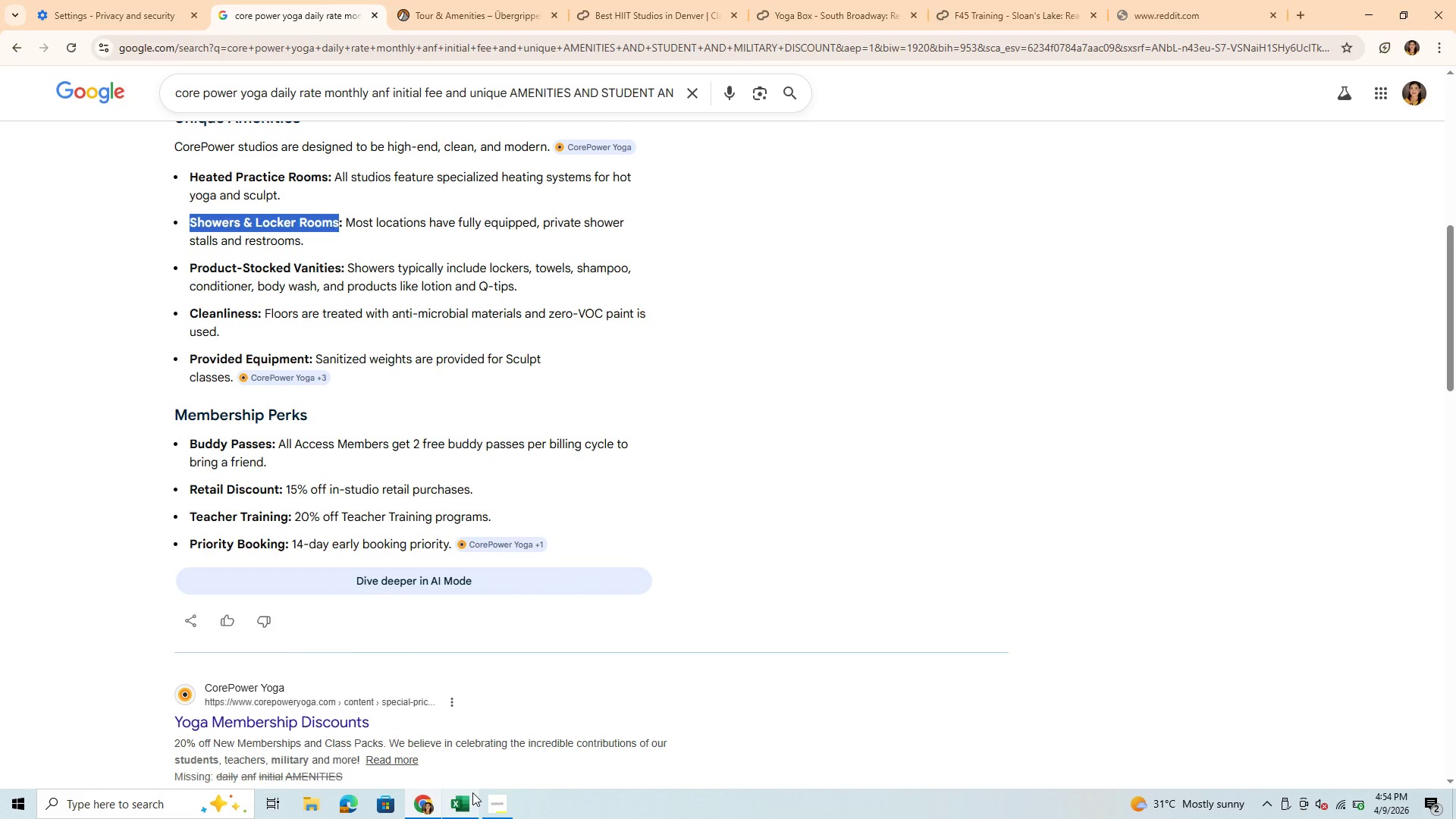 
mouse_move([466, 811])
 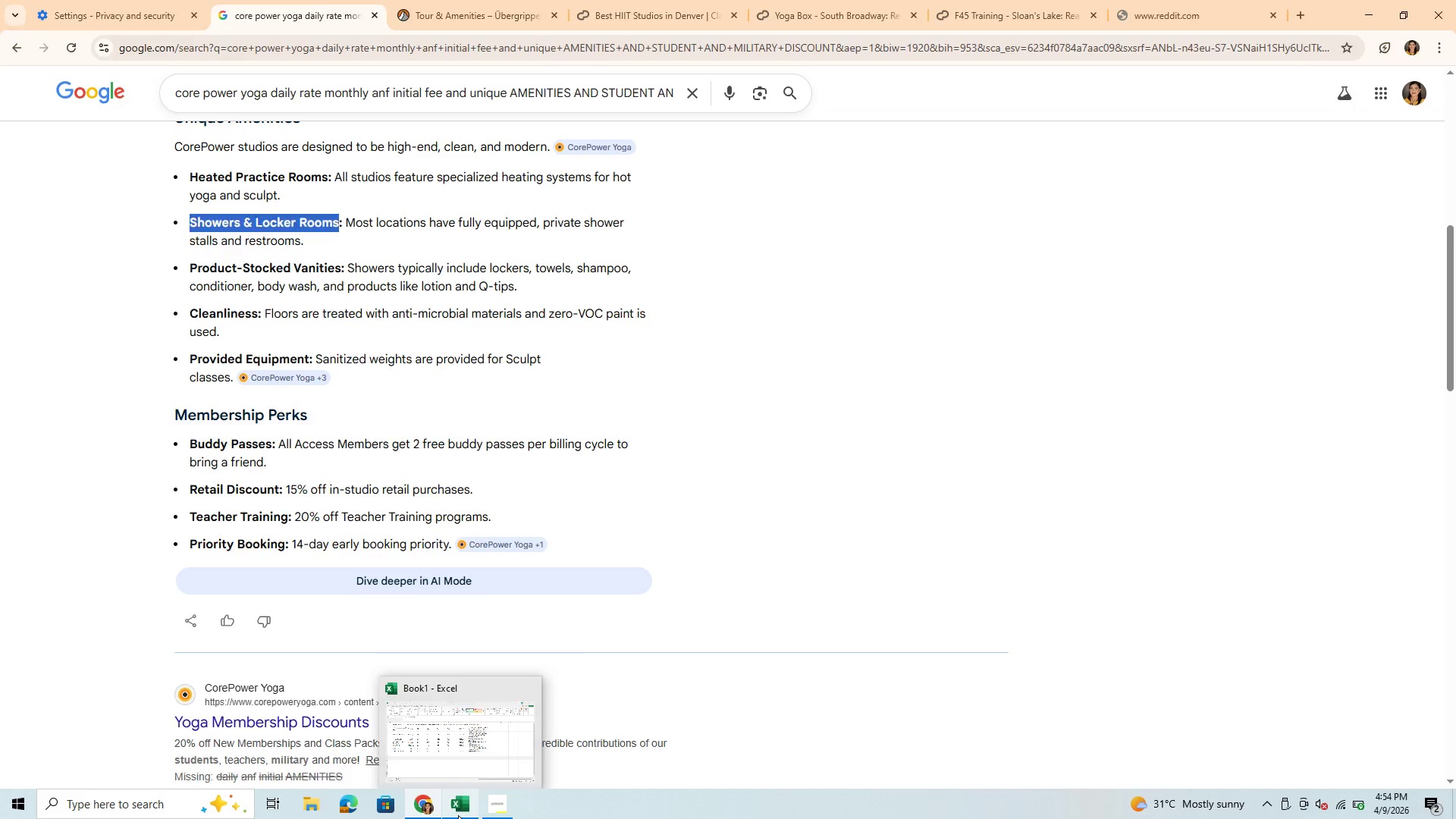 
left_click([458, 815])
 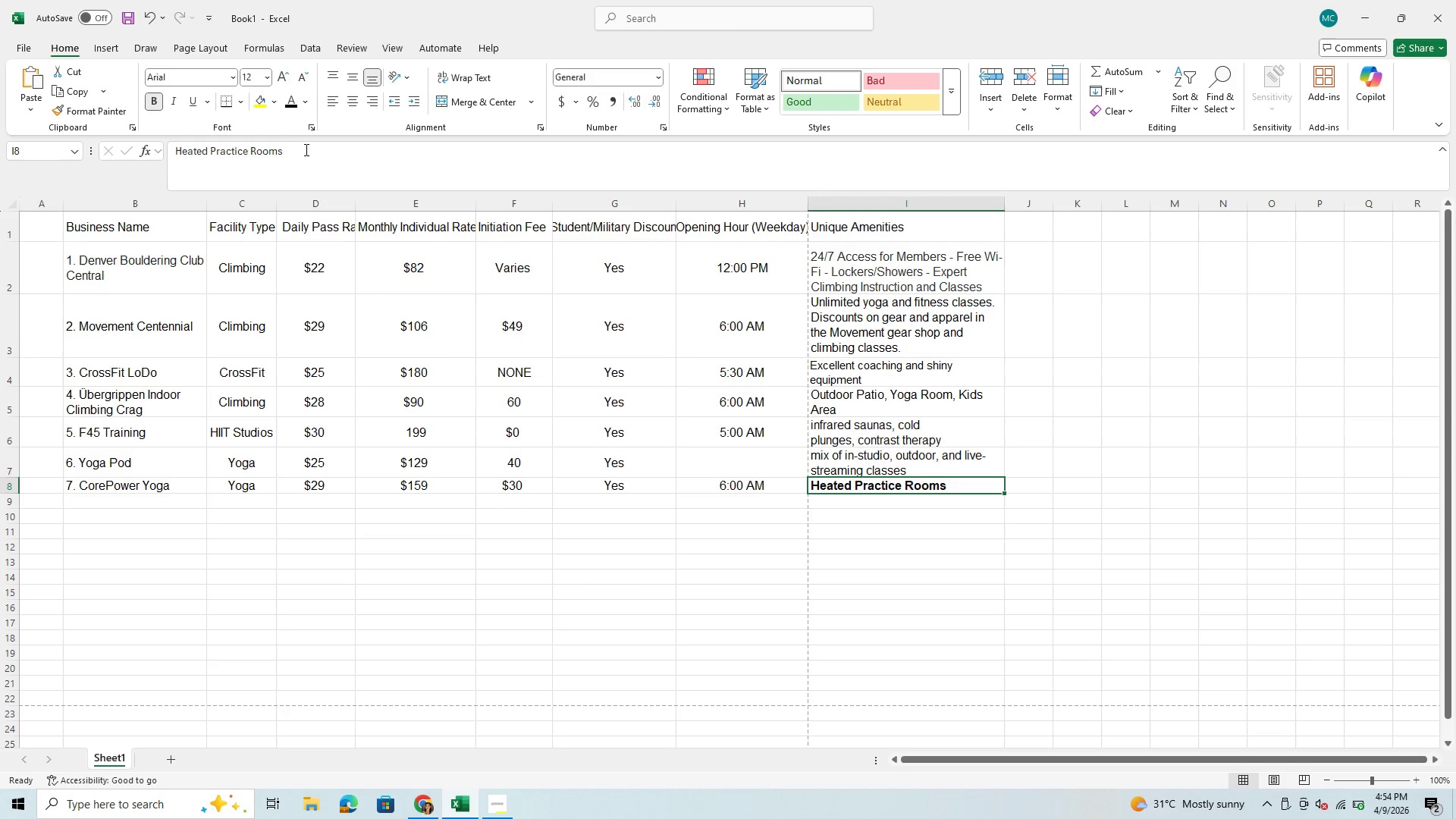 
left_click([306, 158])
 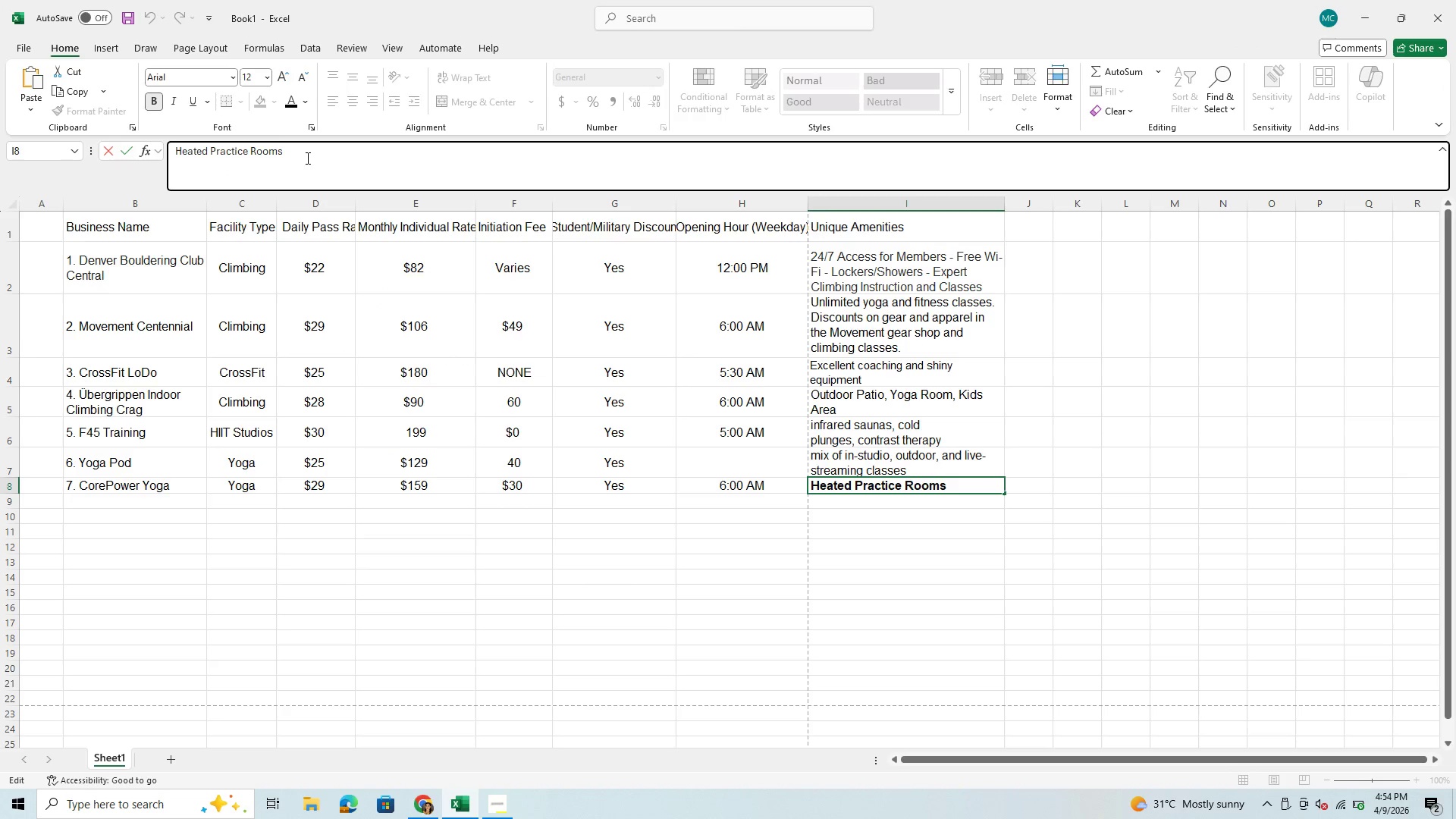 
key(Comma)
 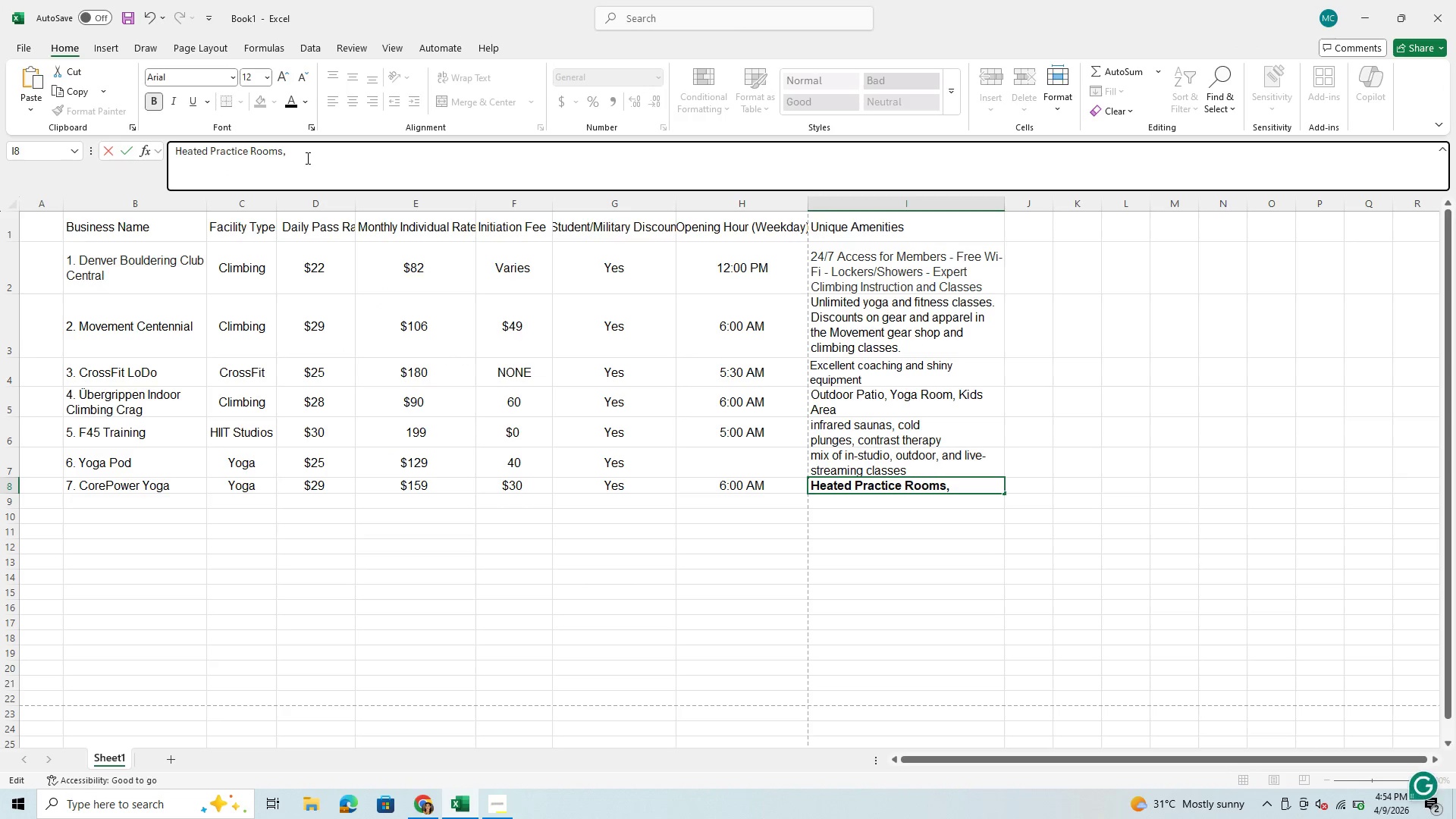 
key(Space)
 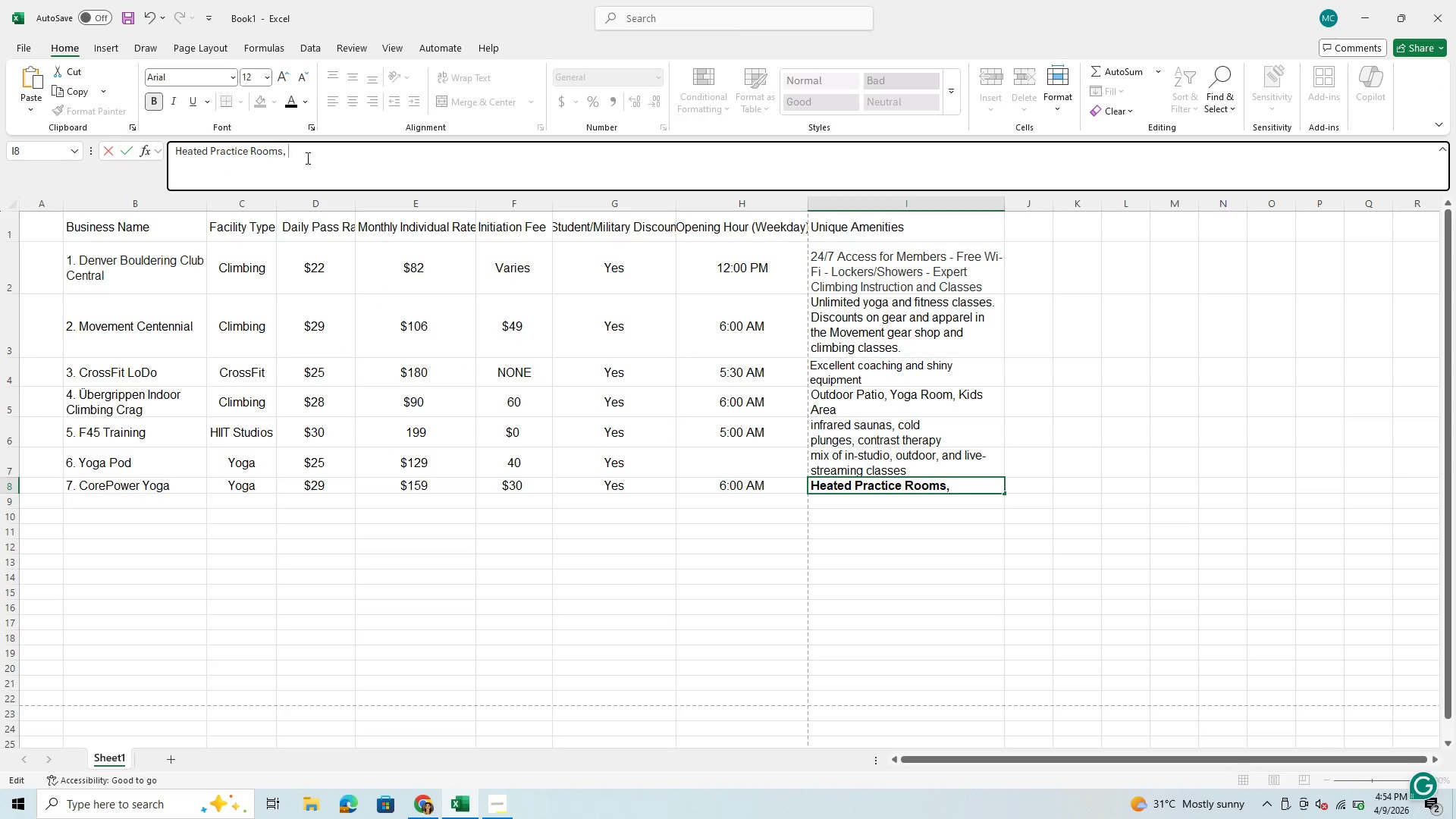 
key(Control+V)
 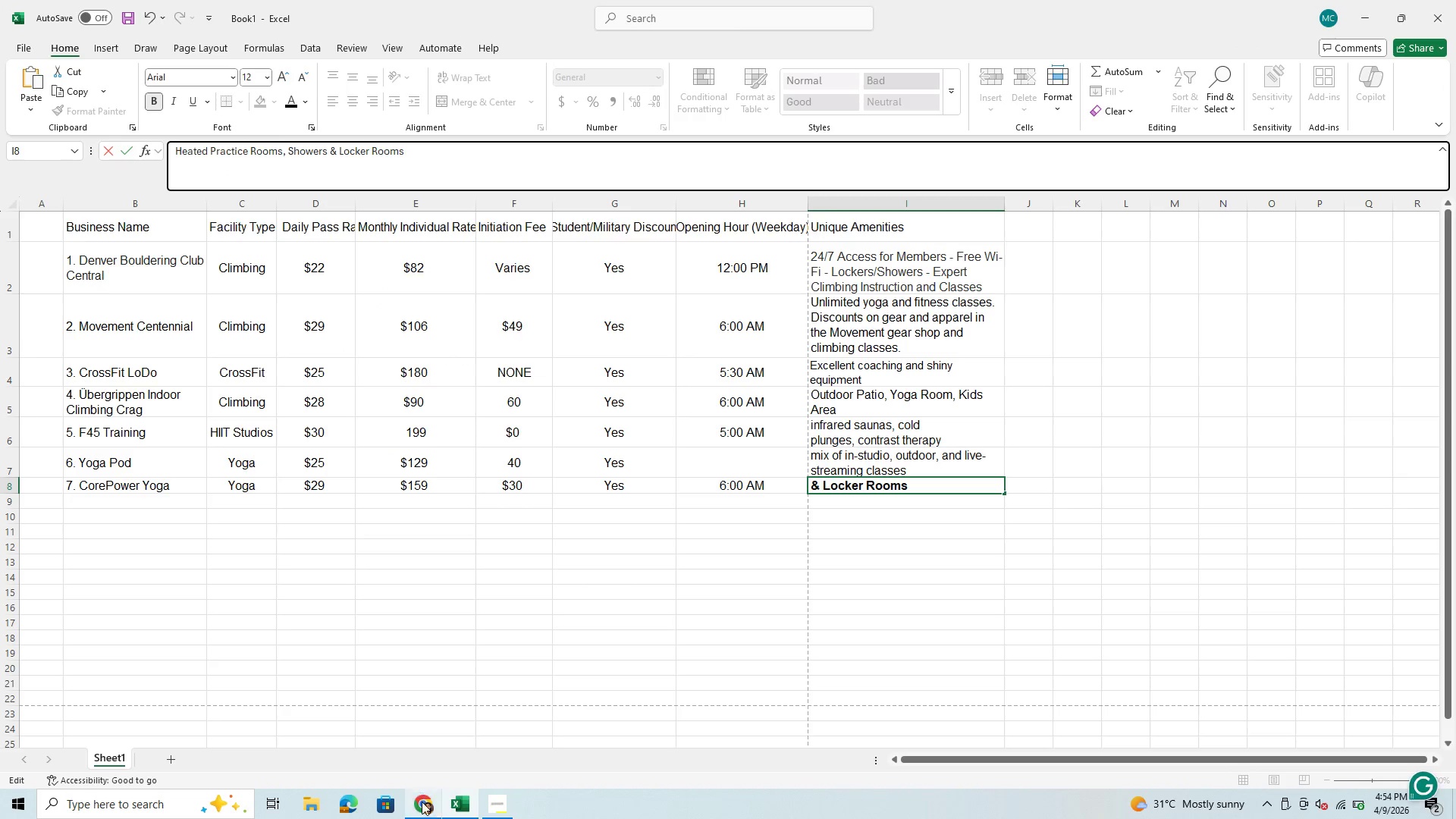 
left_click([422, 808])
 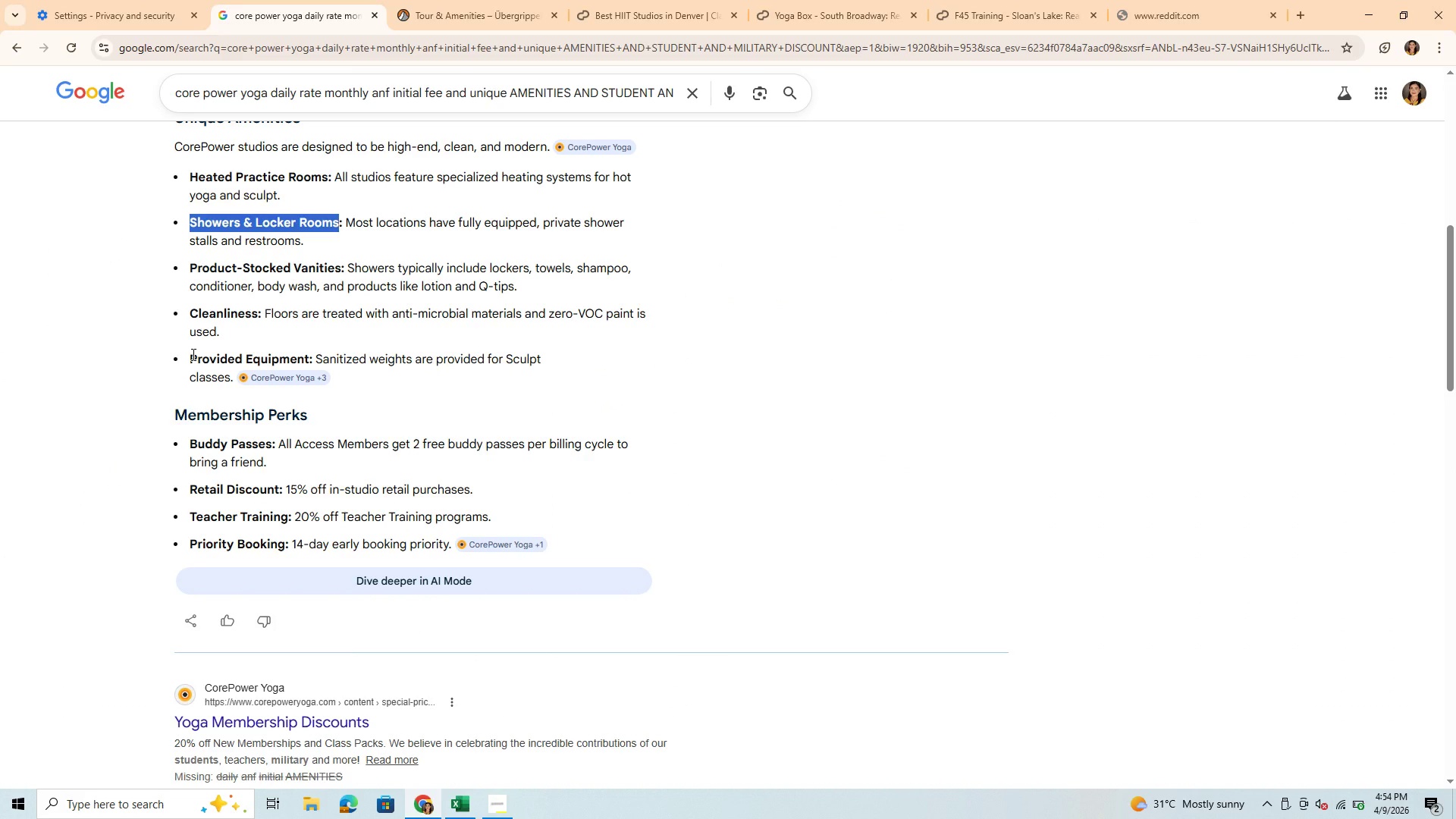 
left_click_drag(start_coordinate=[191, 355], to_coordinate=[308, 350])
 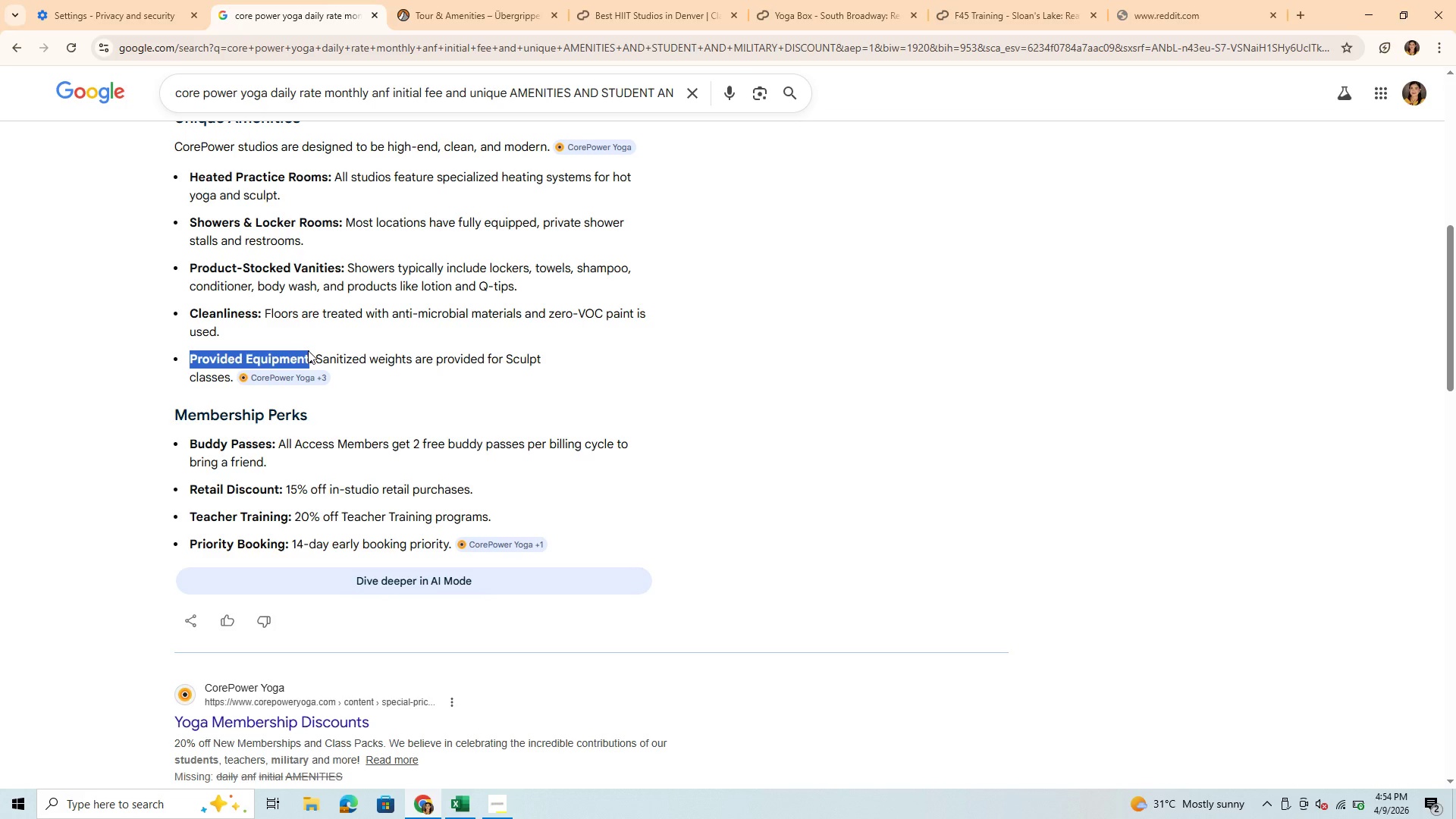 
key(Control+C)
 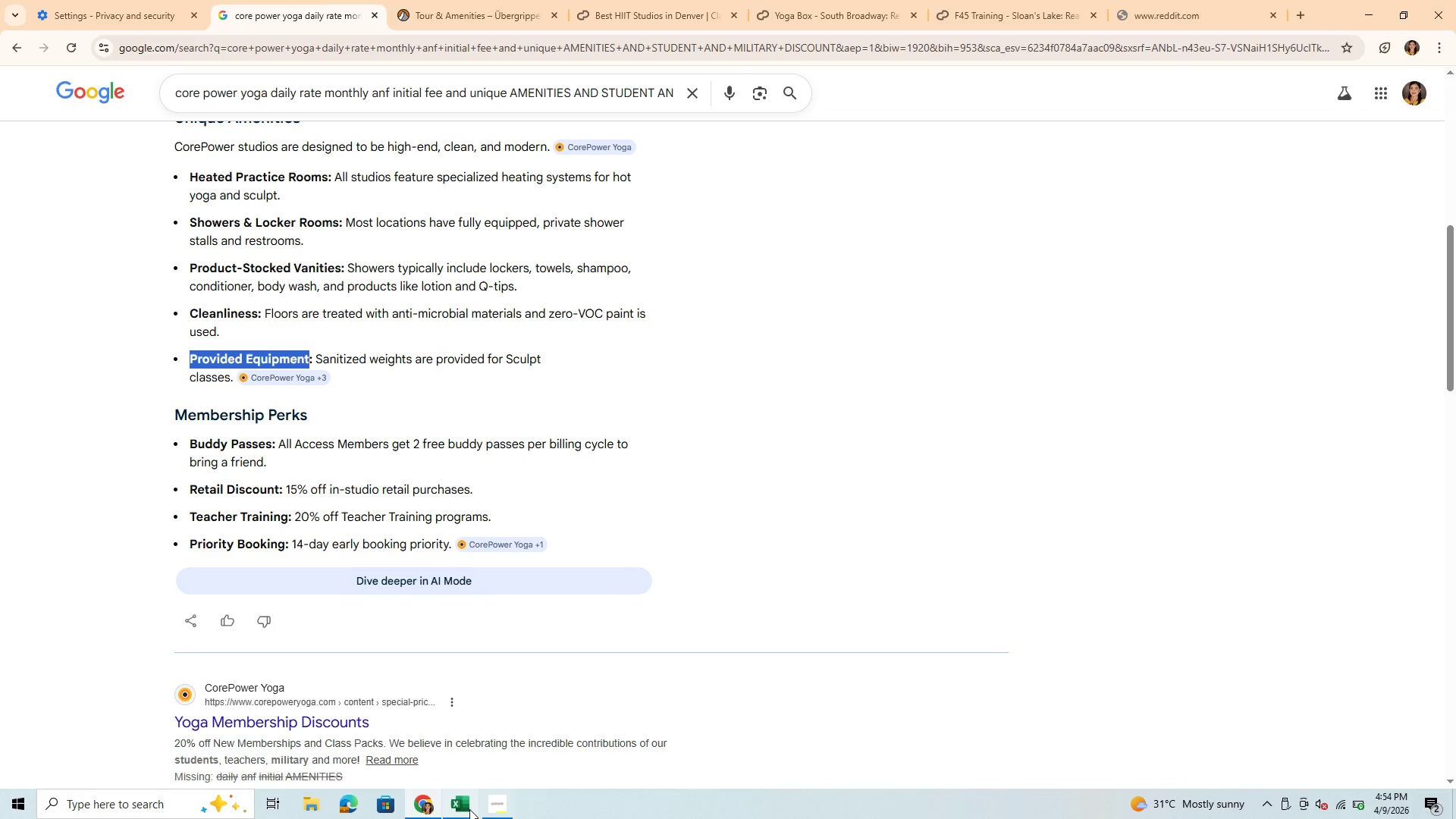 
left_click([467, 810])
 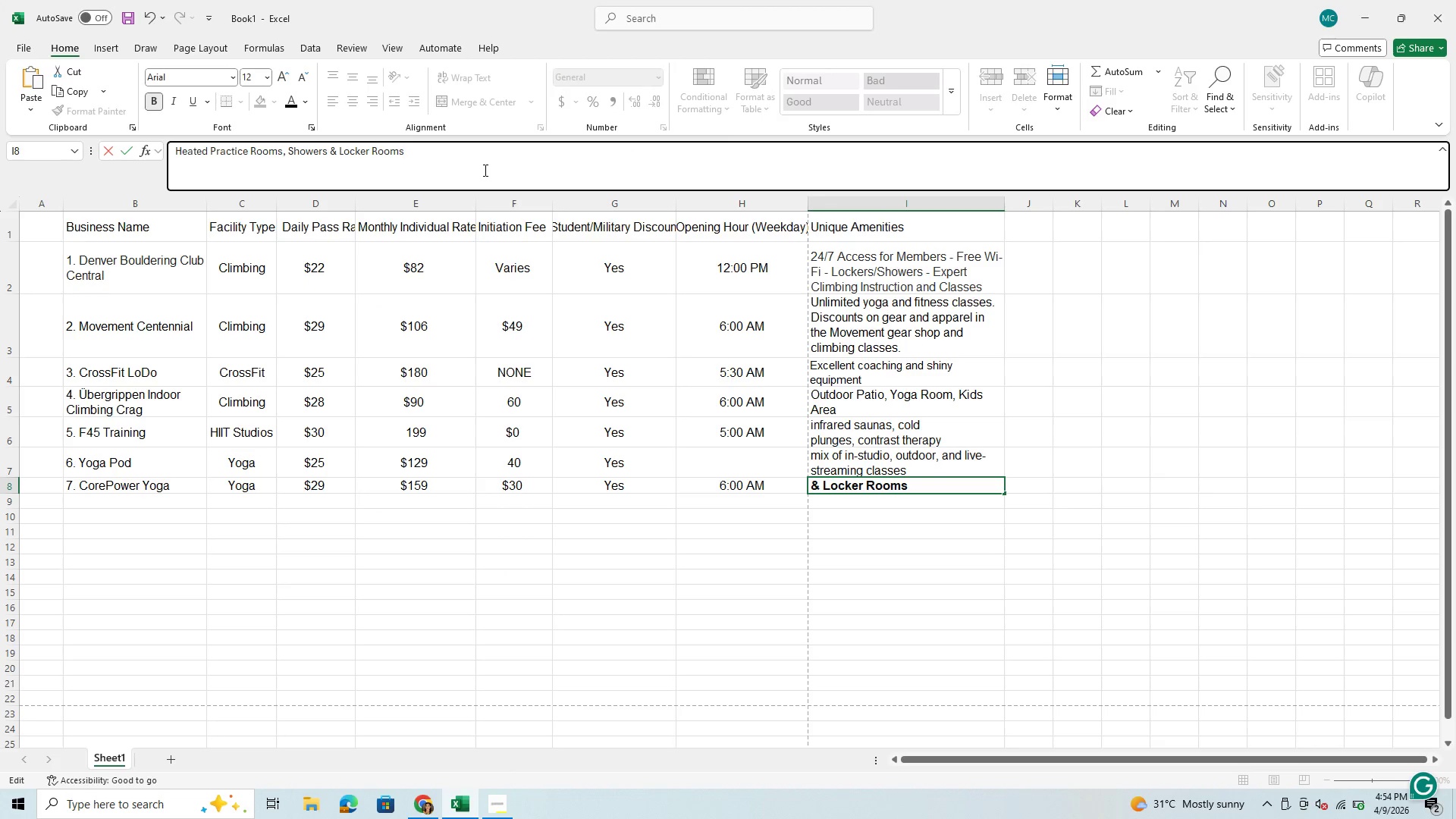 
type( AND )
 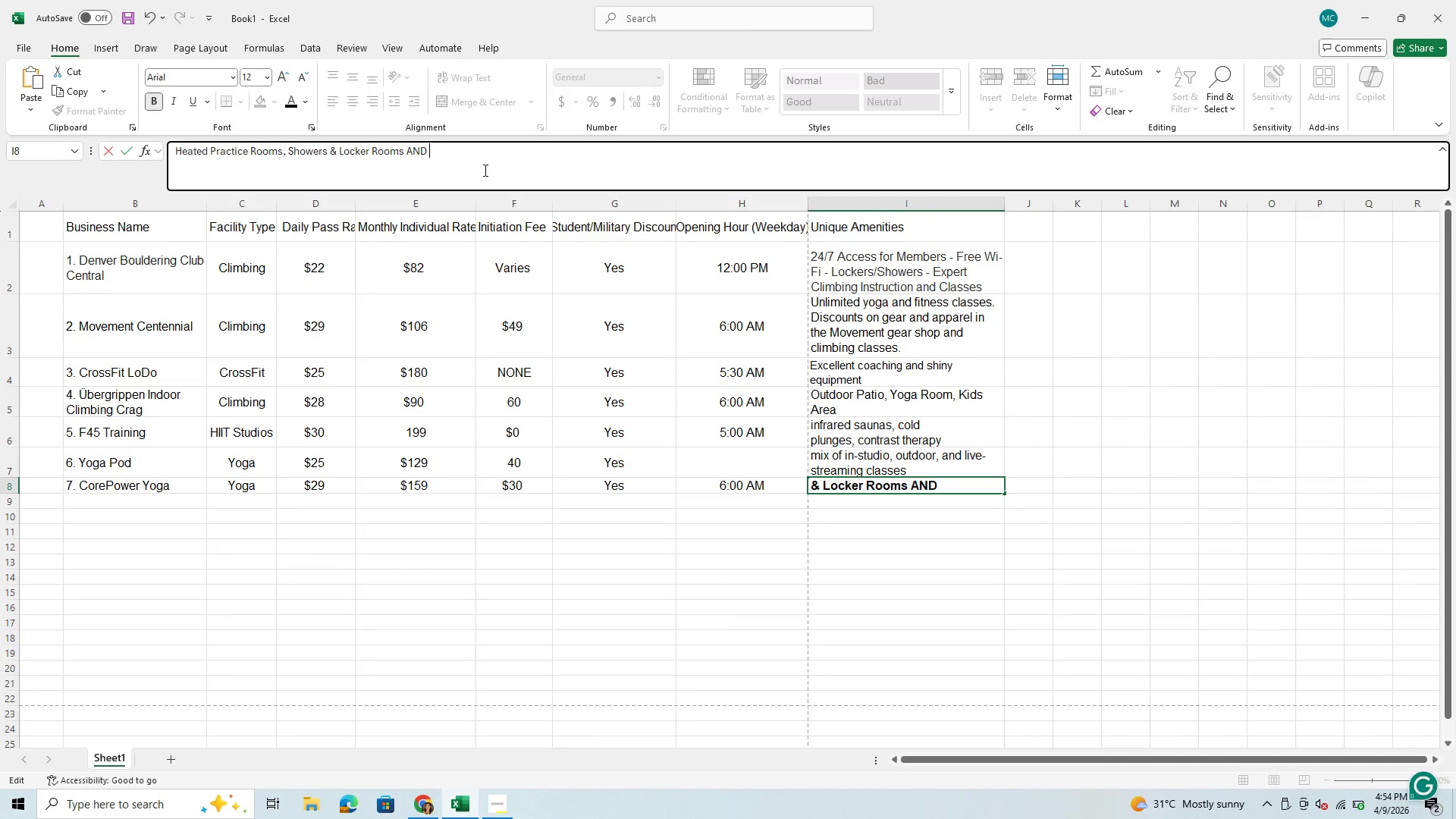 
key(Control+V)
 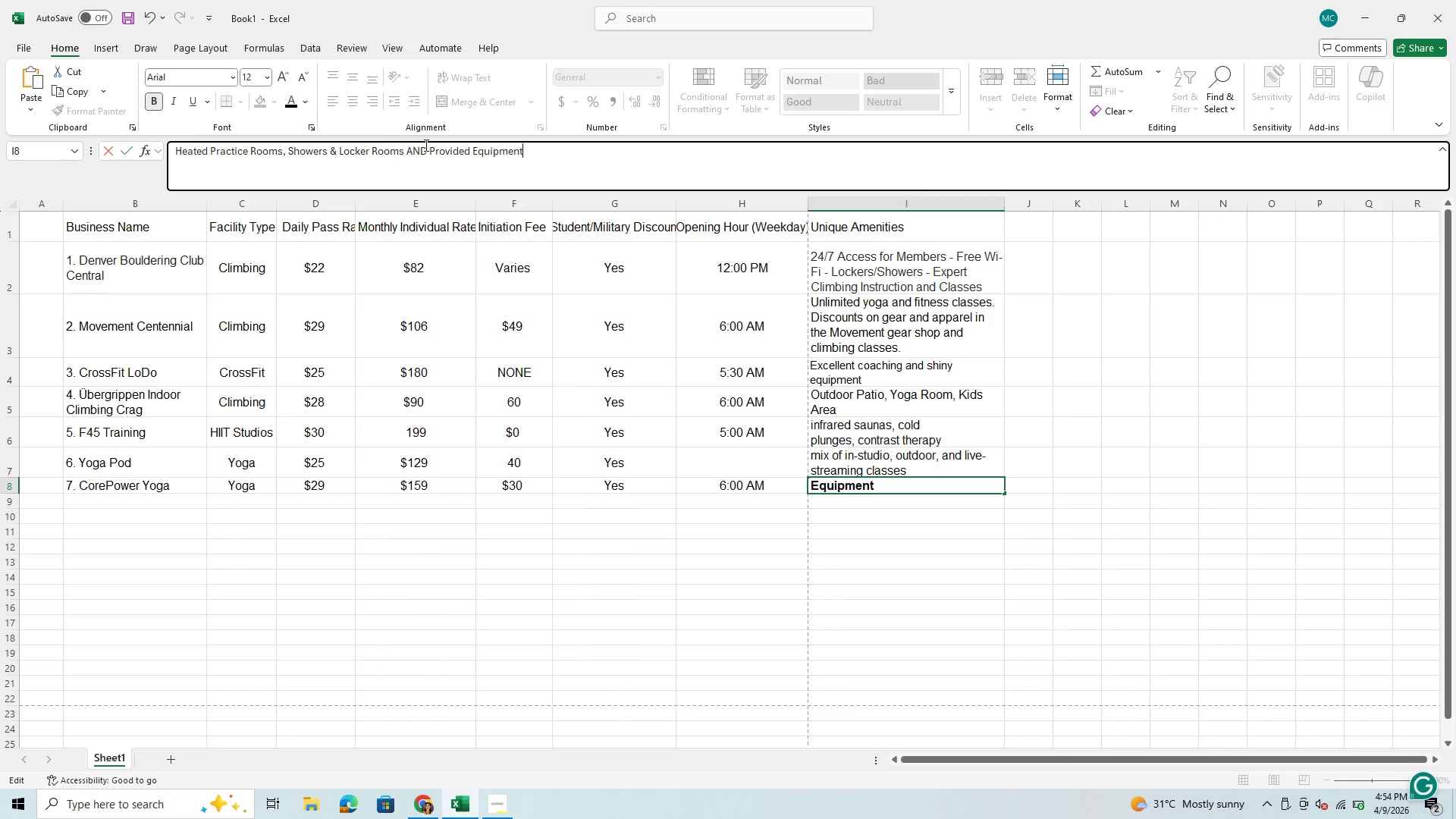 
left_click_drag(start_coordinate=[430, 148], to_coordinate=[406, 162])
 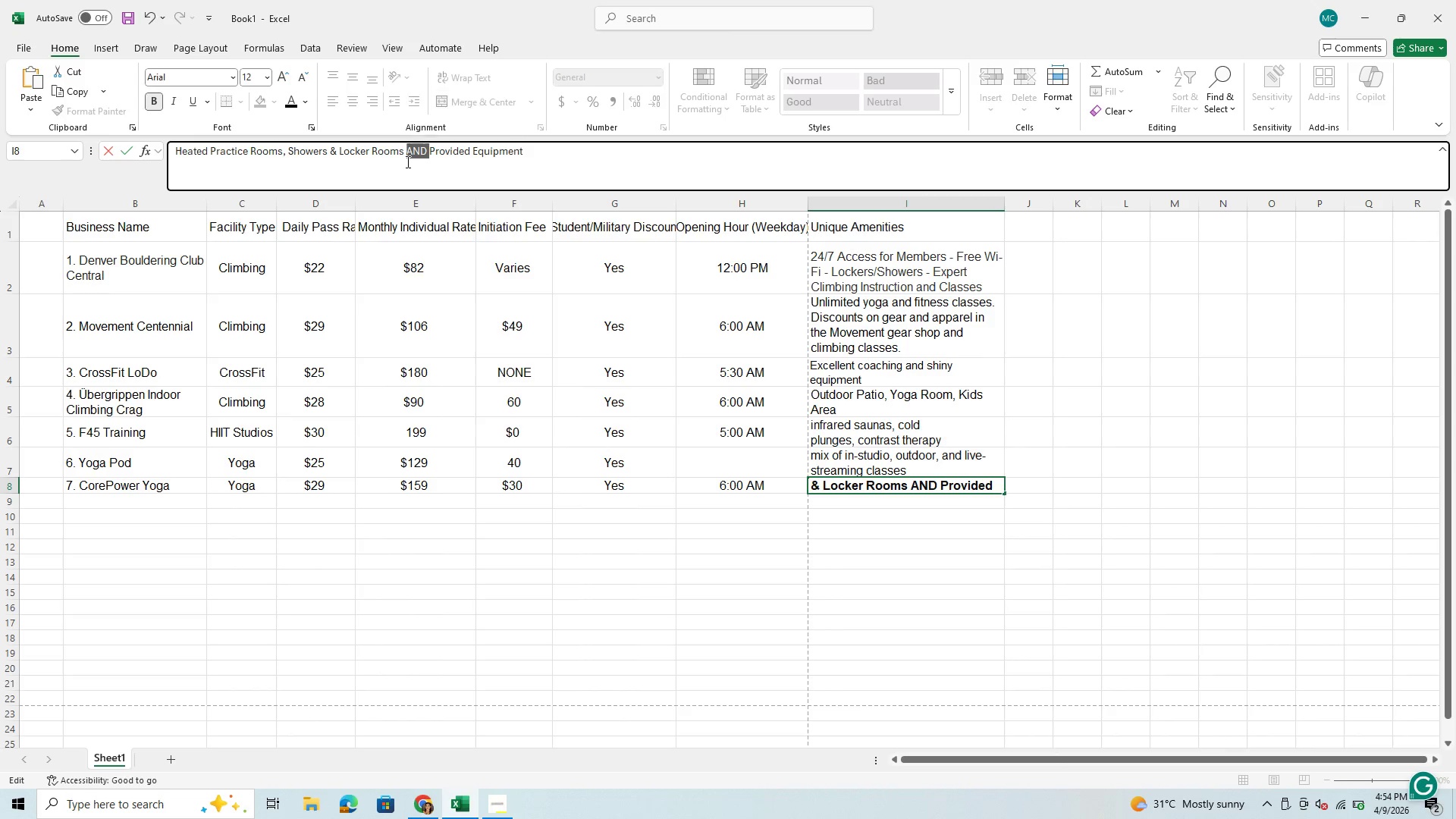 
type(and )
 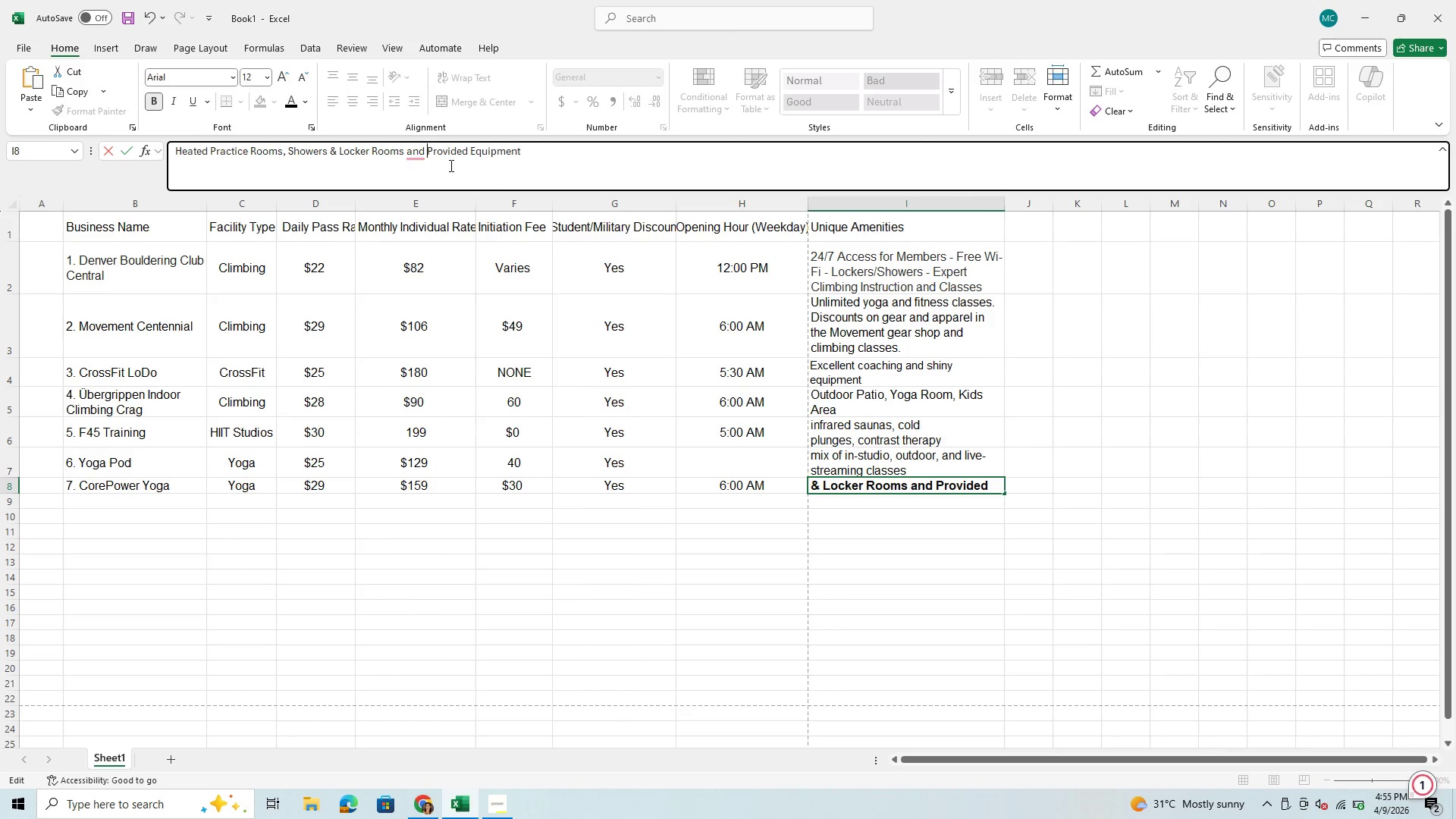 
left_click([416, 152])
 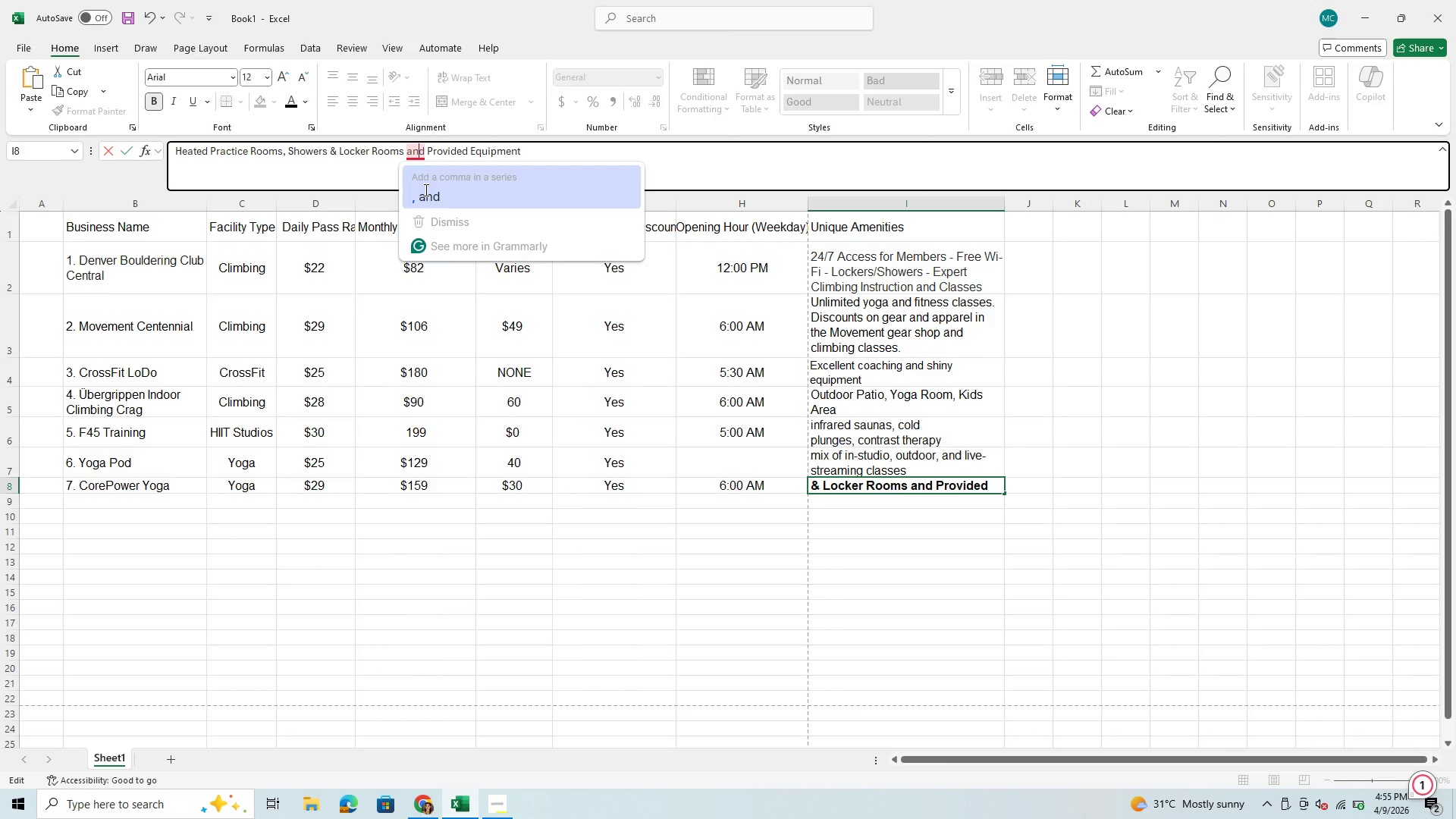 
left_click([425, 190])
 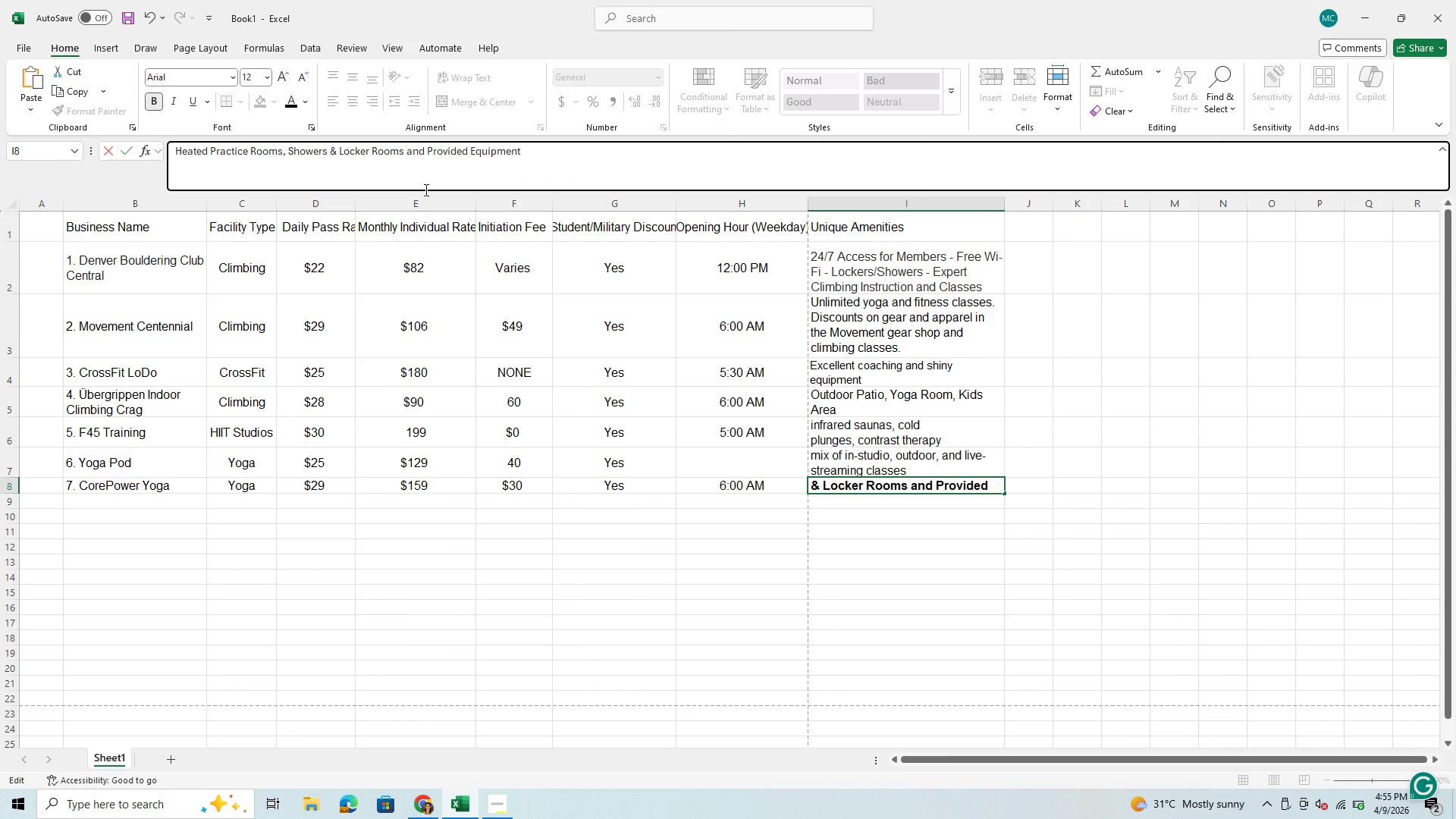 
key(Unknown)
 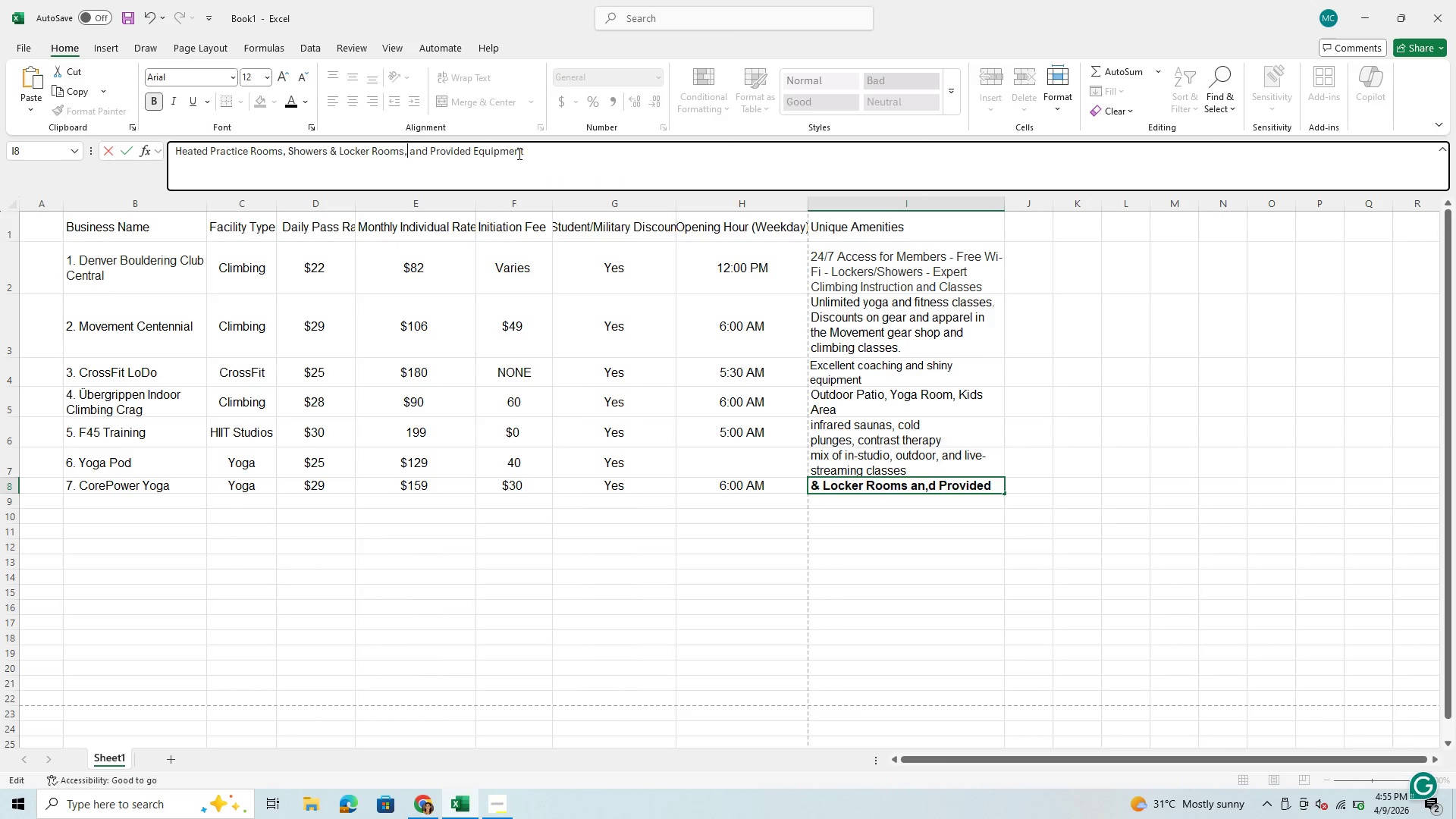 
left_click_drag(start_coordinate=[540, 153], to_coordinate=[80, 127])
 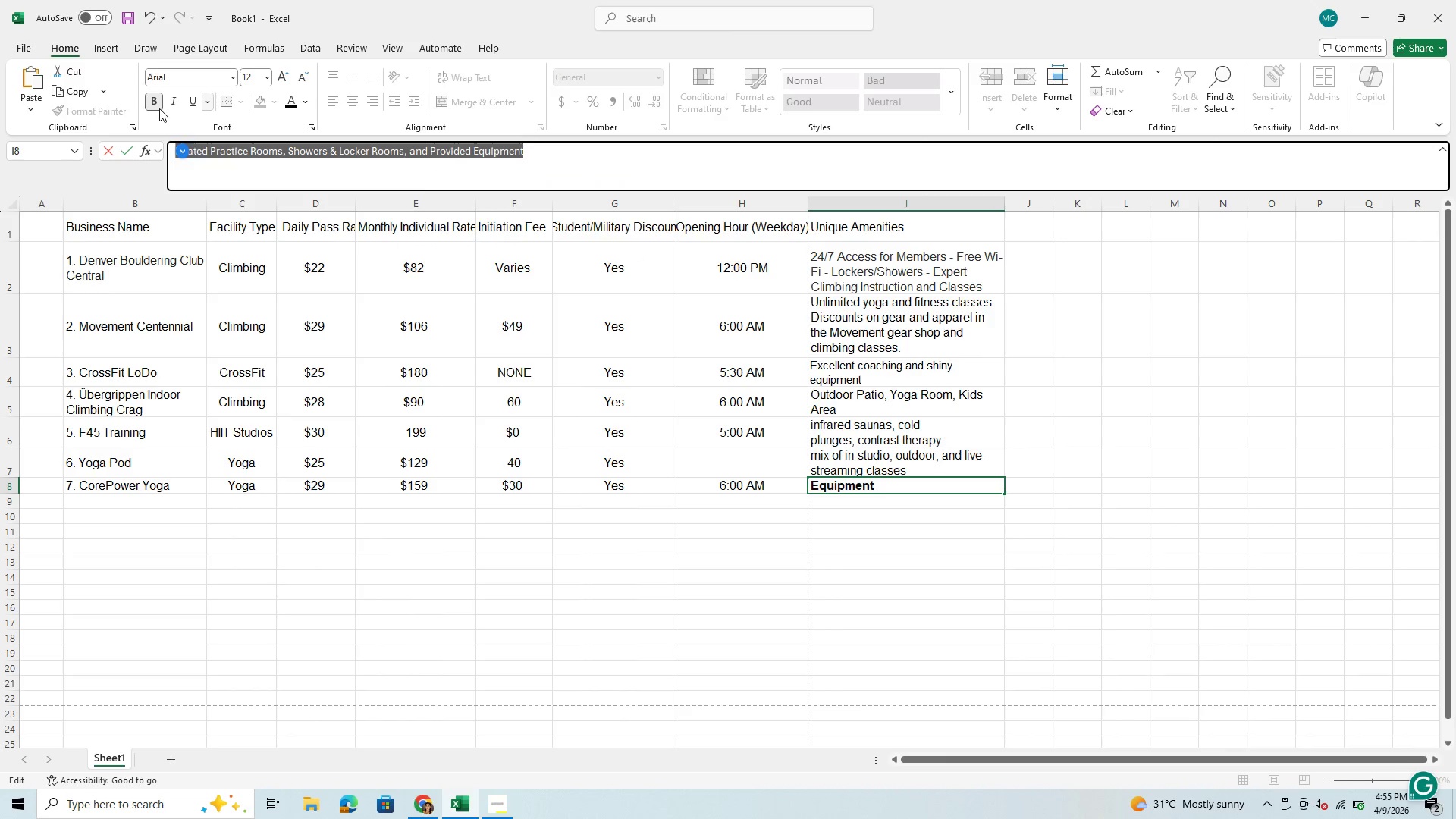 
left_click([155, 97])
 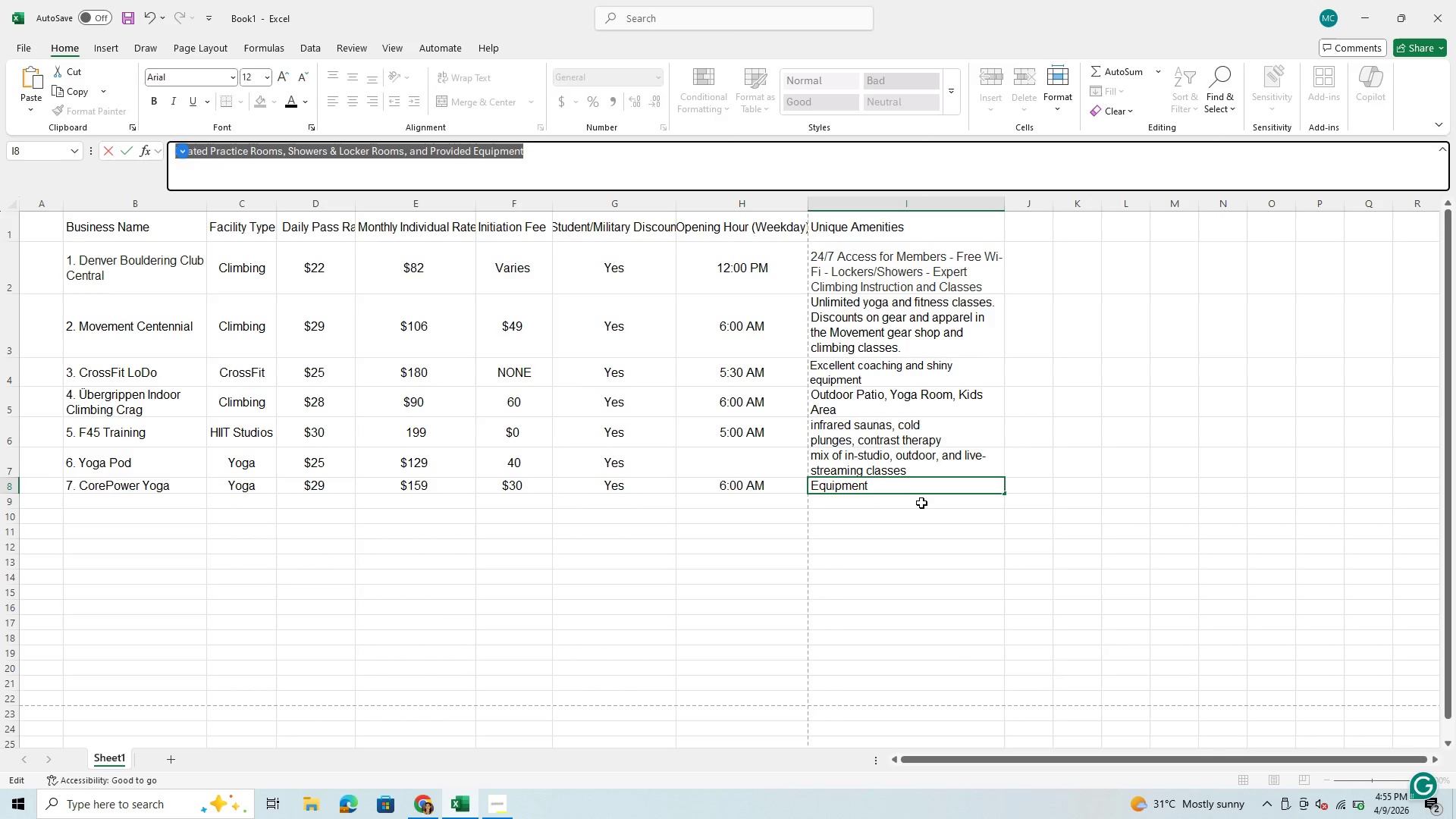 
wait(5.05)
 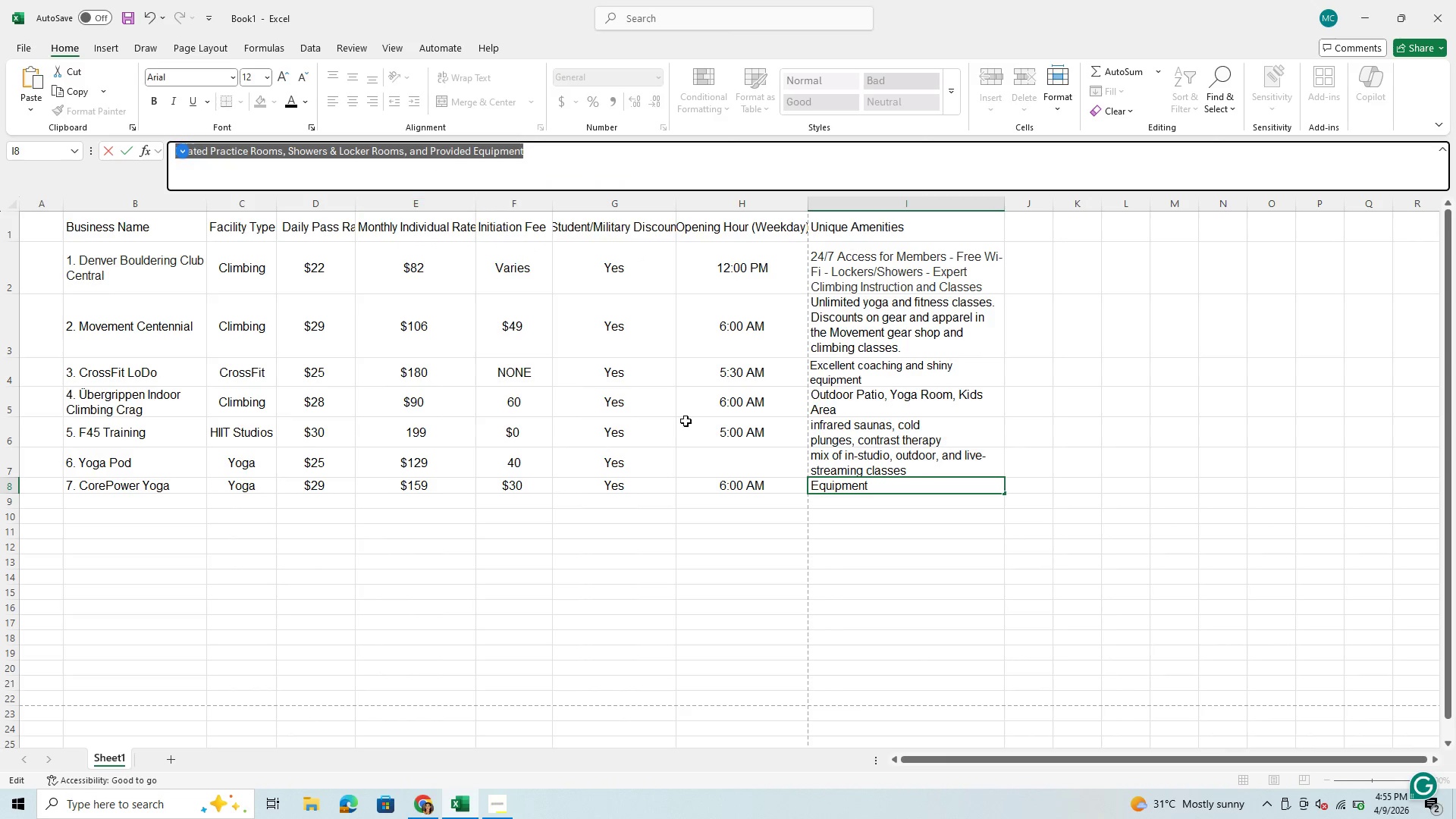 
left_click([910, 491])
 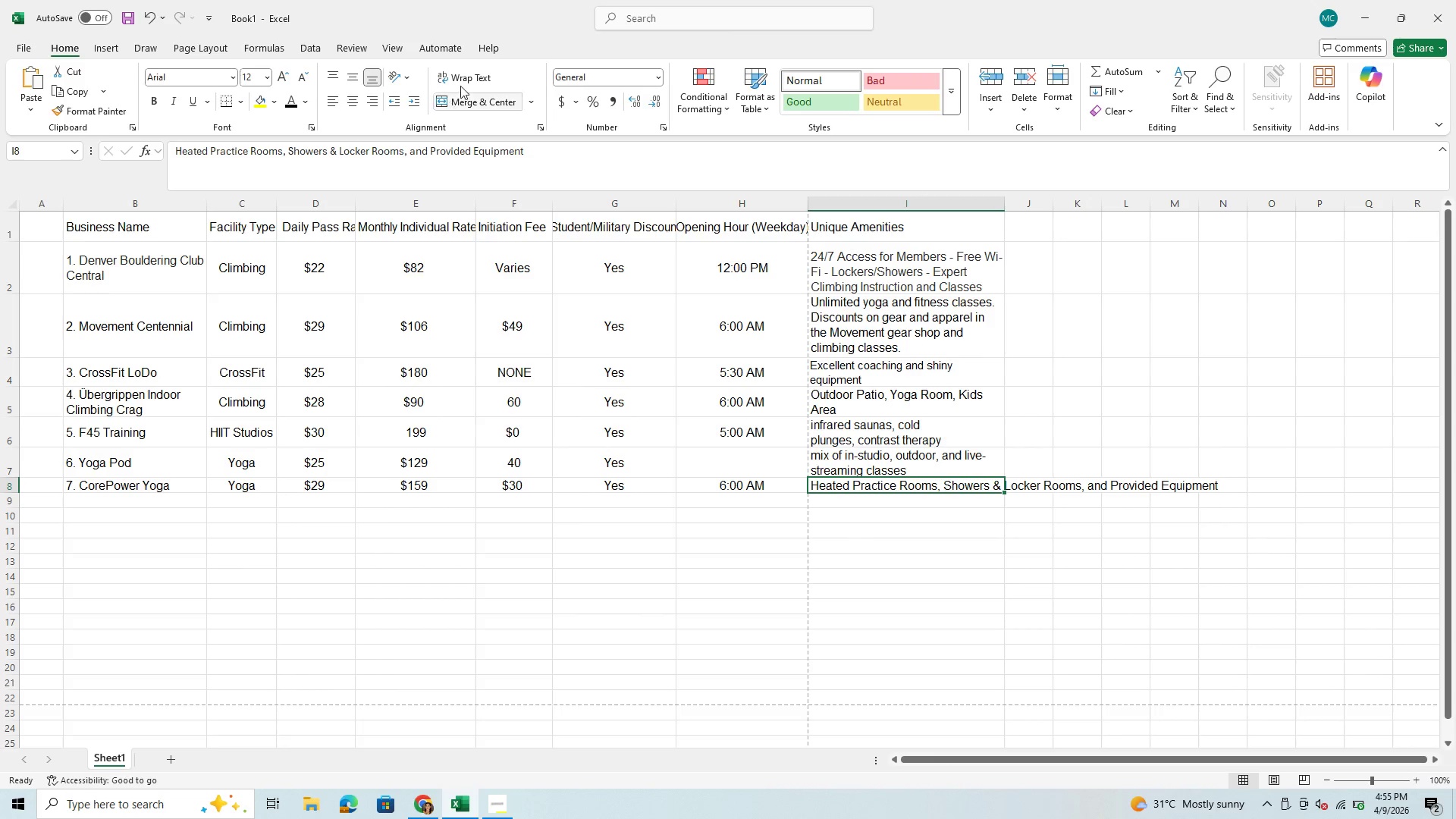 
left_click([470, 66])
 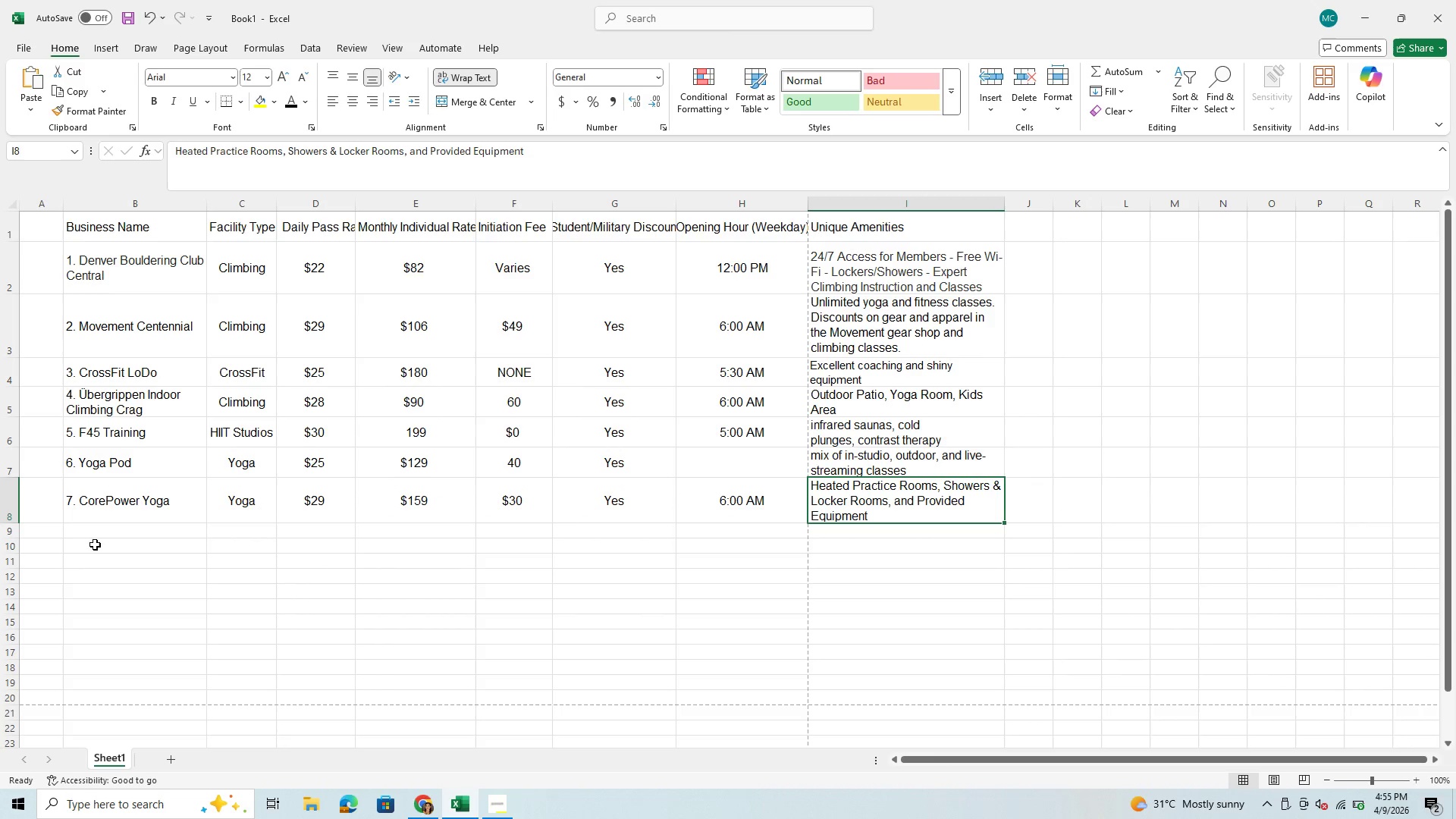 
left_click([103, 530])
 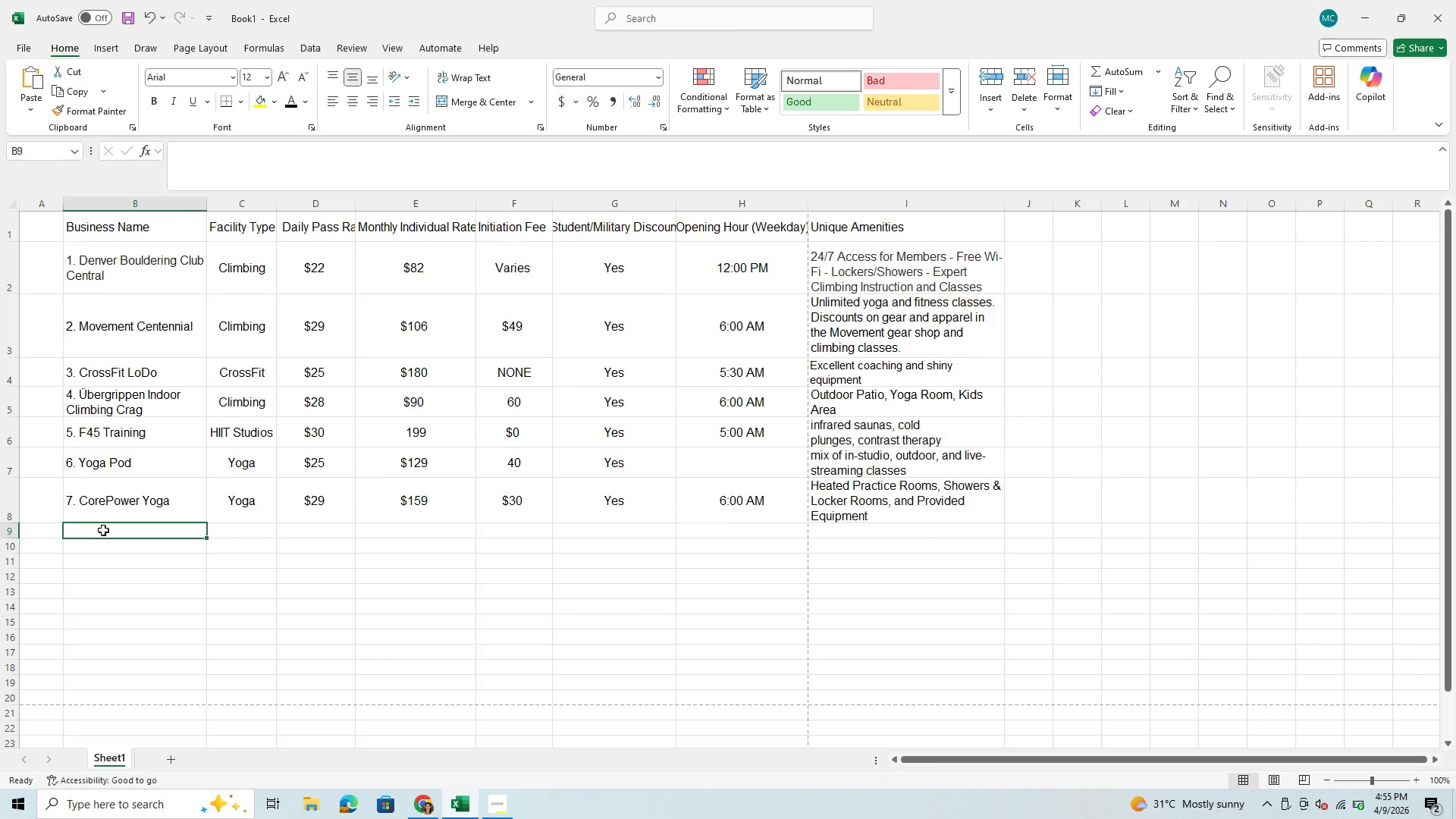 
key(8)
 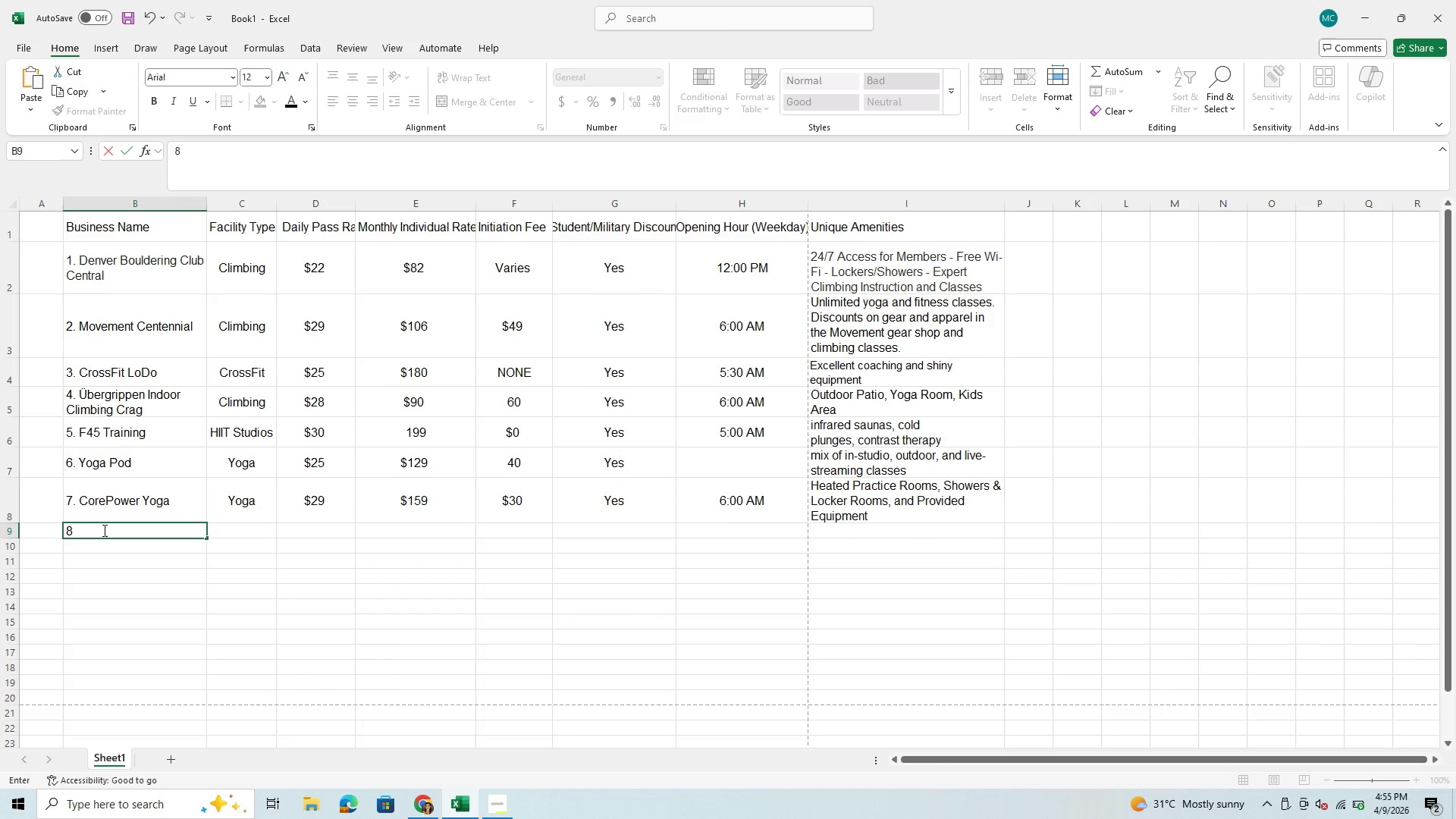 
key(Period)
 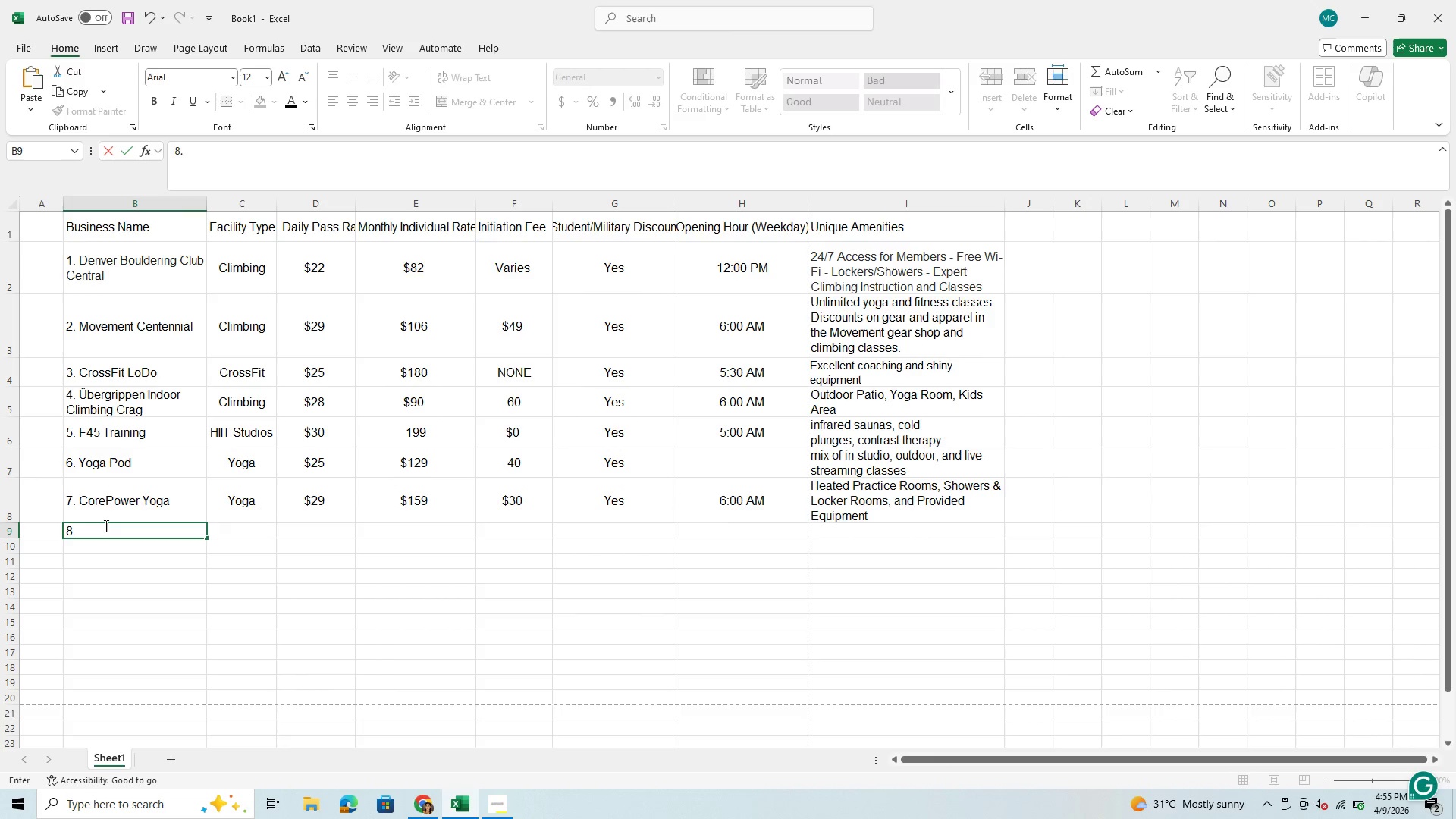 
key(Space)
 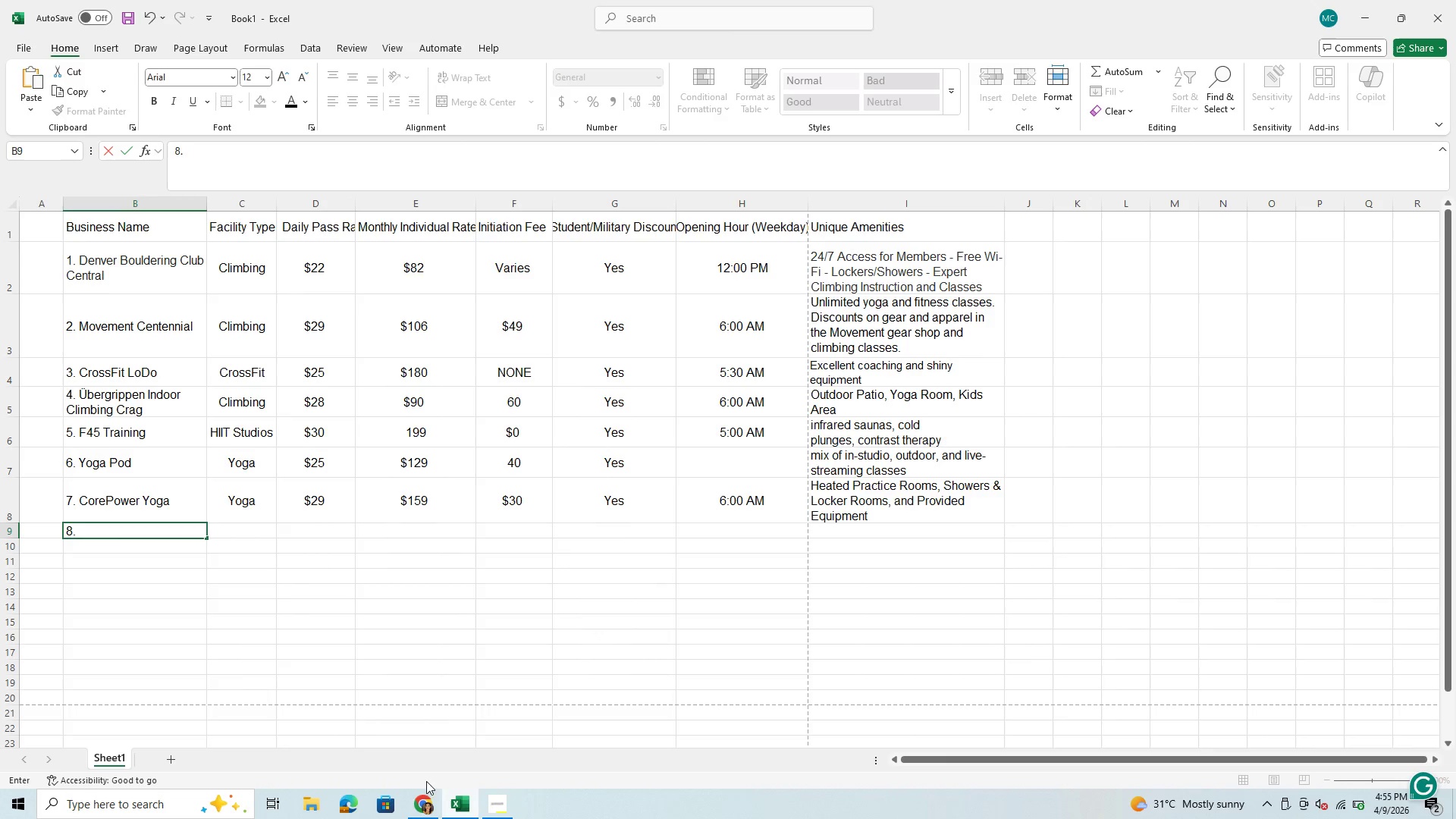 
wait(5.14)
 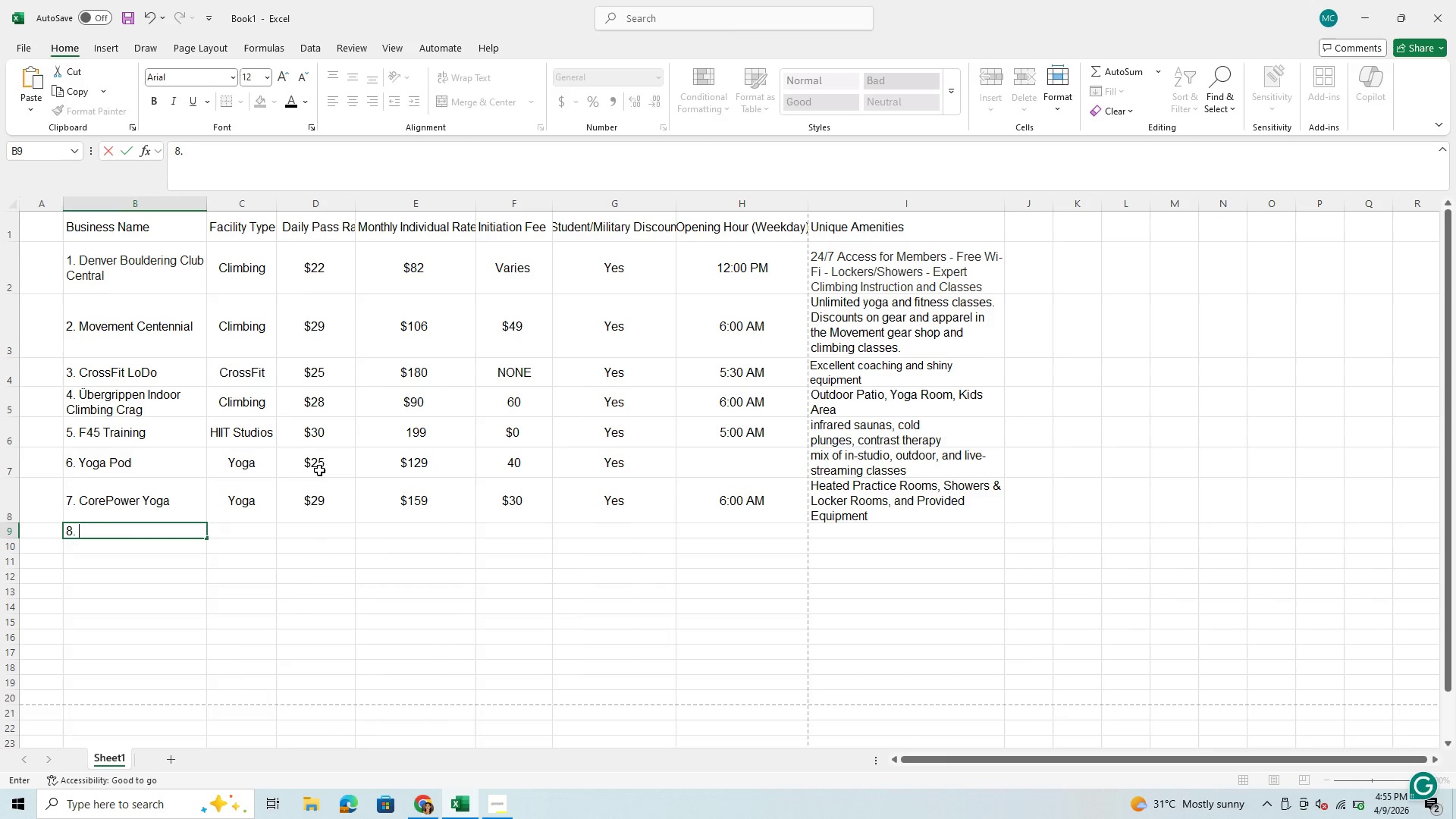 
left_click([419, 818])
 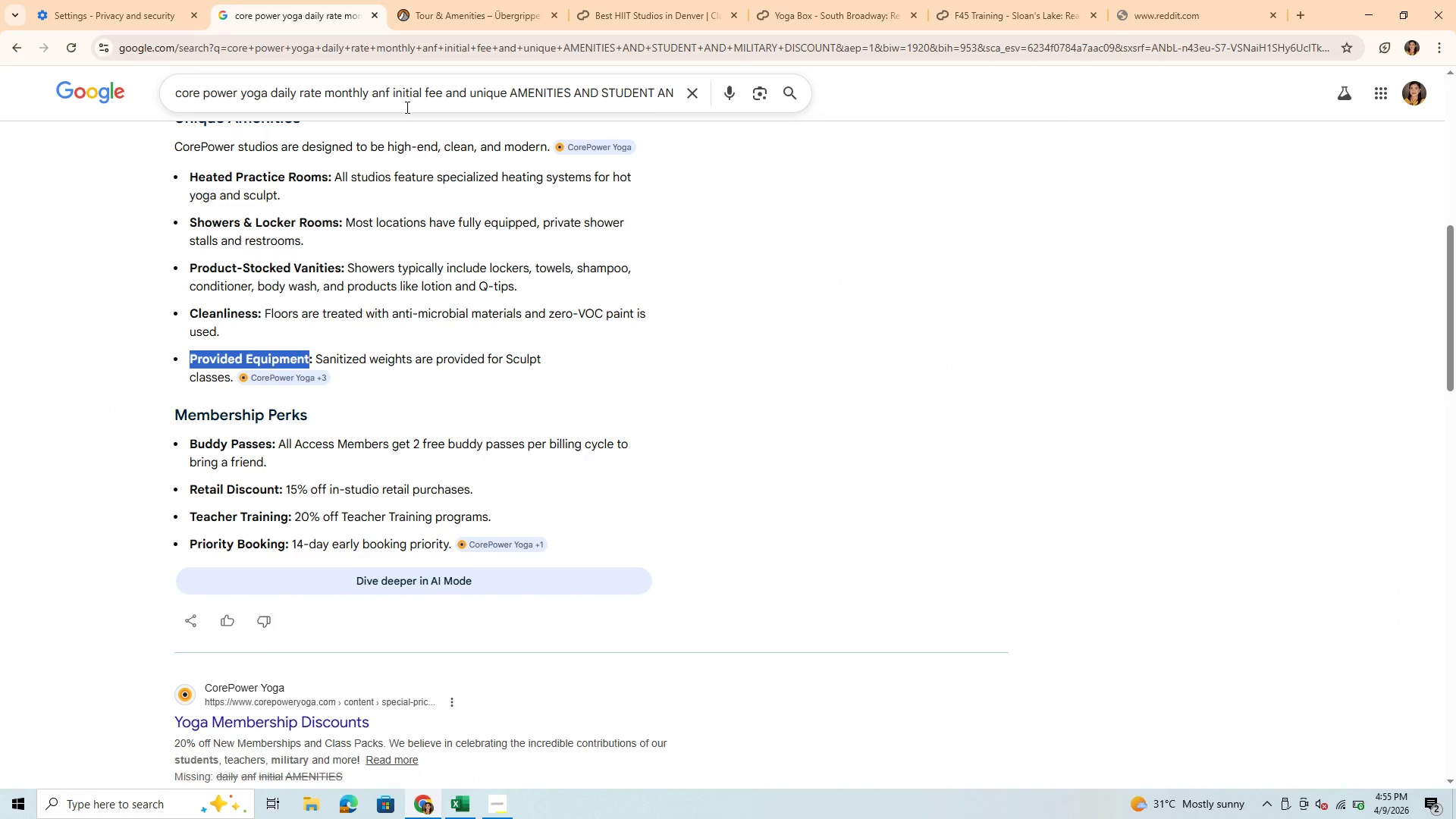 
wait(8.56)
 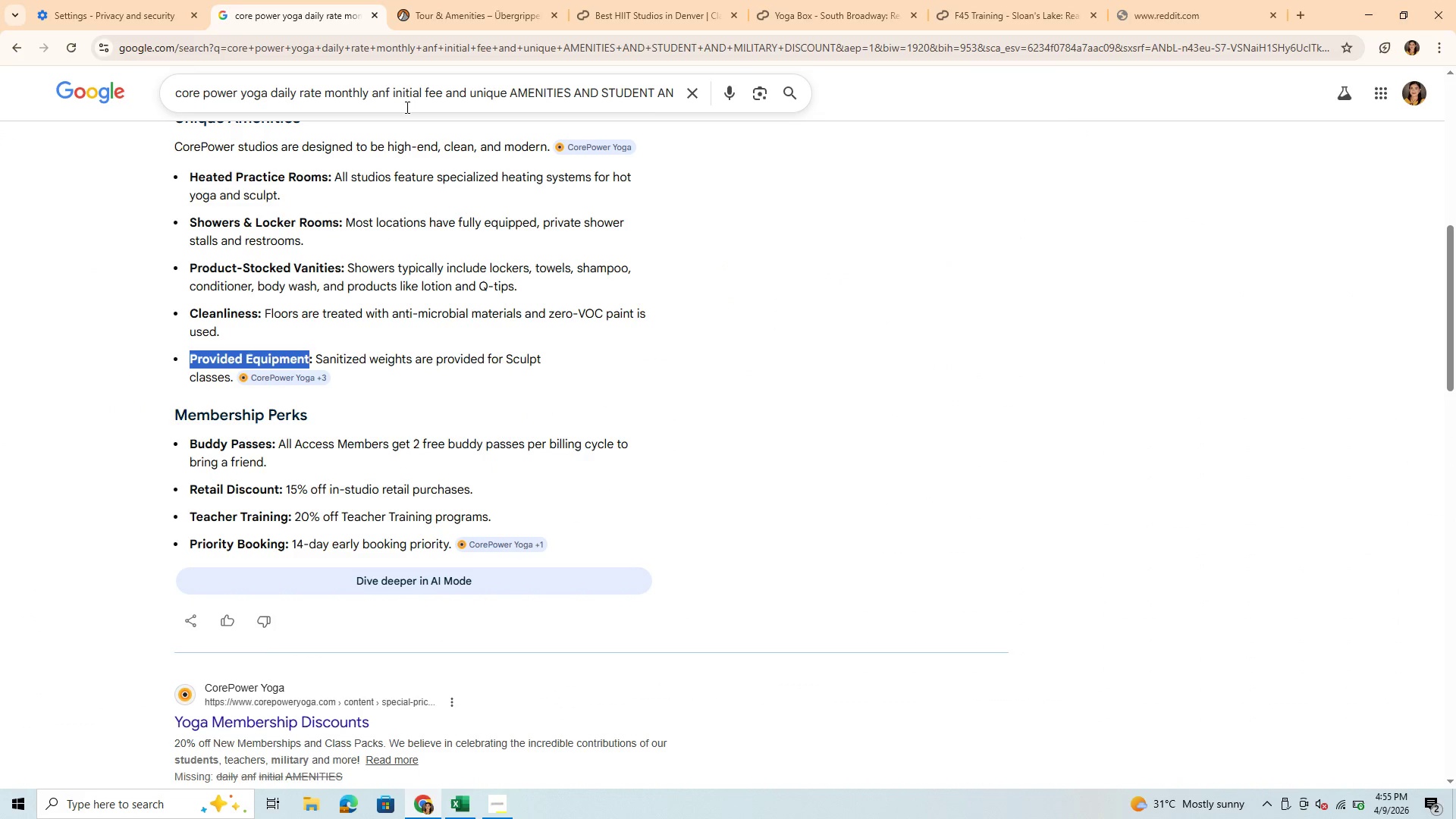 
left_click_drag(start_coordinate=[270, 93], to_coordinate=[59, 108])
 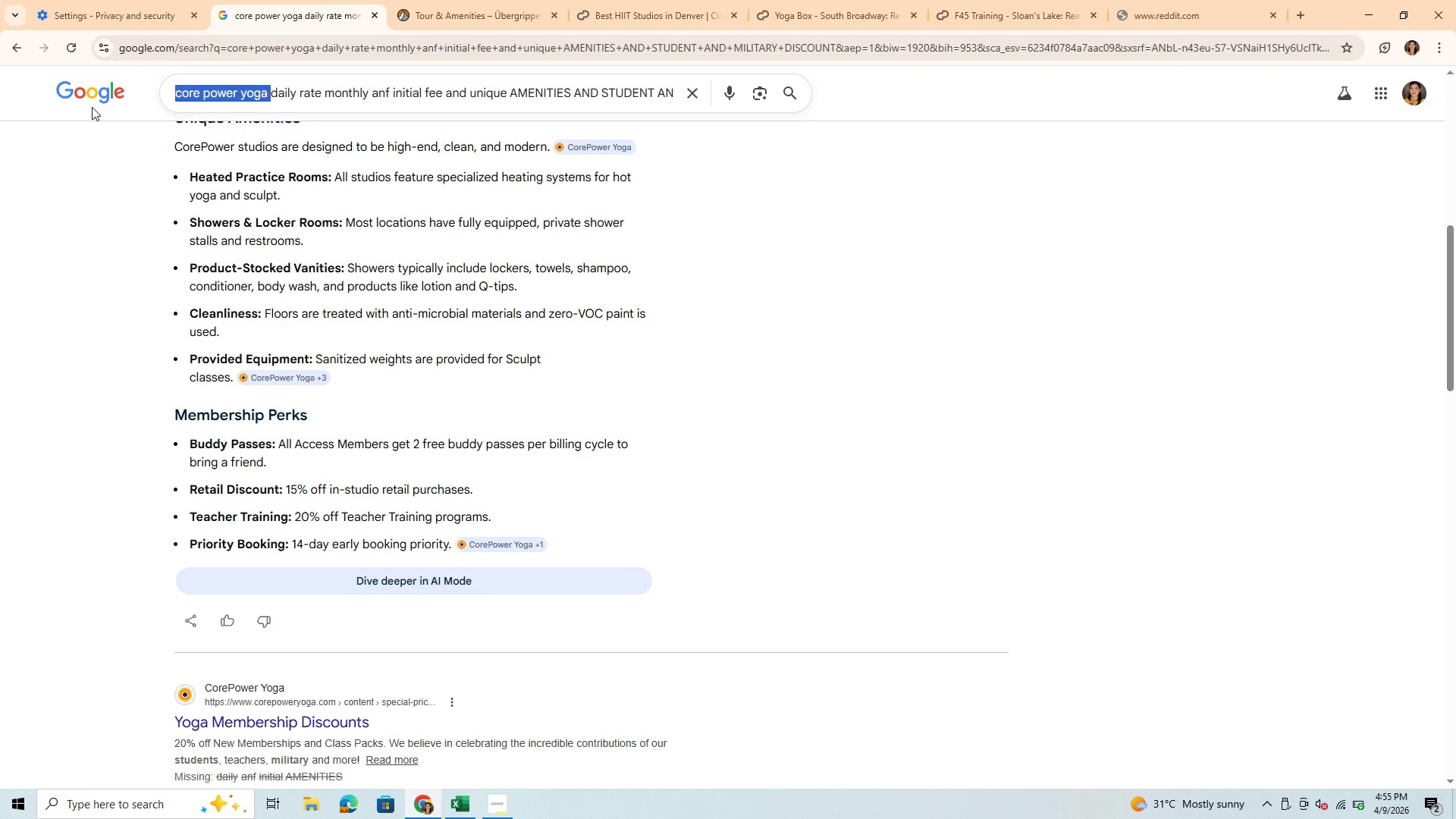 
type(Ori)
key(Backspace)
type(agetheraphy )
 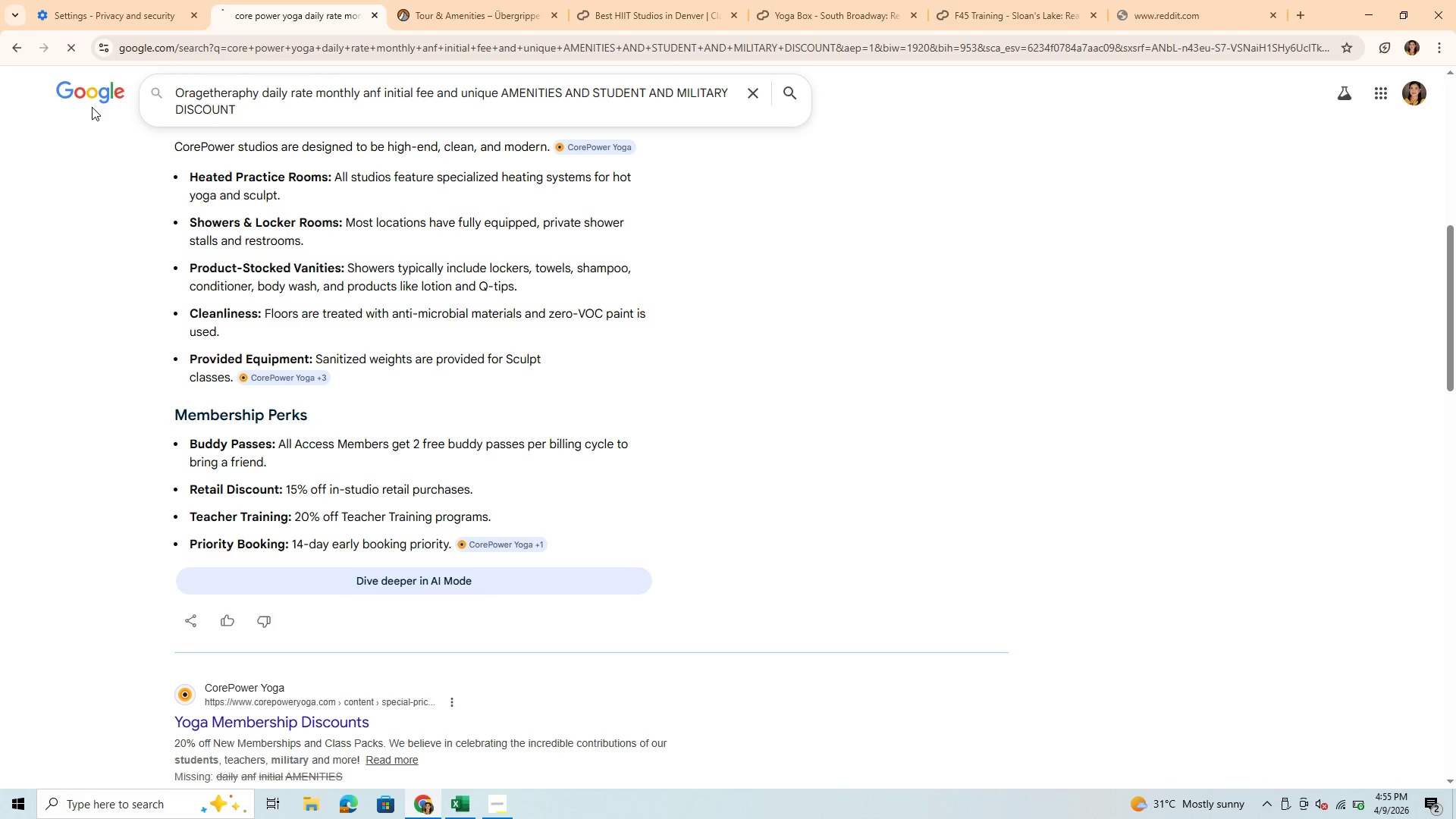 
key(Enter)
 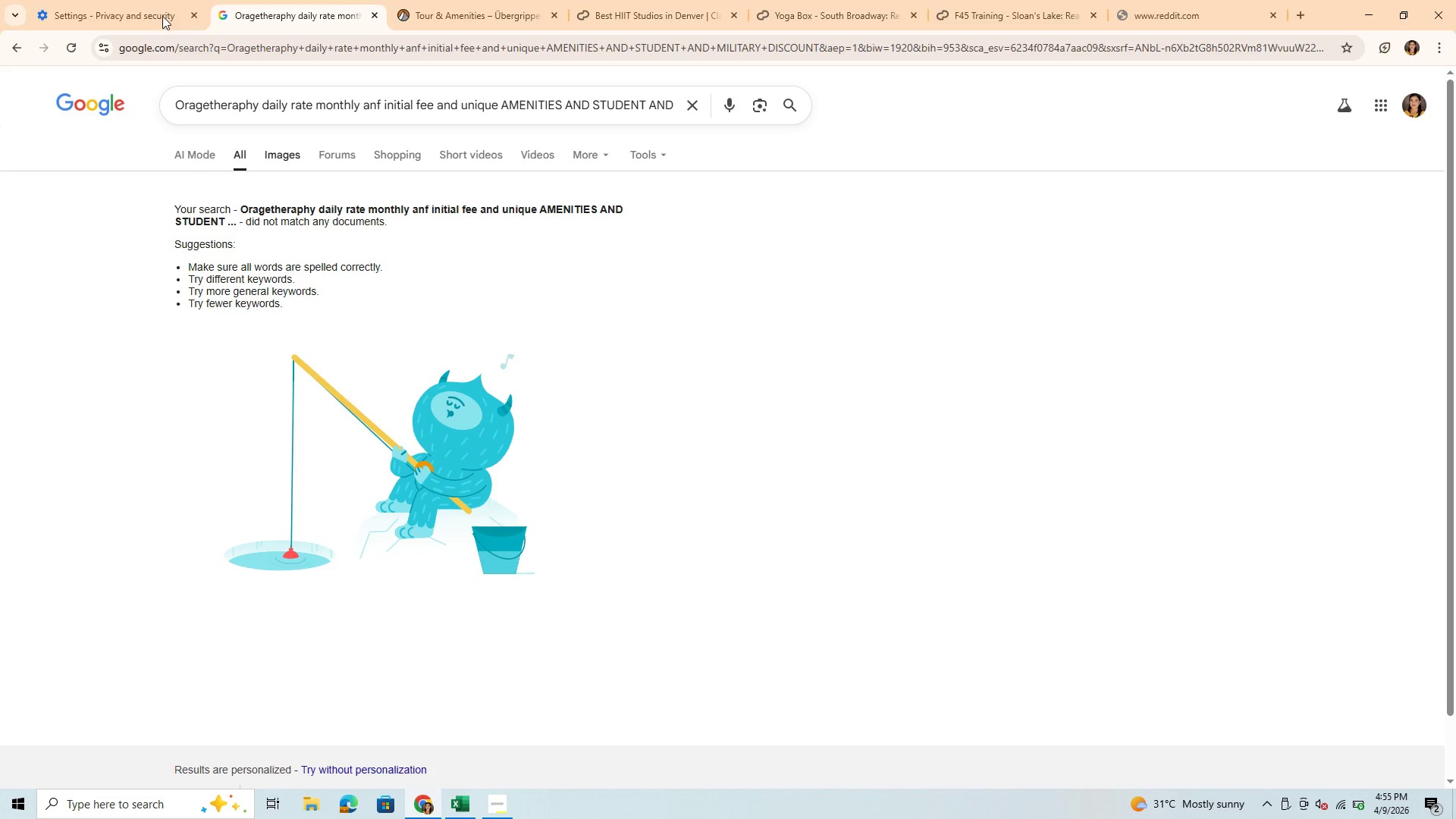 
wait(8.2)
 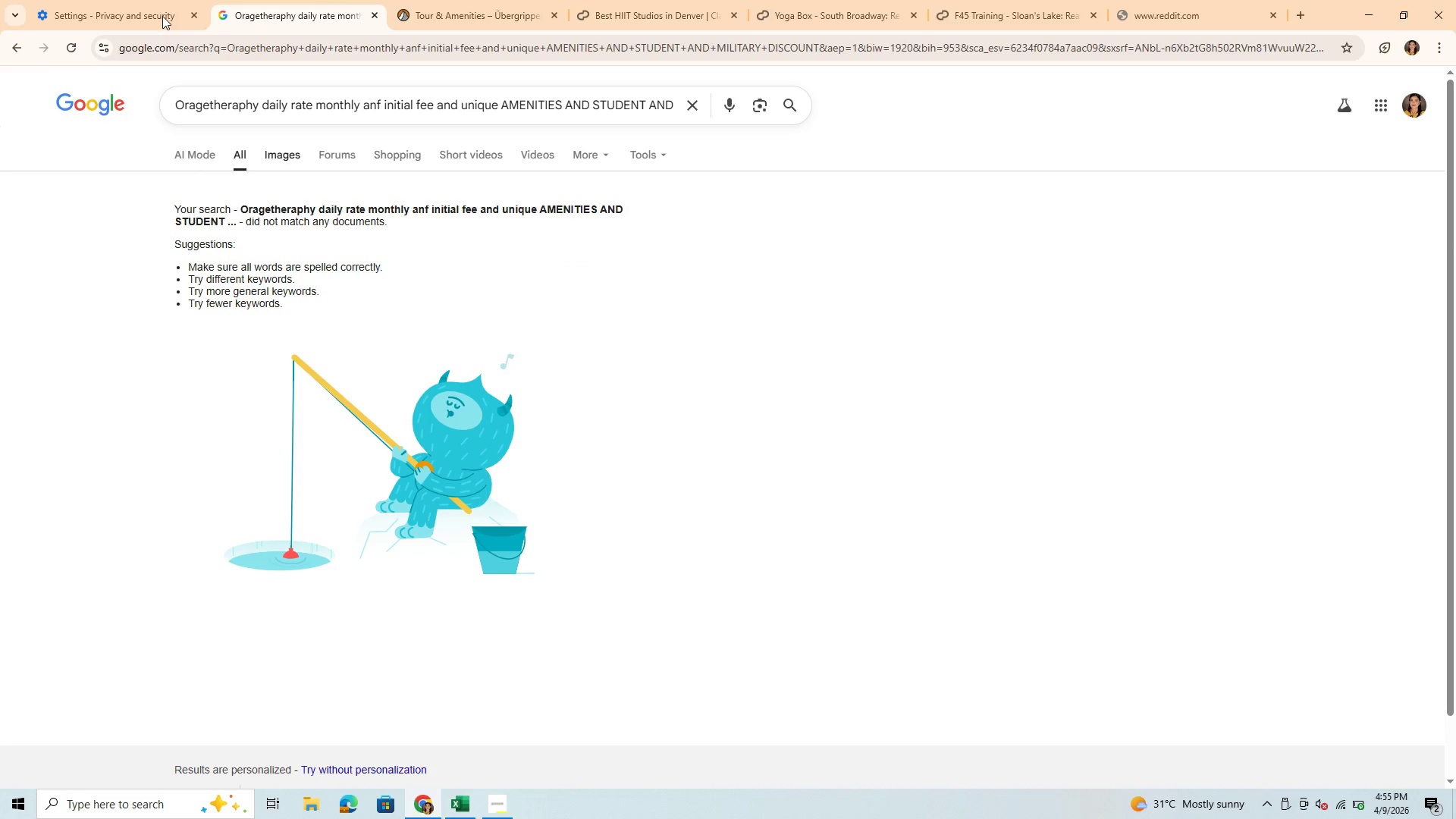 
left_click([257, 106])
 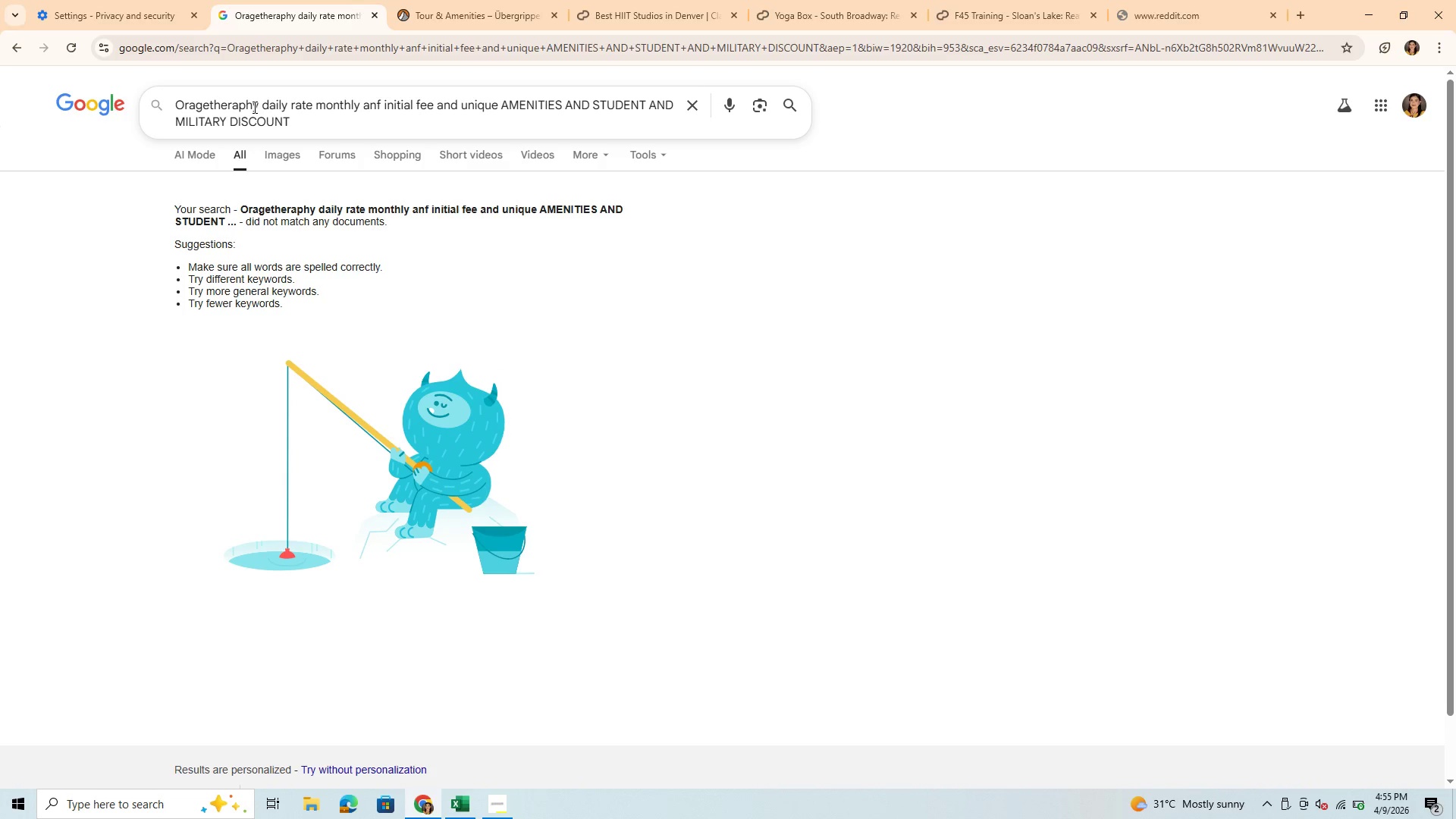 
type( fitness in Denver)
 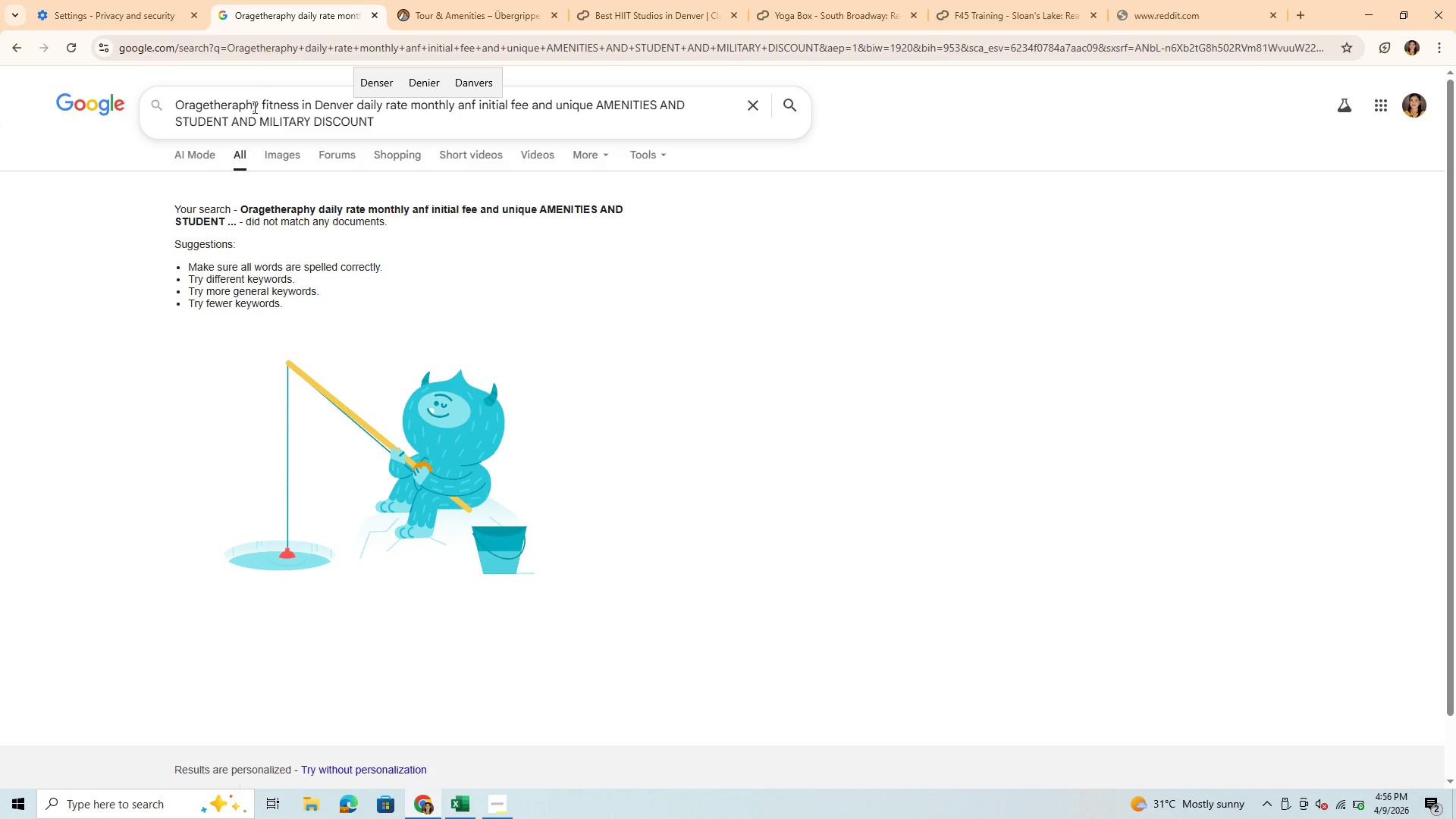 
key(Enter)
 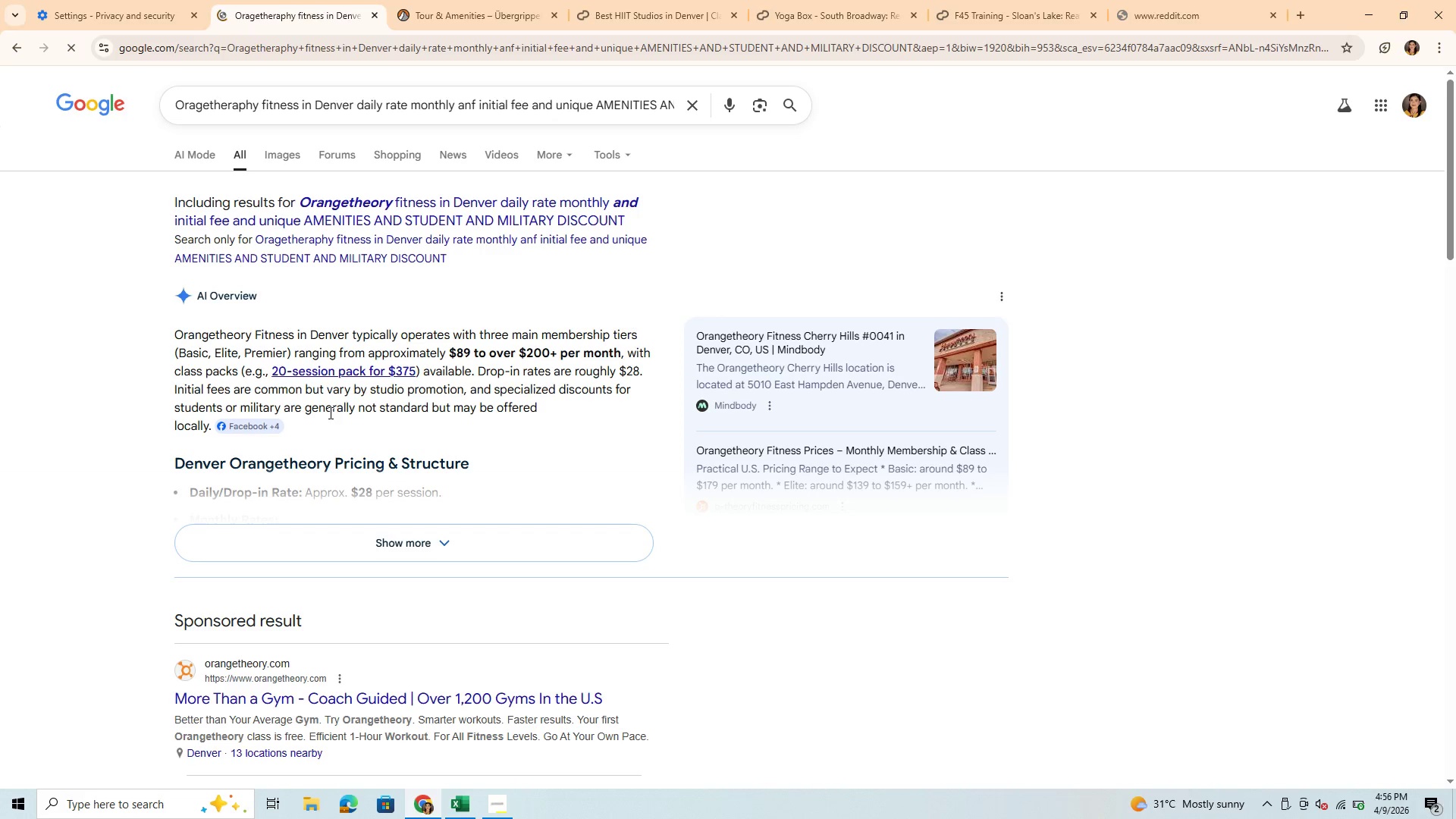 
scroll: coordinate [340, 609], scroll_direction: down, amount: 3.0
 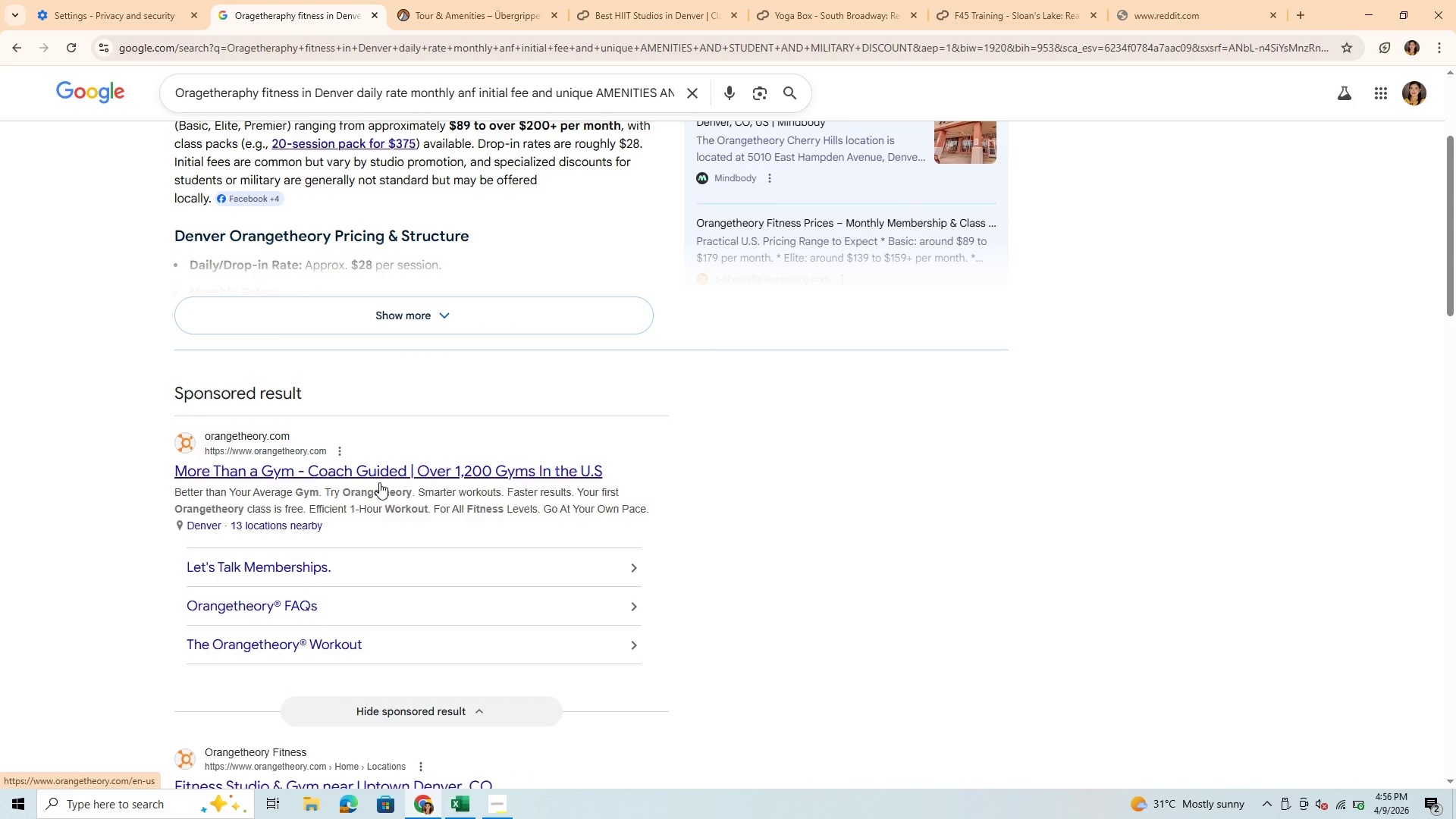 
scroll: coordinate [468, 480], scroll_direction: up, amount: 3.0
 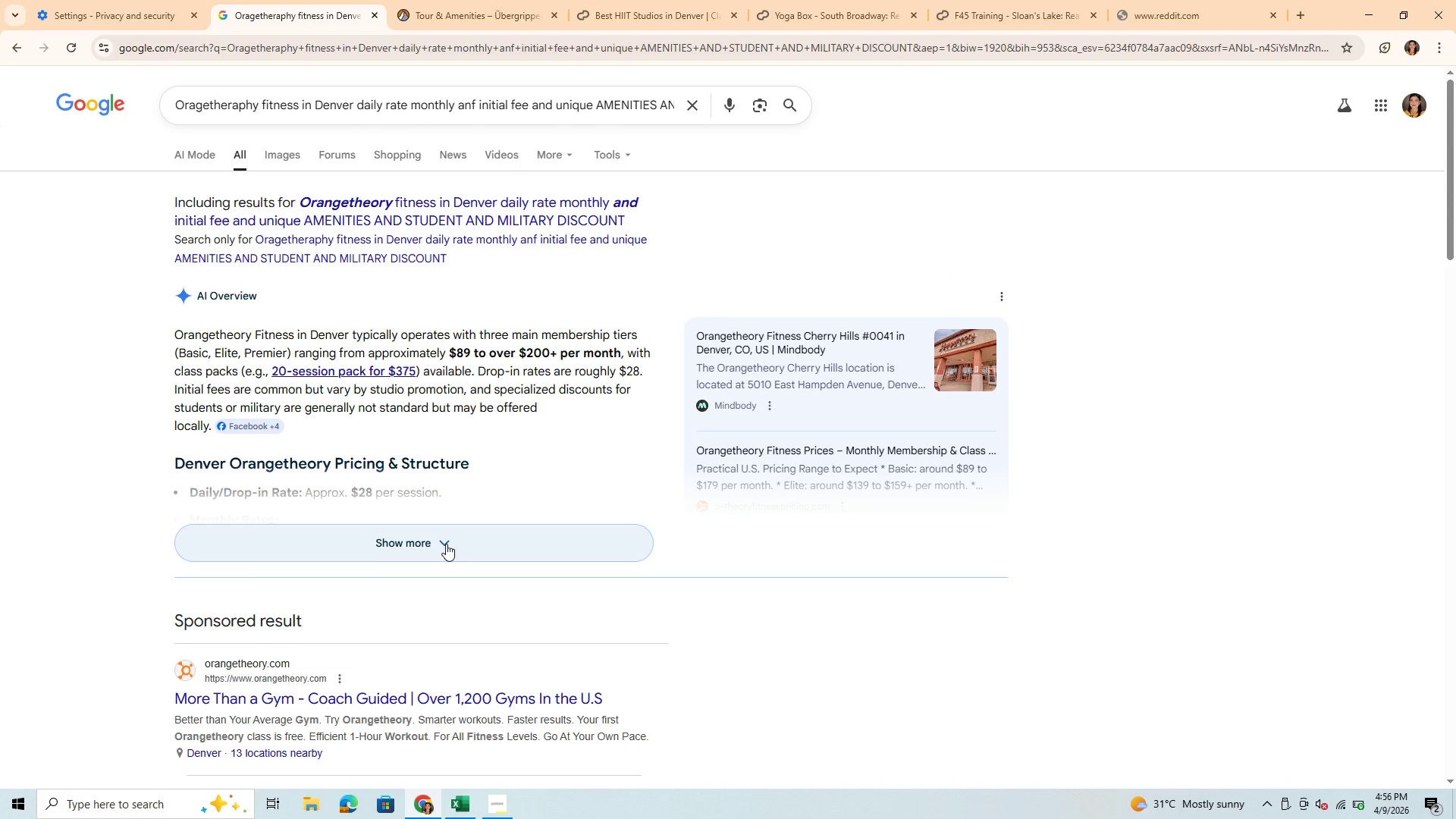 
left_click([446, 544])
 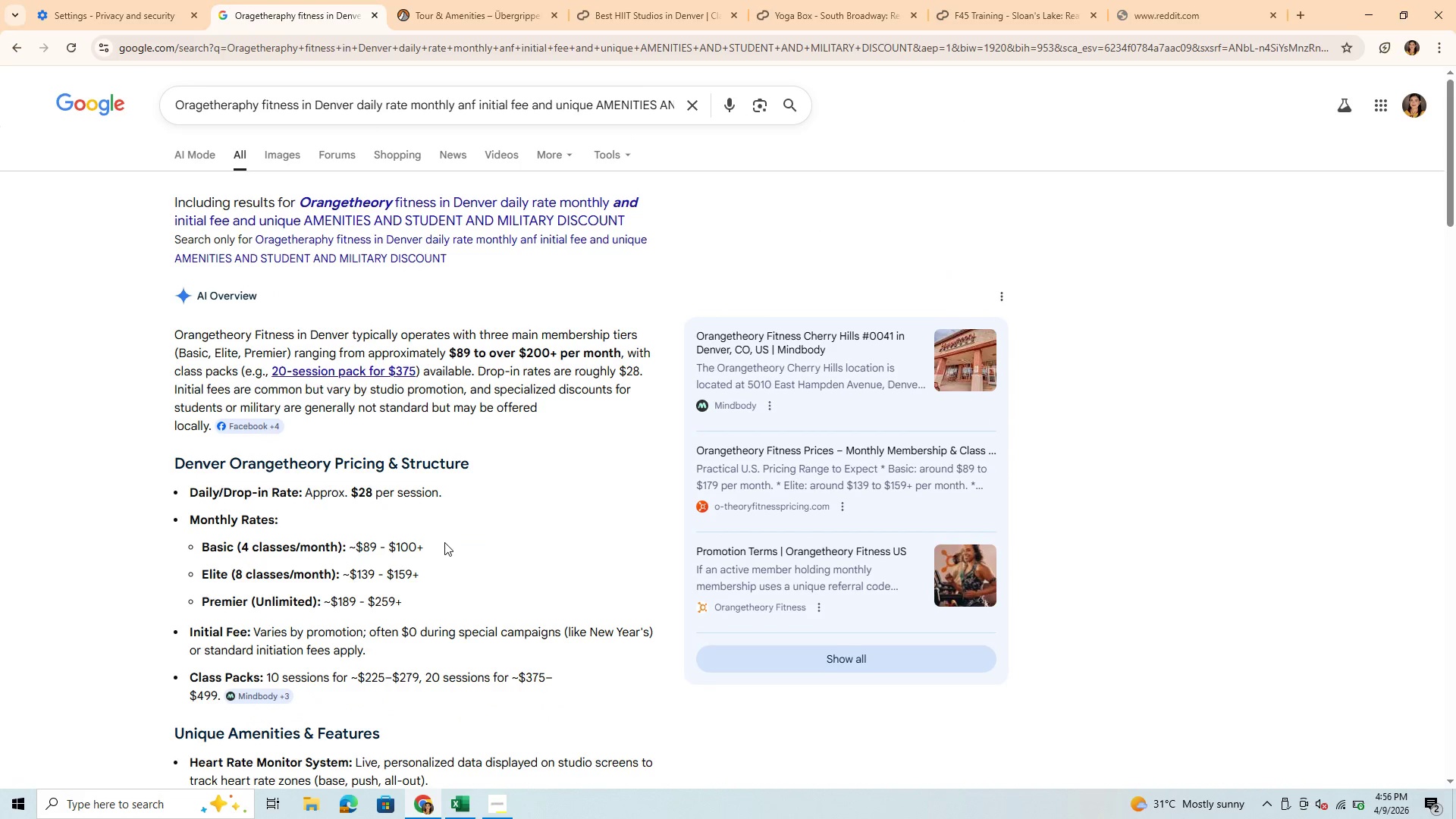 
scroll: coordinate [444, 542], scroll_direction: down, amount: 4.0
 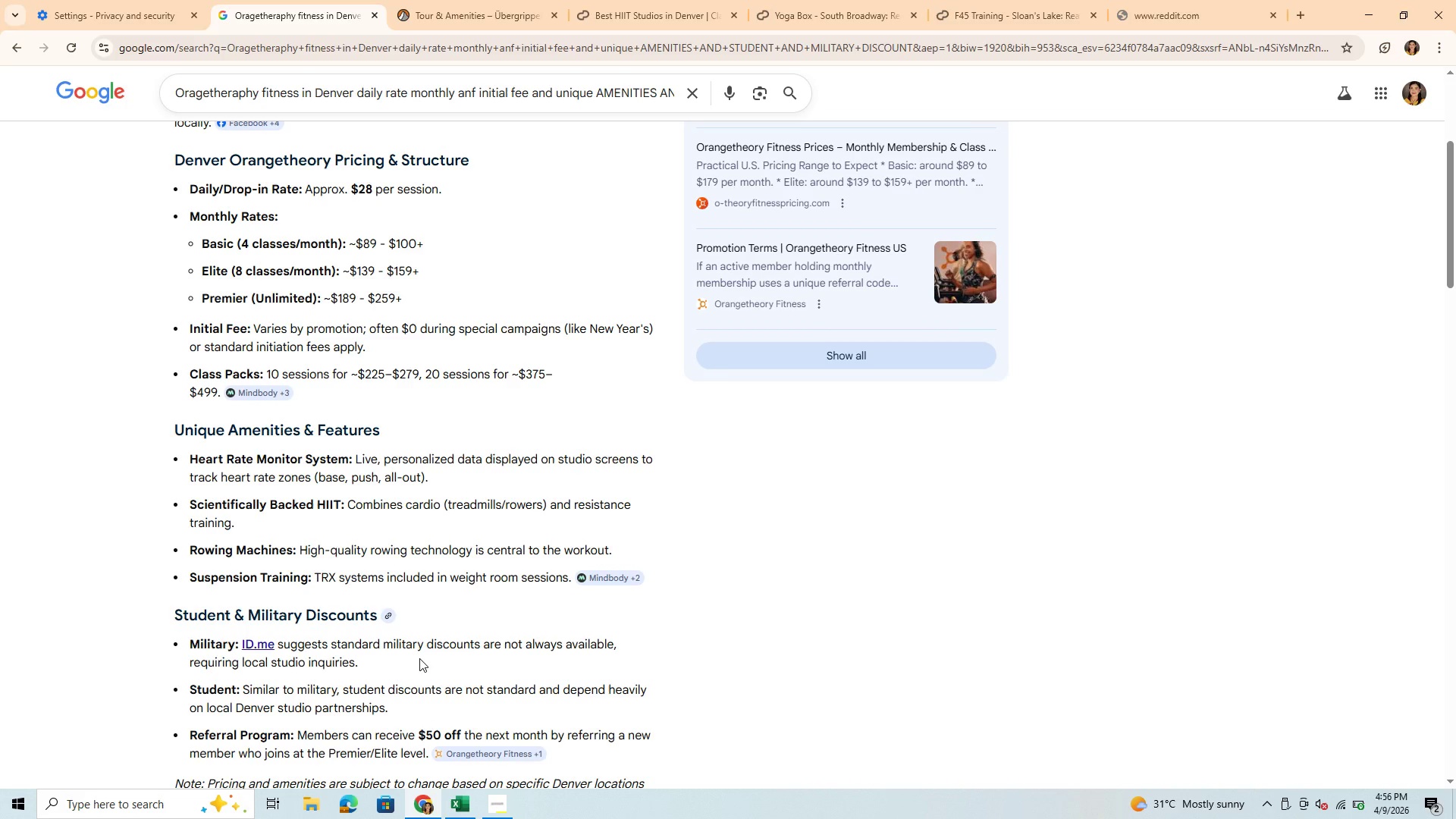 
wait(12.0)
 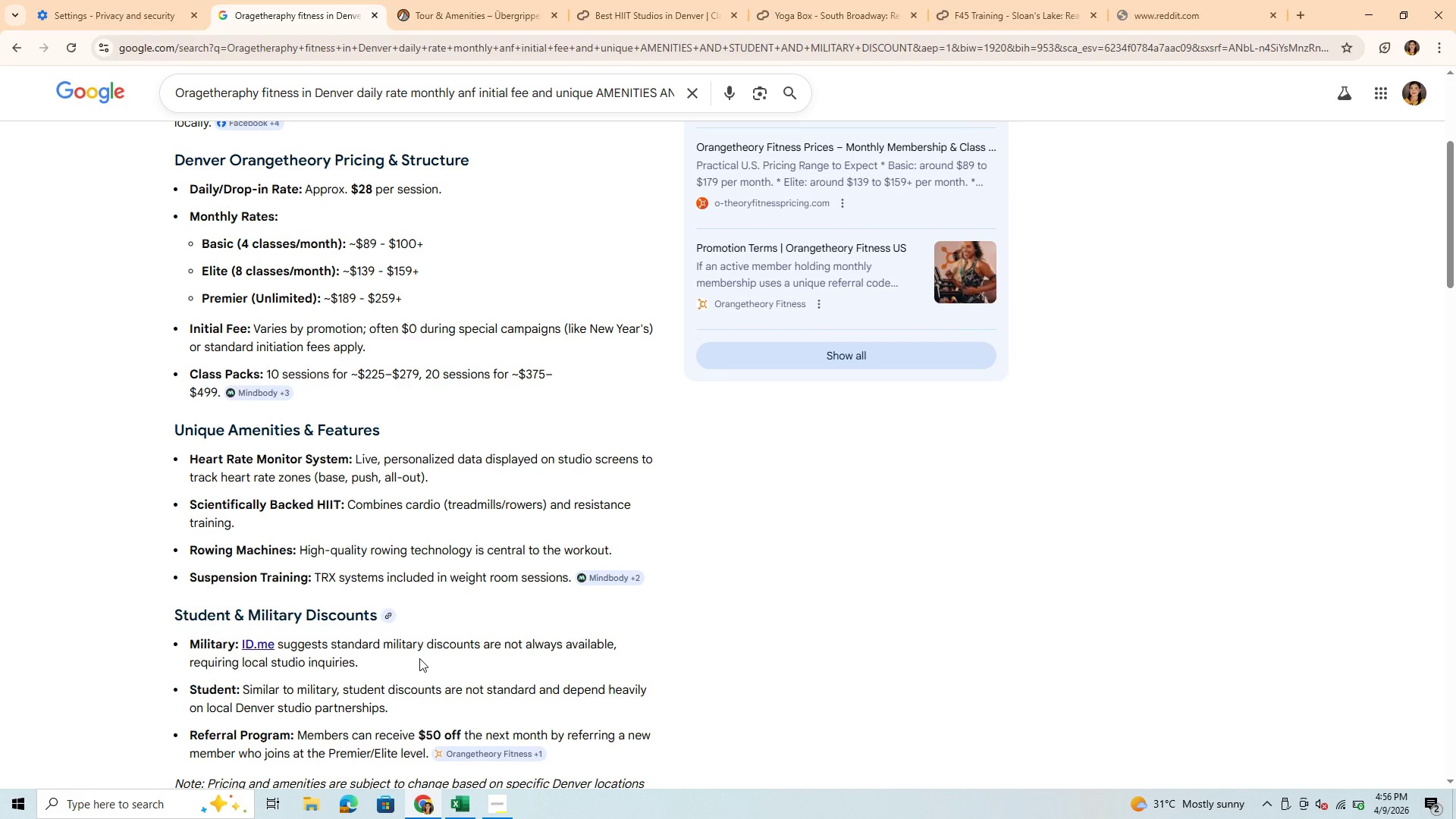 
left_click([463, 804])
 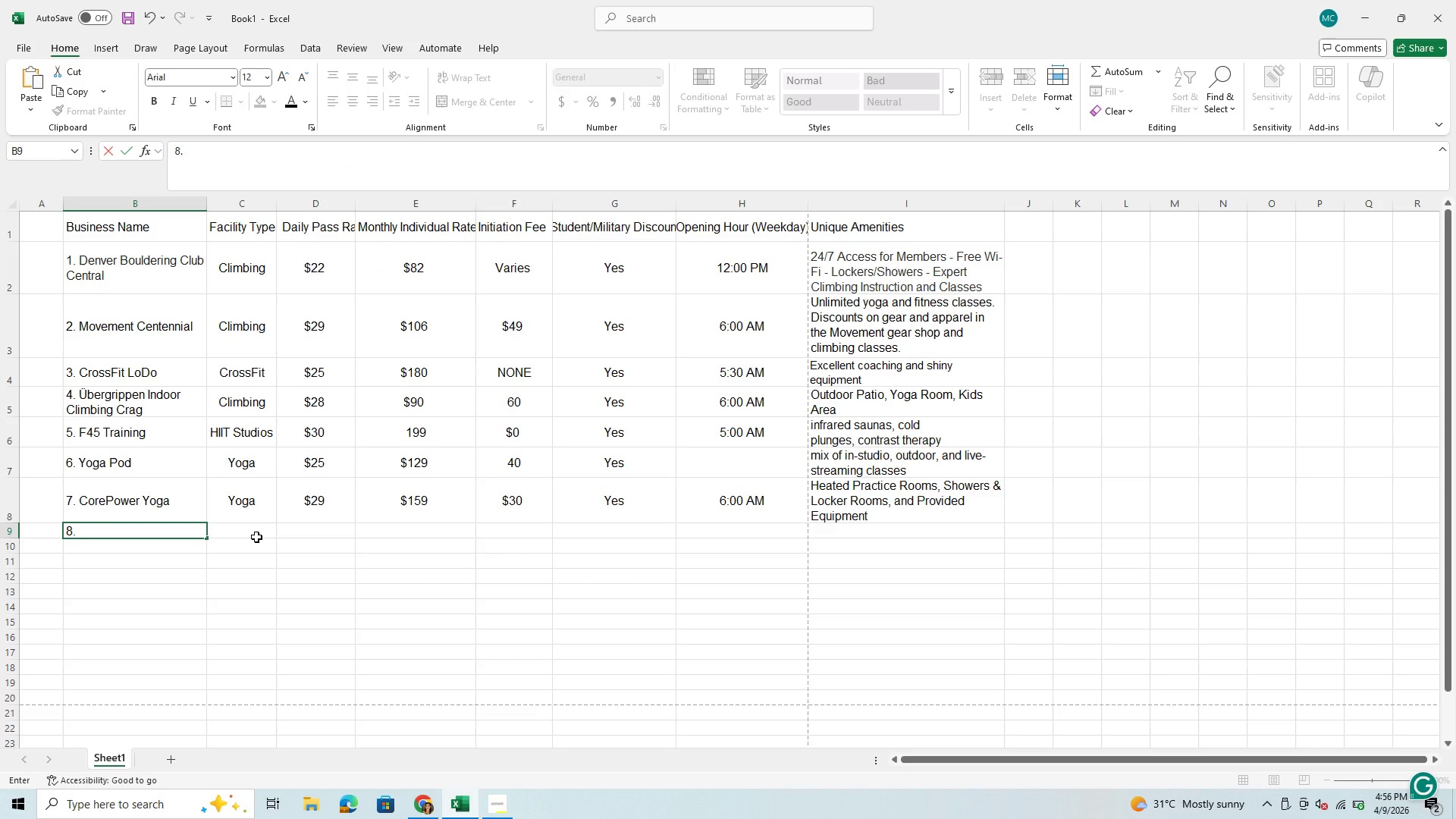 
wait(10.0)
 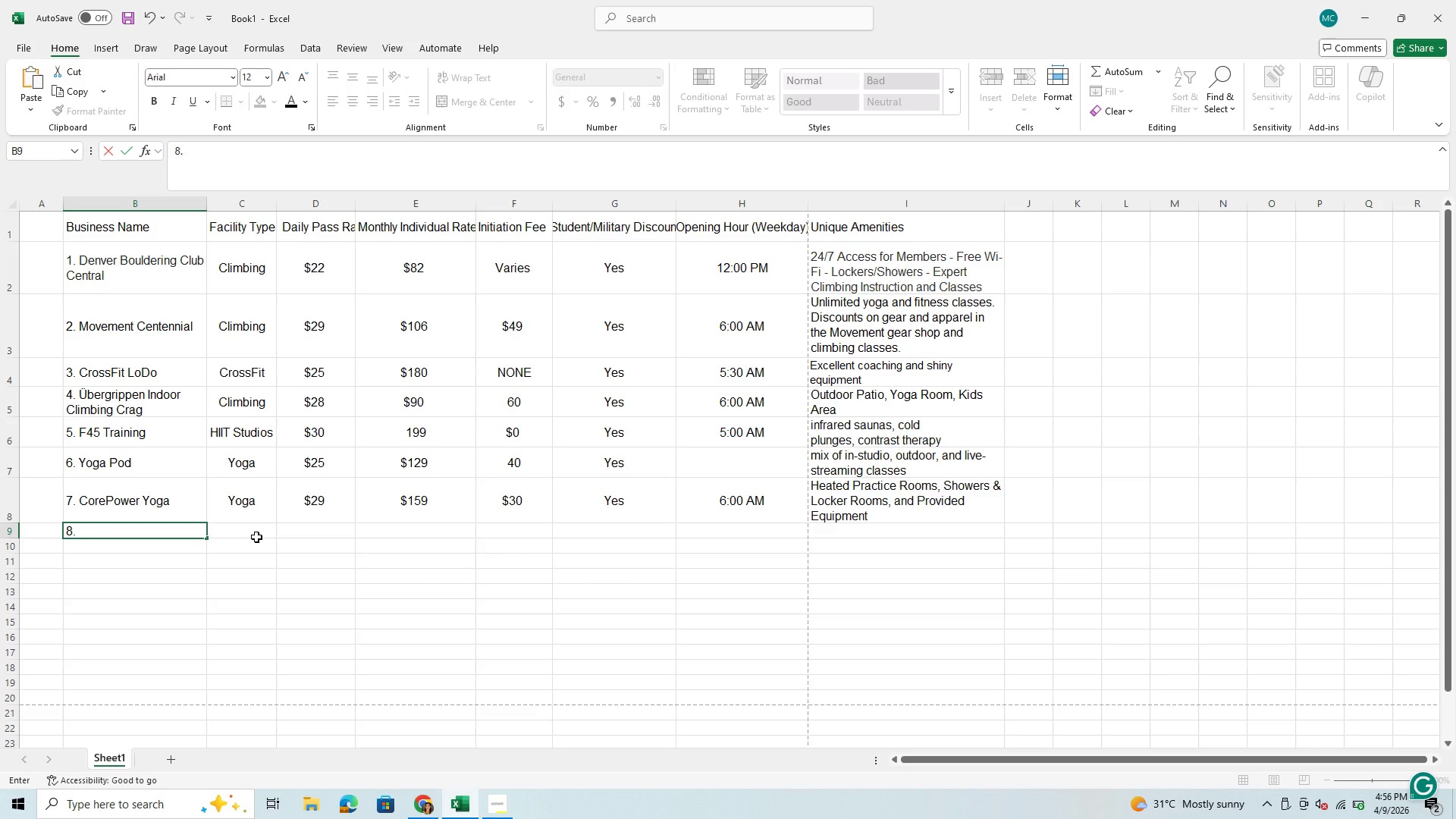 
left_click([428, 804])
 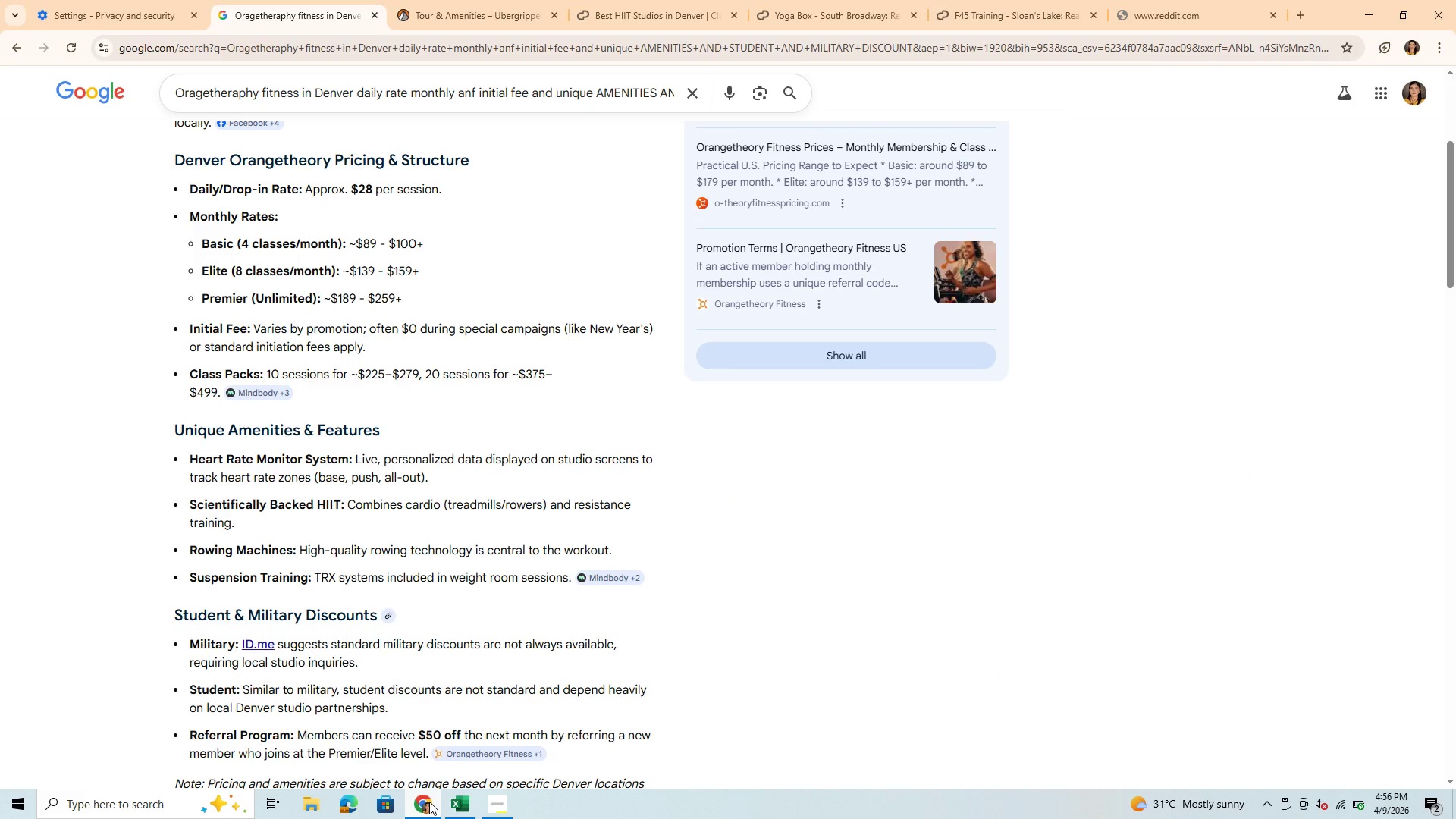 
left_click([463, 802])
 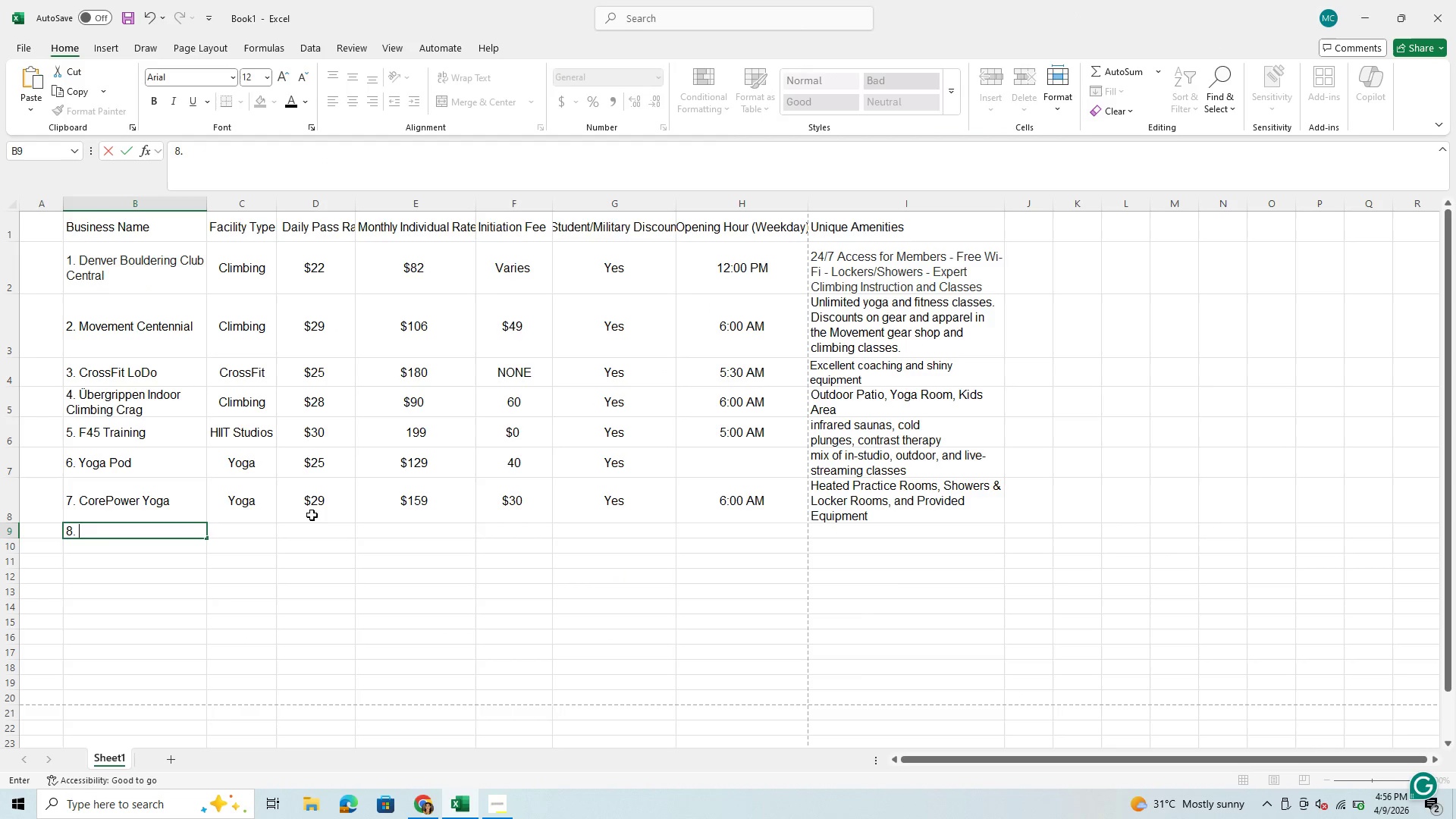 
left_click([323, 527])
 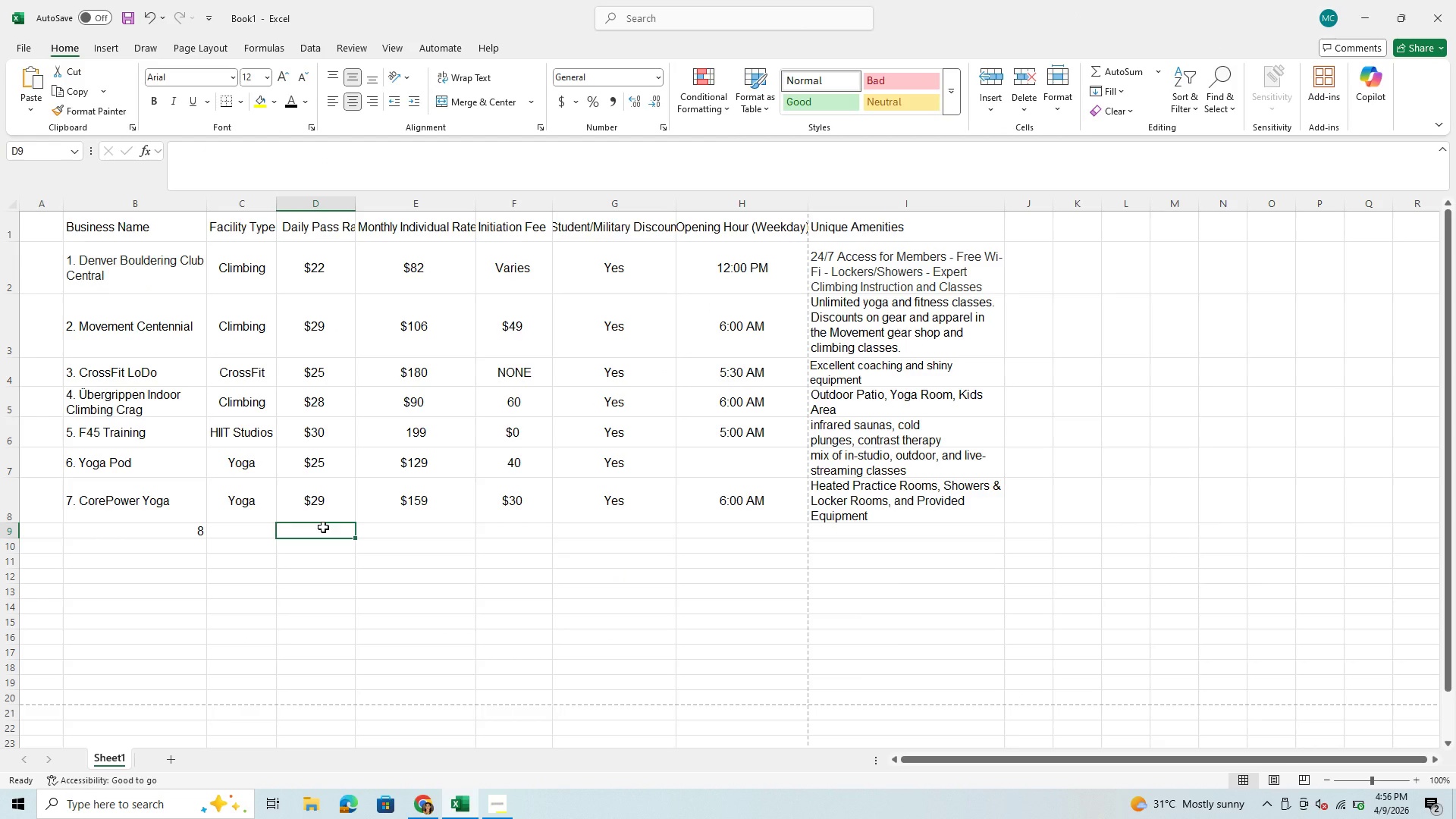 
type(28)
key(Backspace)
key(Backspace)
type(@28)
key(Backspace)
key(Backspace)
key(Backspace)
key(Backspace)
type(%28)
 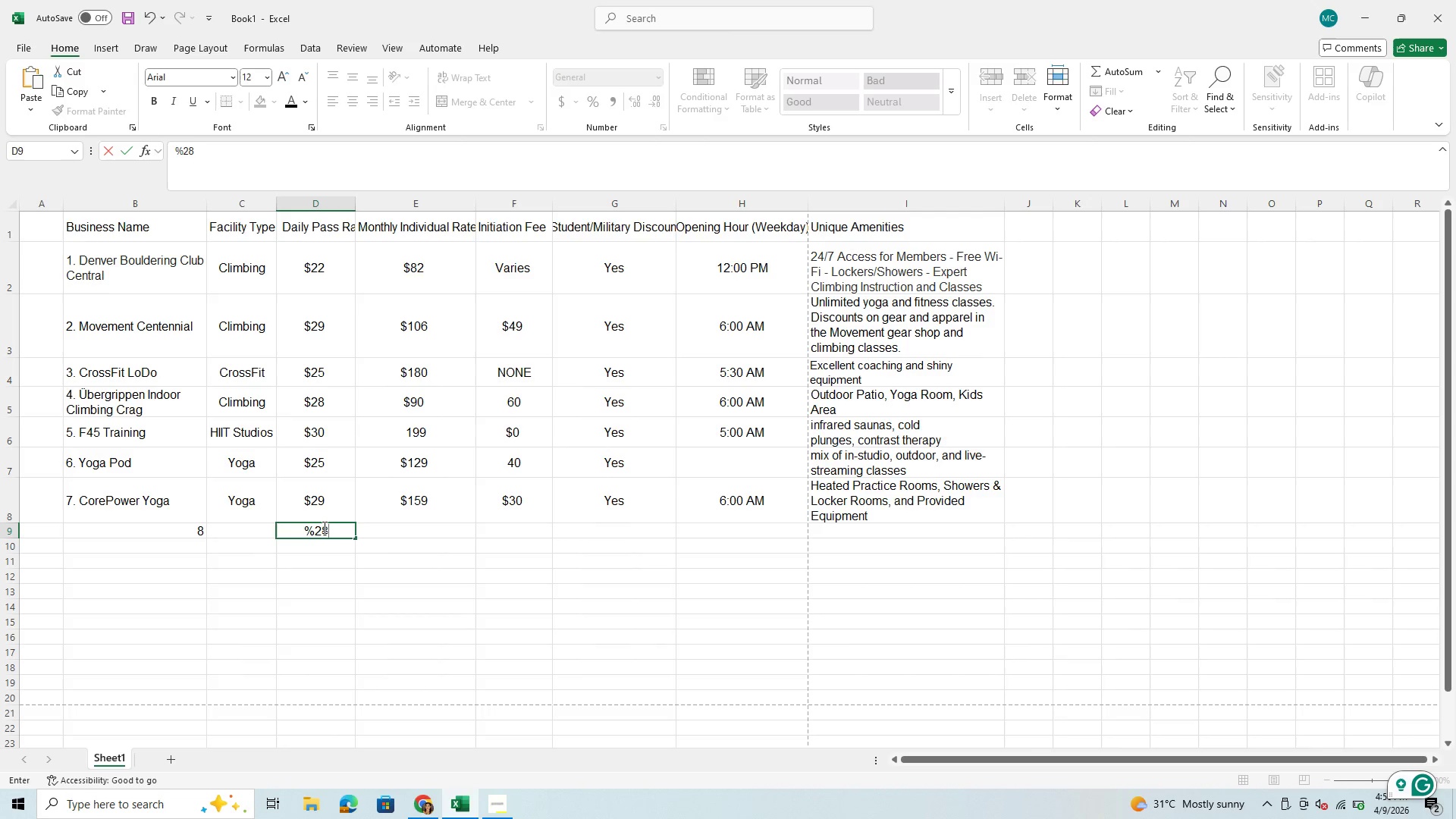 
key(Backspace)
key(Backspace)
key(Backspace)
type($28)
 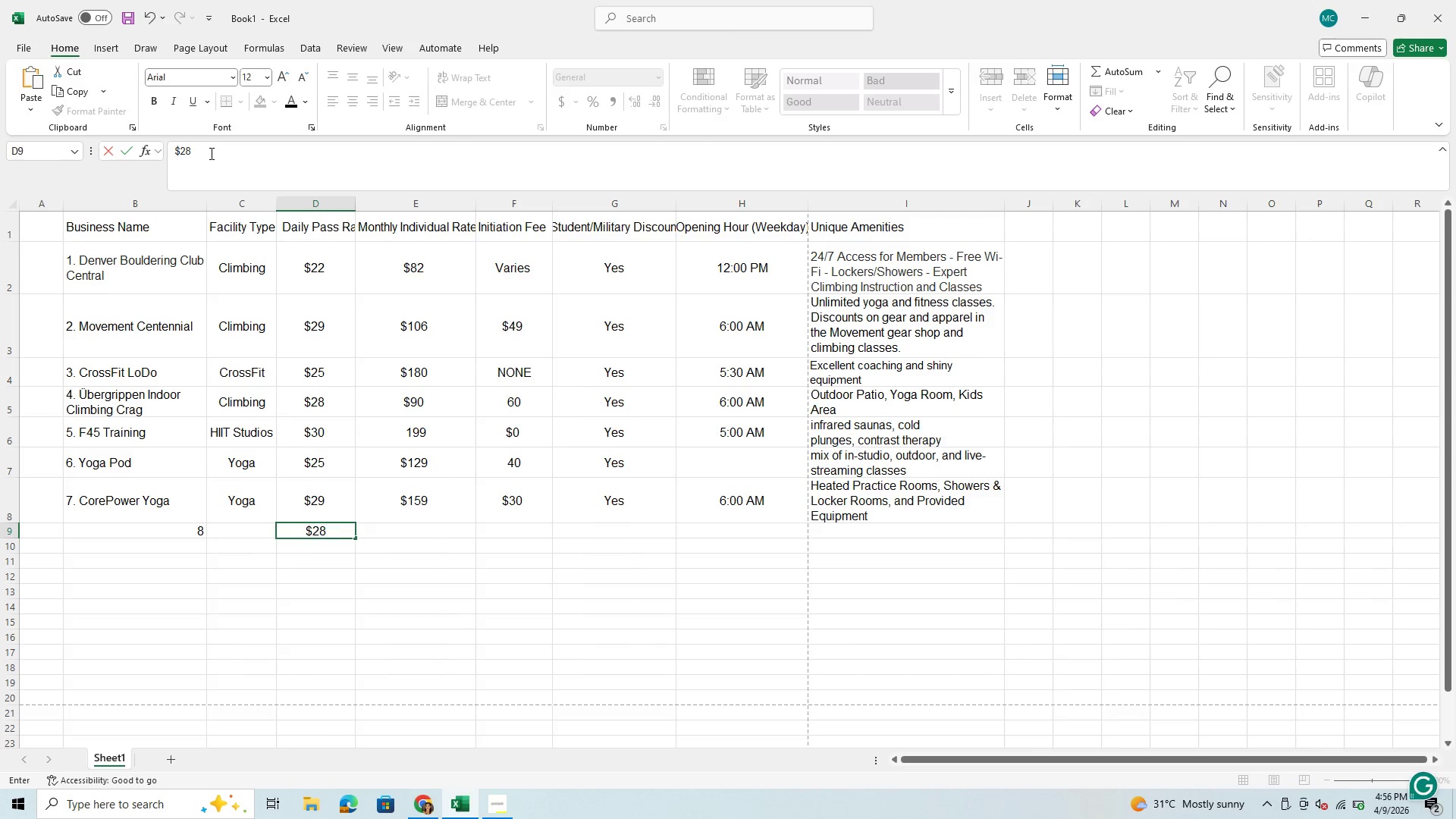 
left_click([411, 533])
 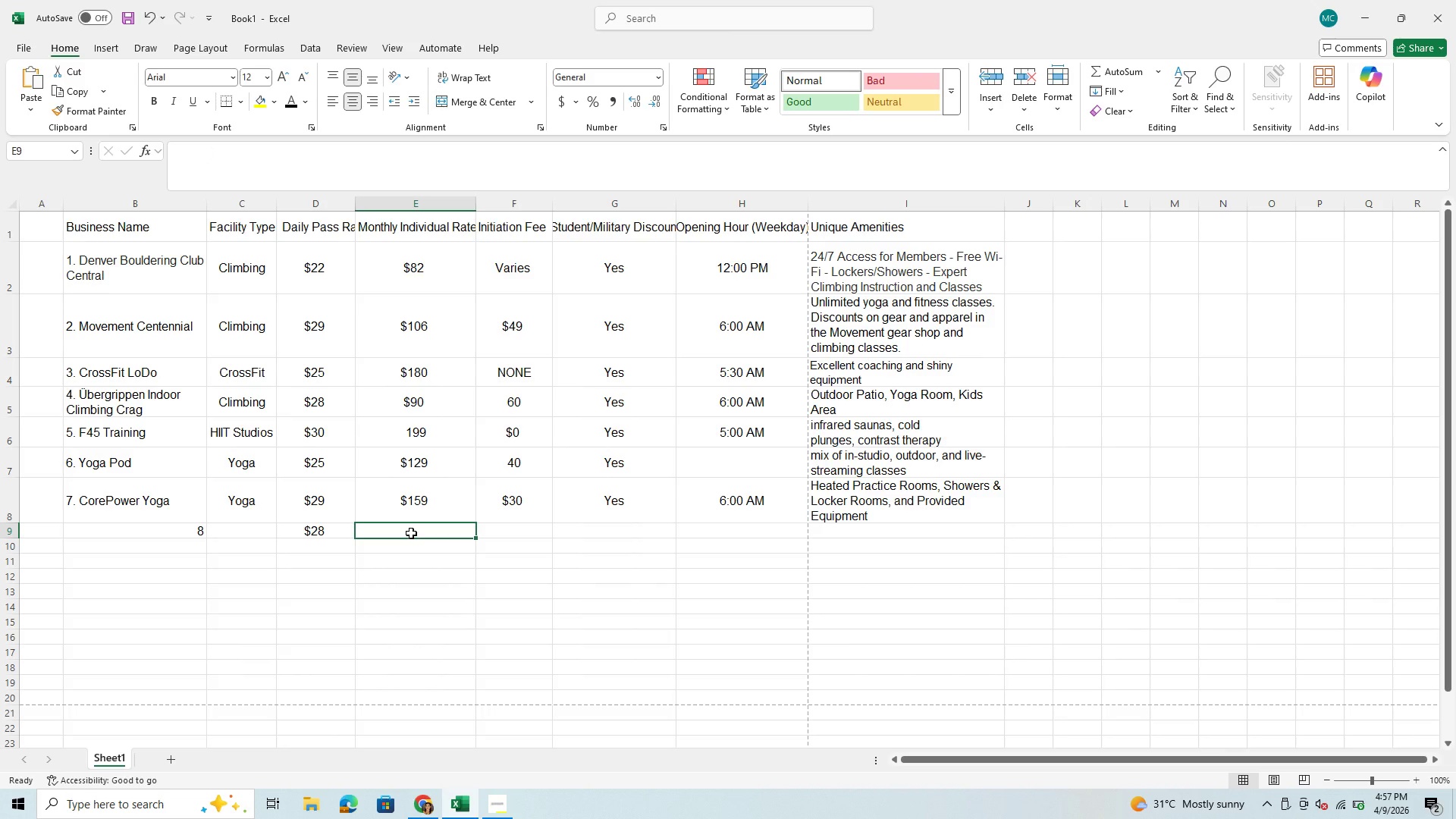 
hold_key(key=ShiftLeft, duration=1.5)
 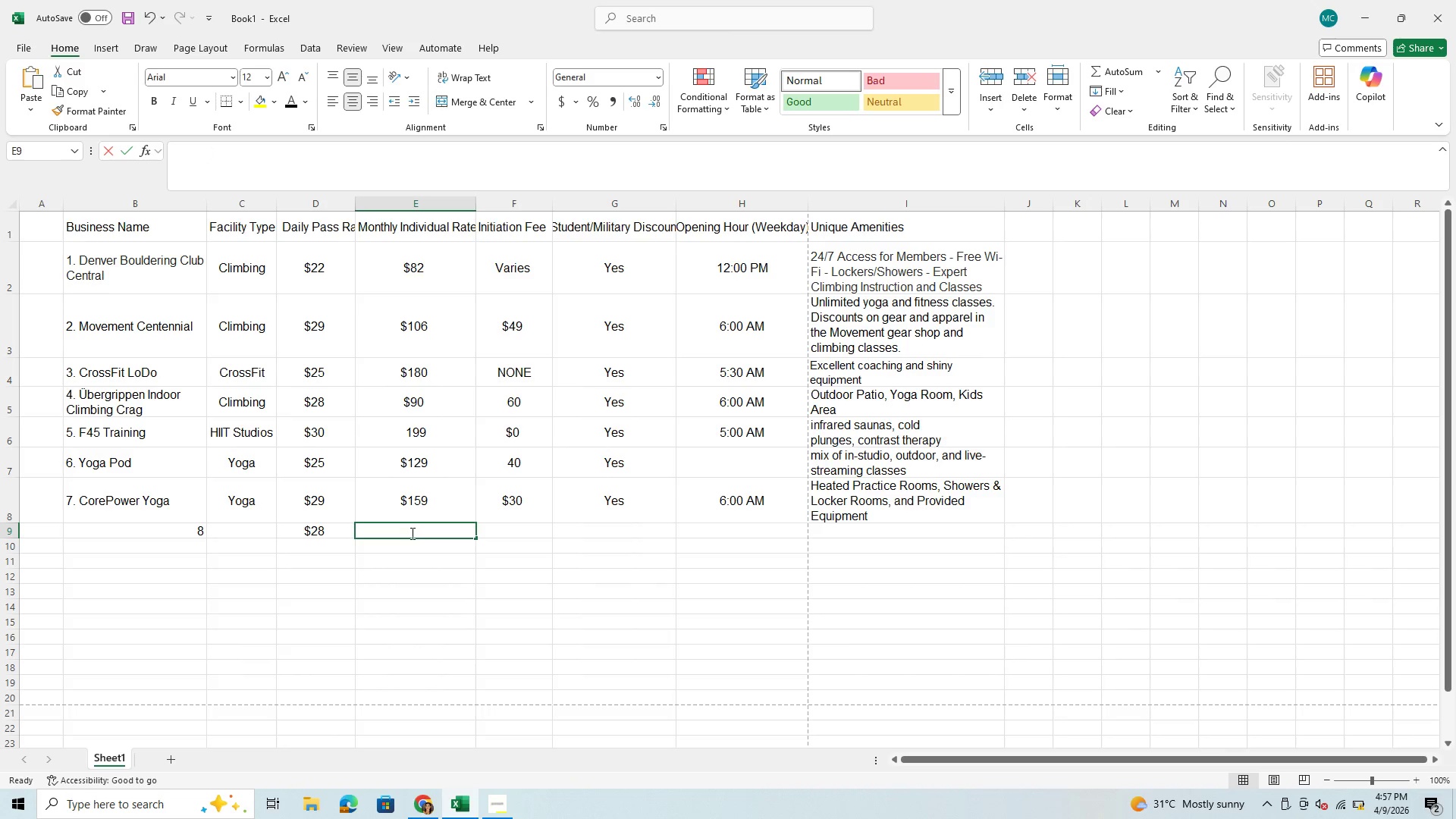 
type($100)
 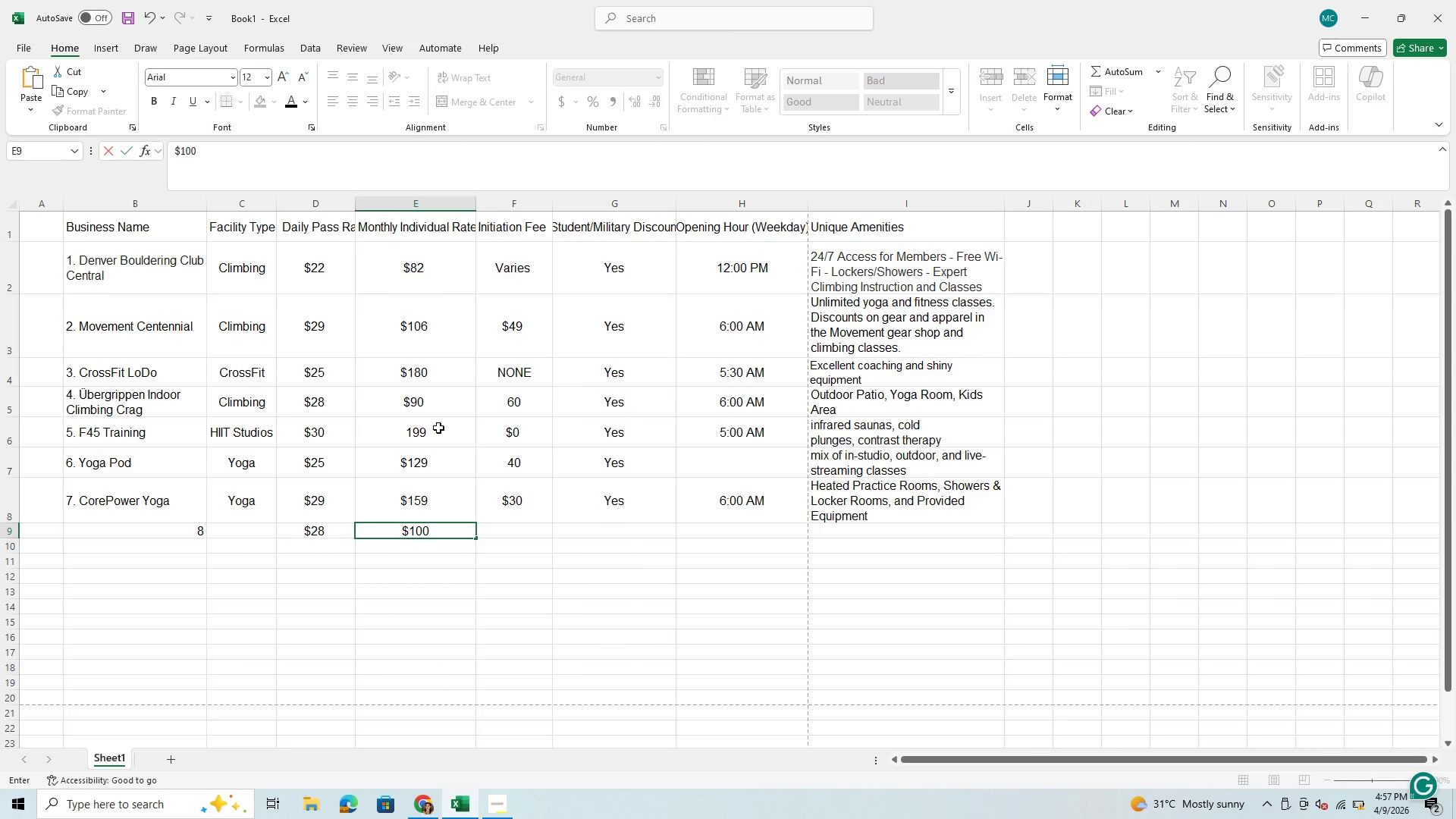 
left_click([408, 435])
 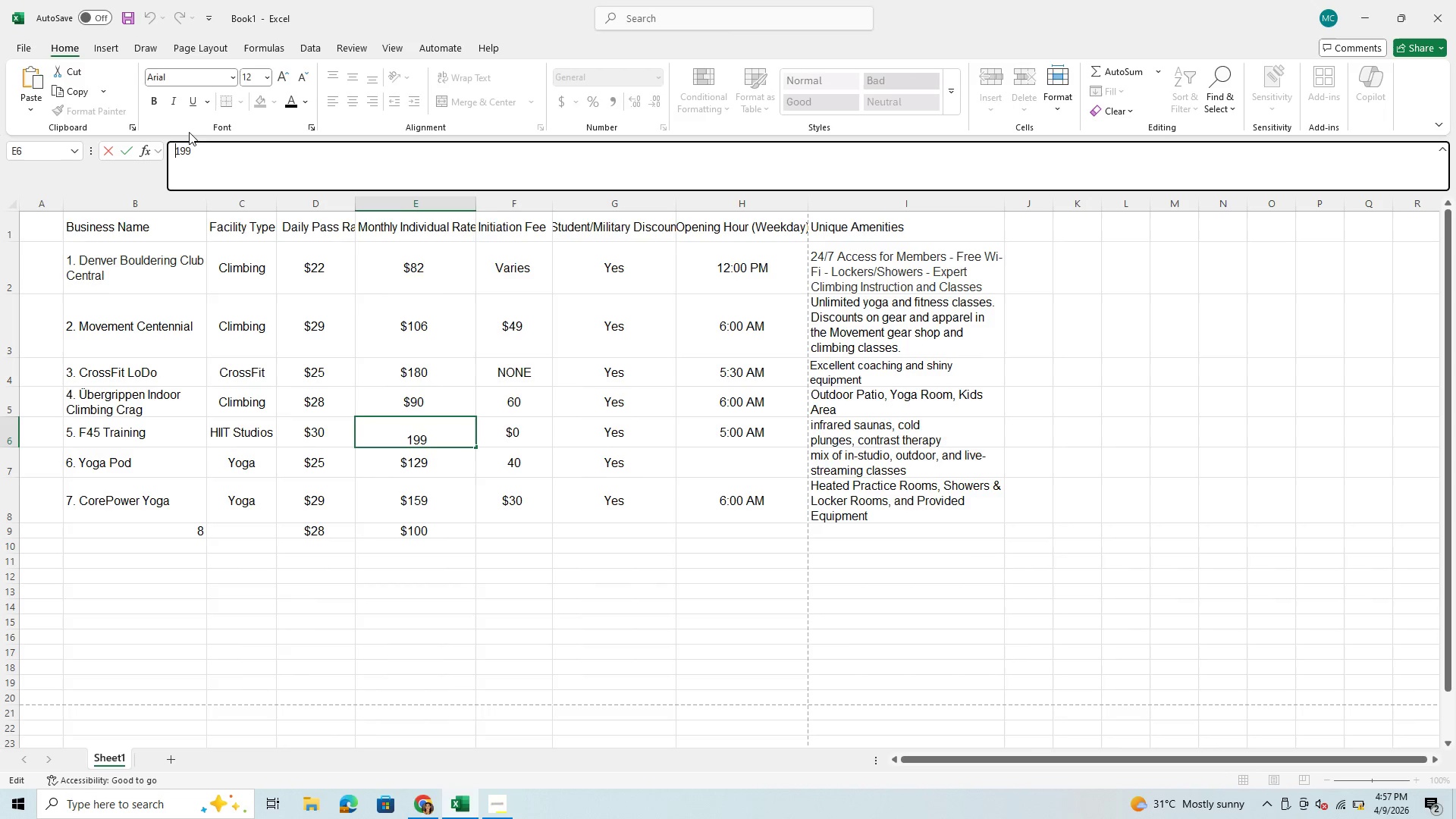 
key(Shift+4)
 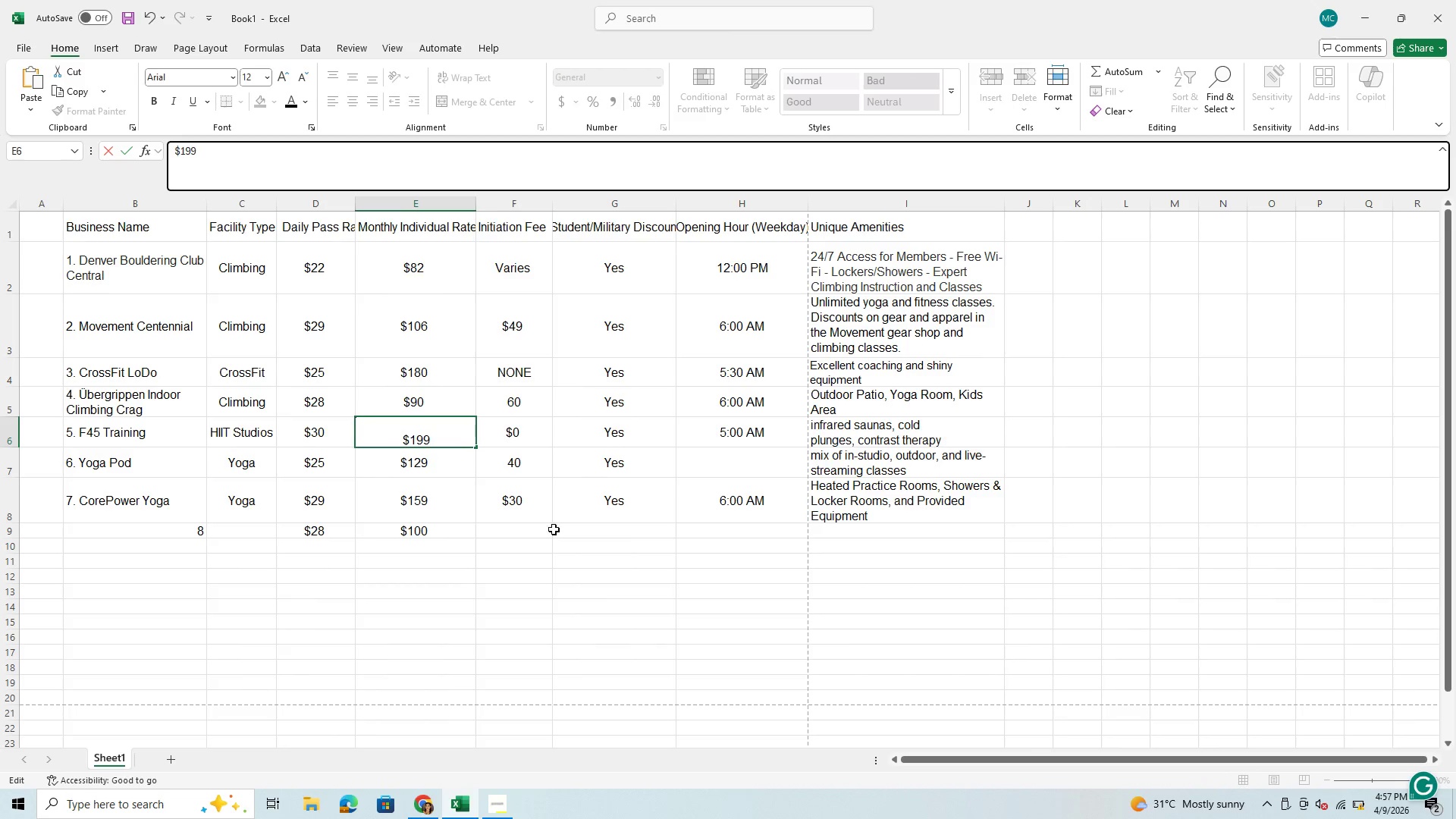 
left_click([513, 537])
 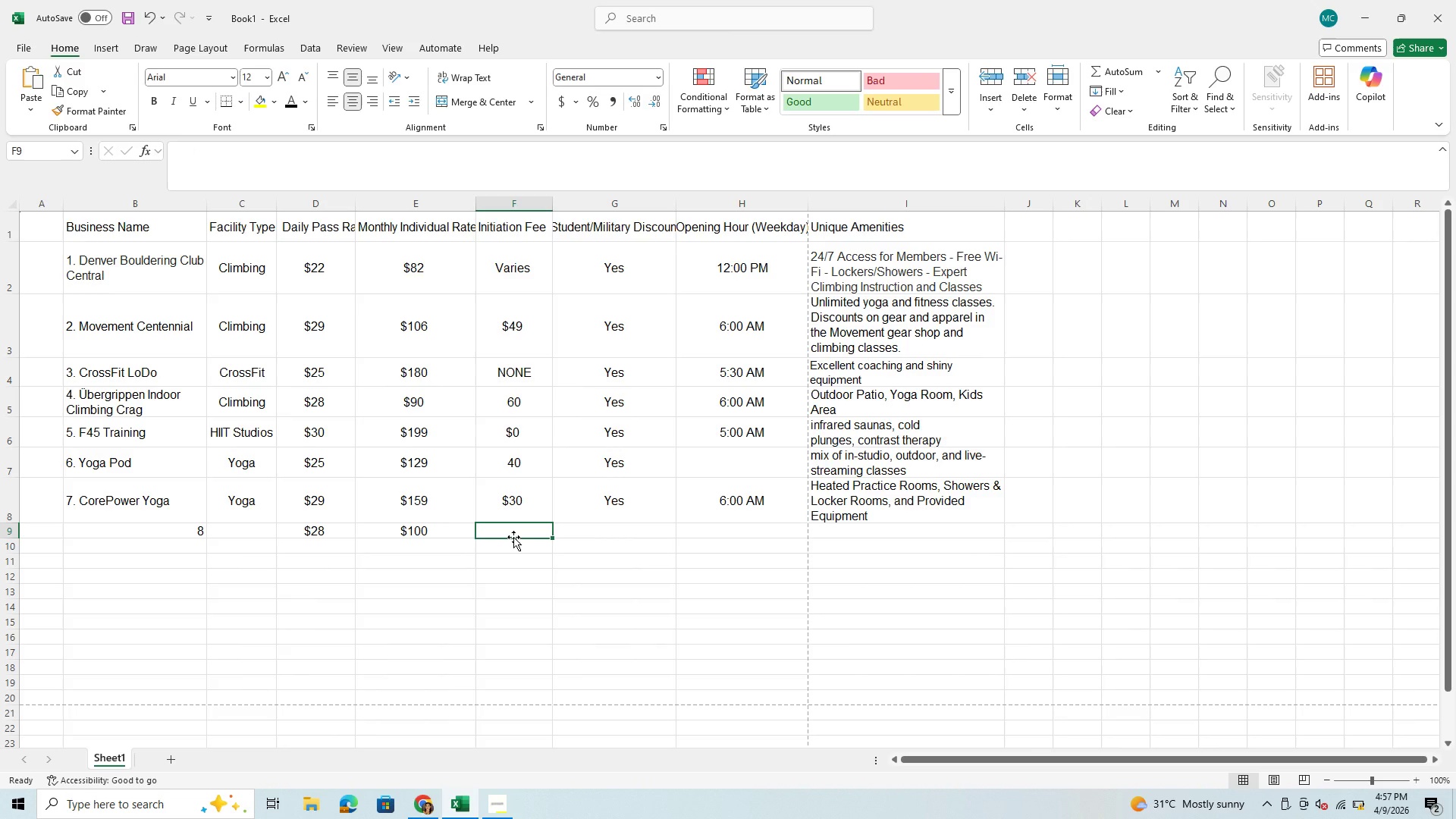 
hold_key(key=ShiftLeft, duration=1.5)
 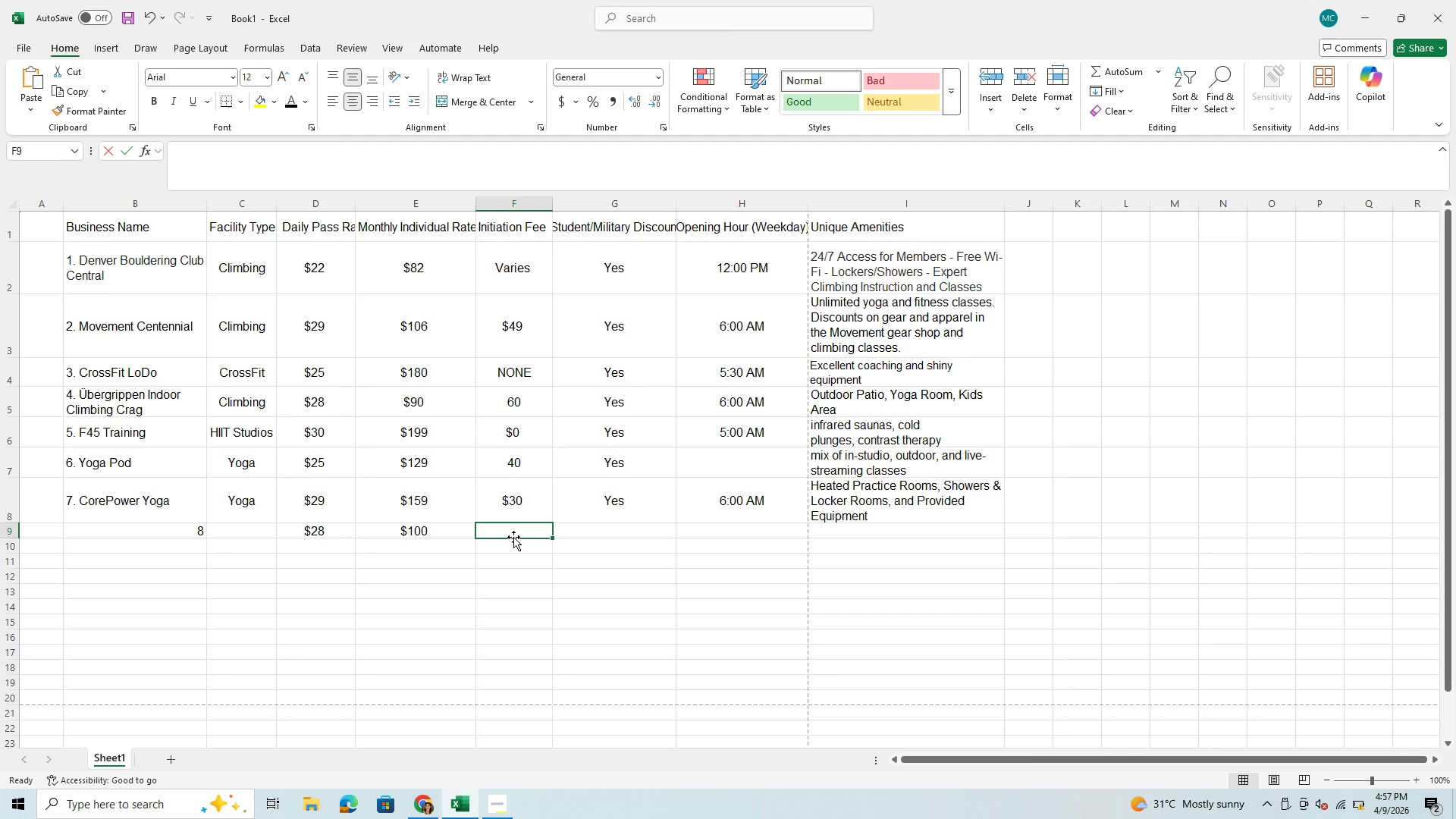 
type($0)
 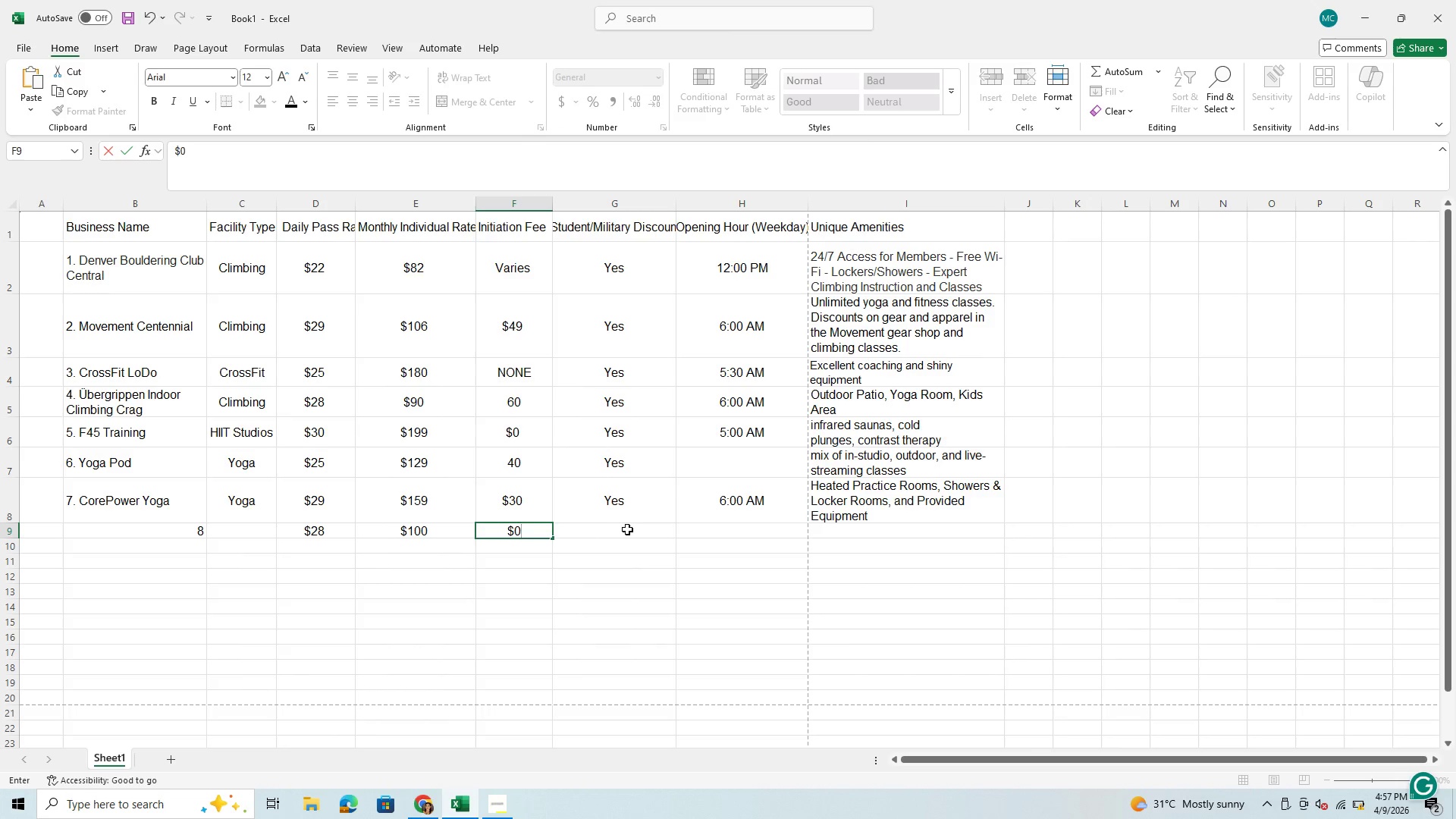 
left_click([627, 533])
 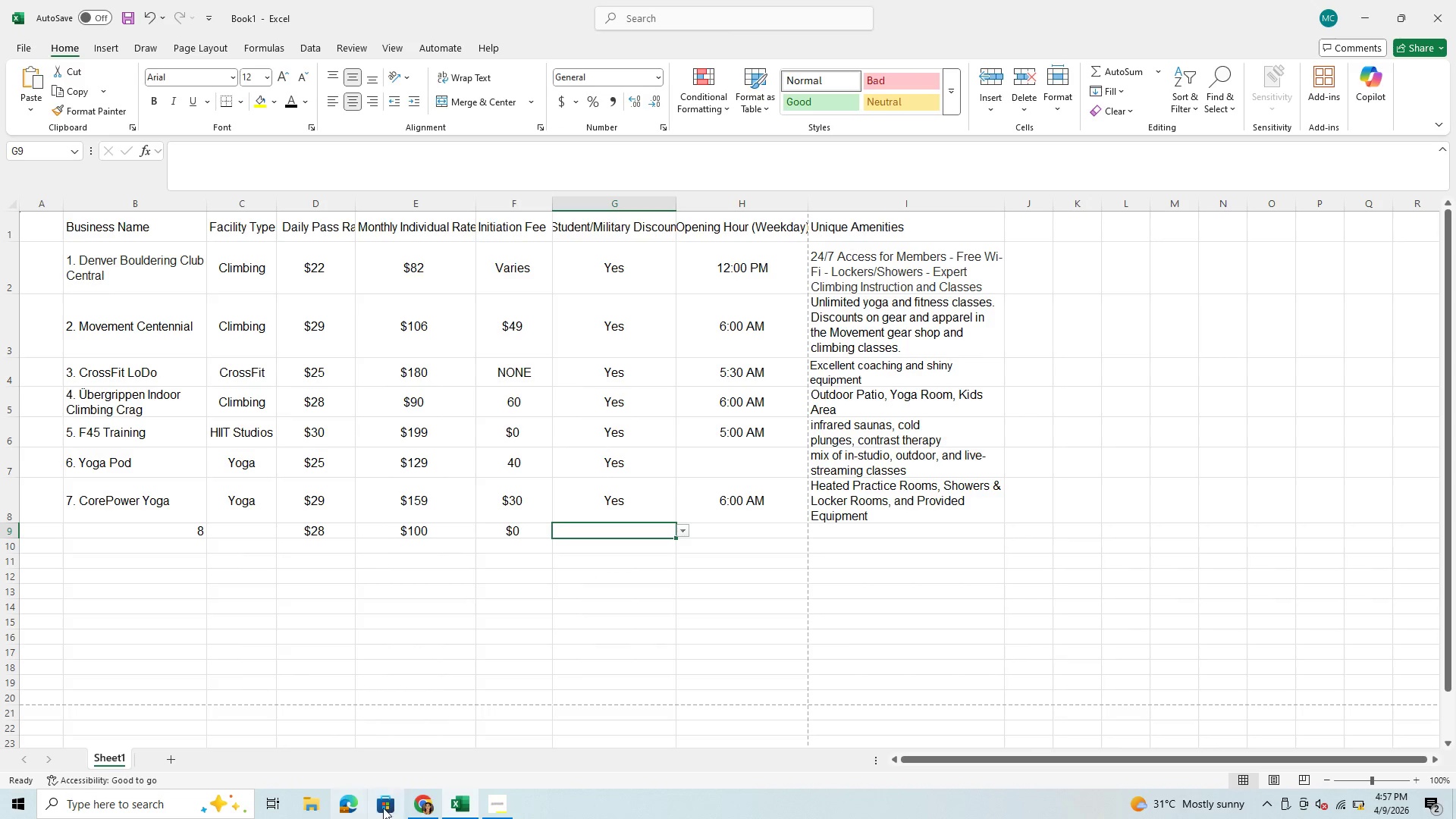 
left_click([431, 804])
 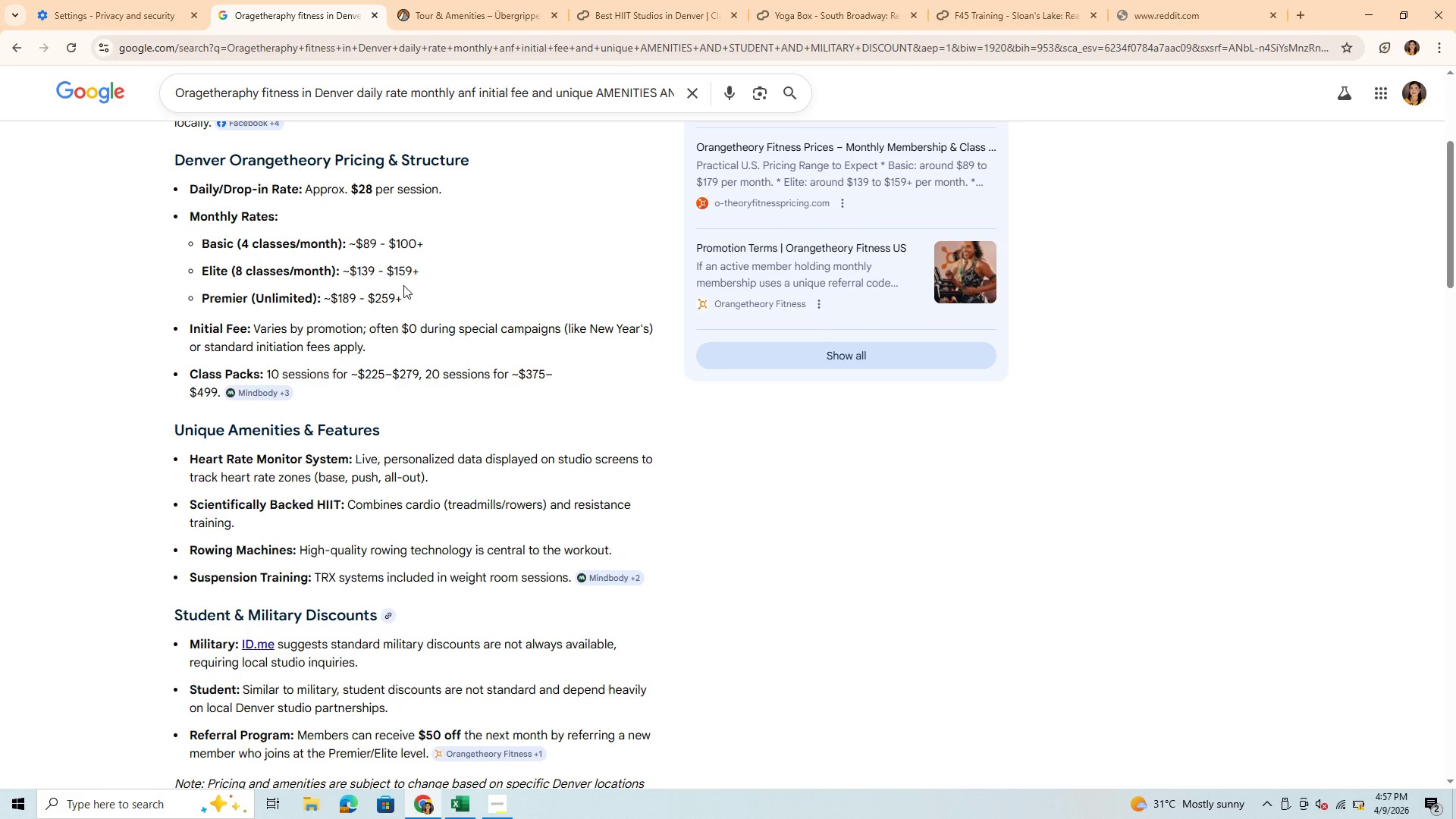 
scroll: coordinate [485, 654], scroll_direction: down, amount: 9.0
 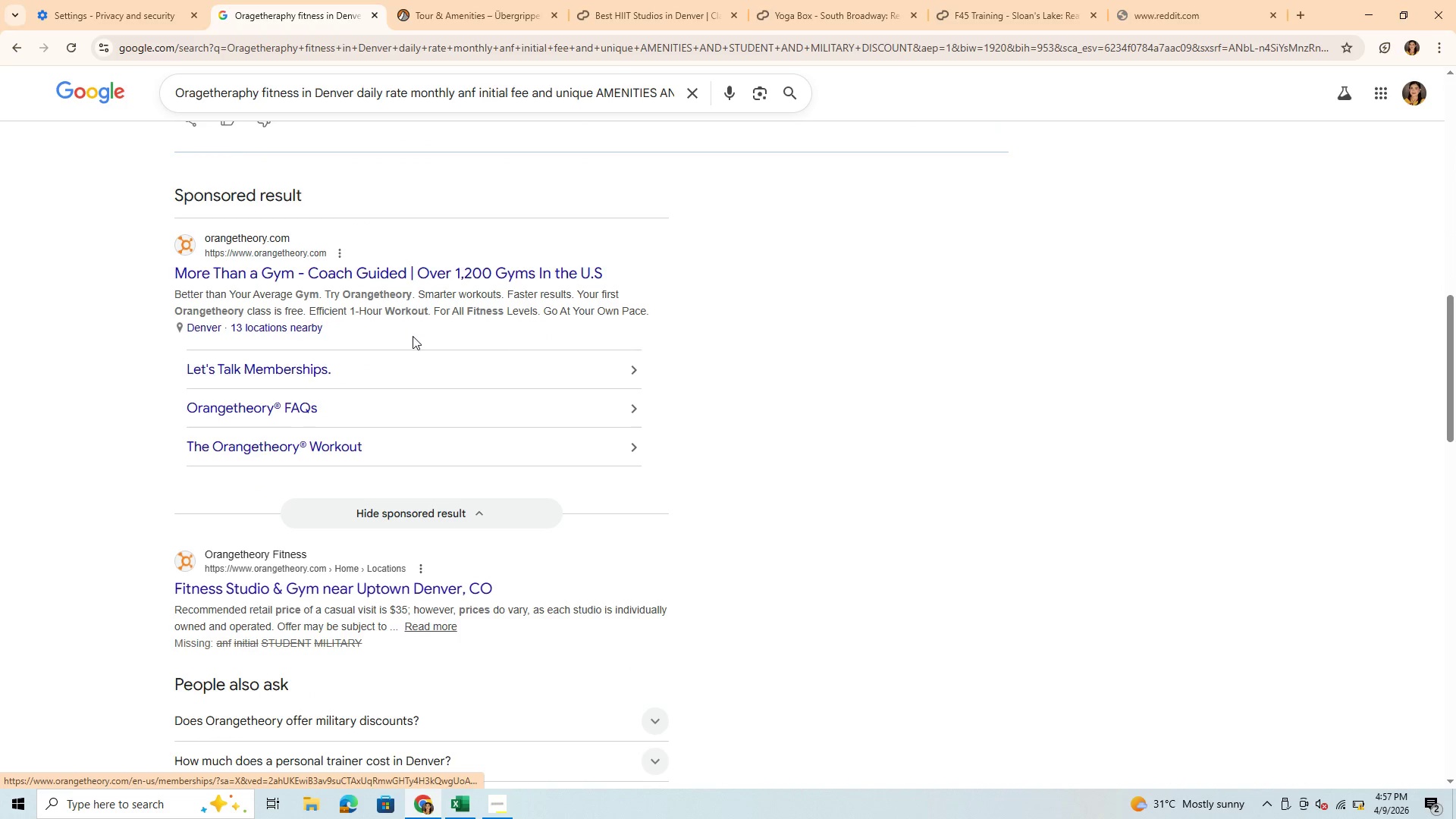 
scroll: coordinate [419, 358], scroll_direction: up, amount: 15.0
 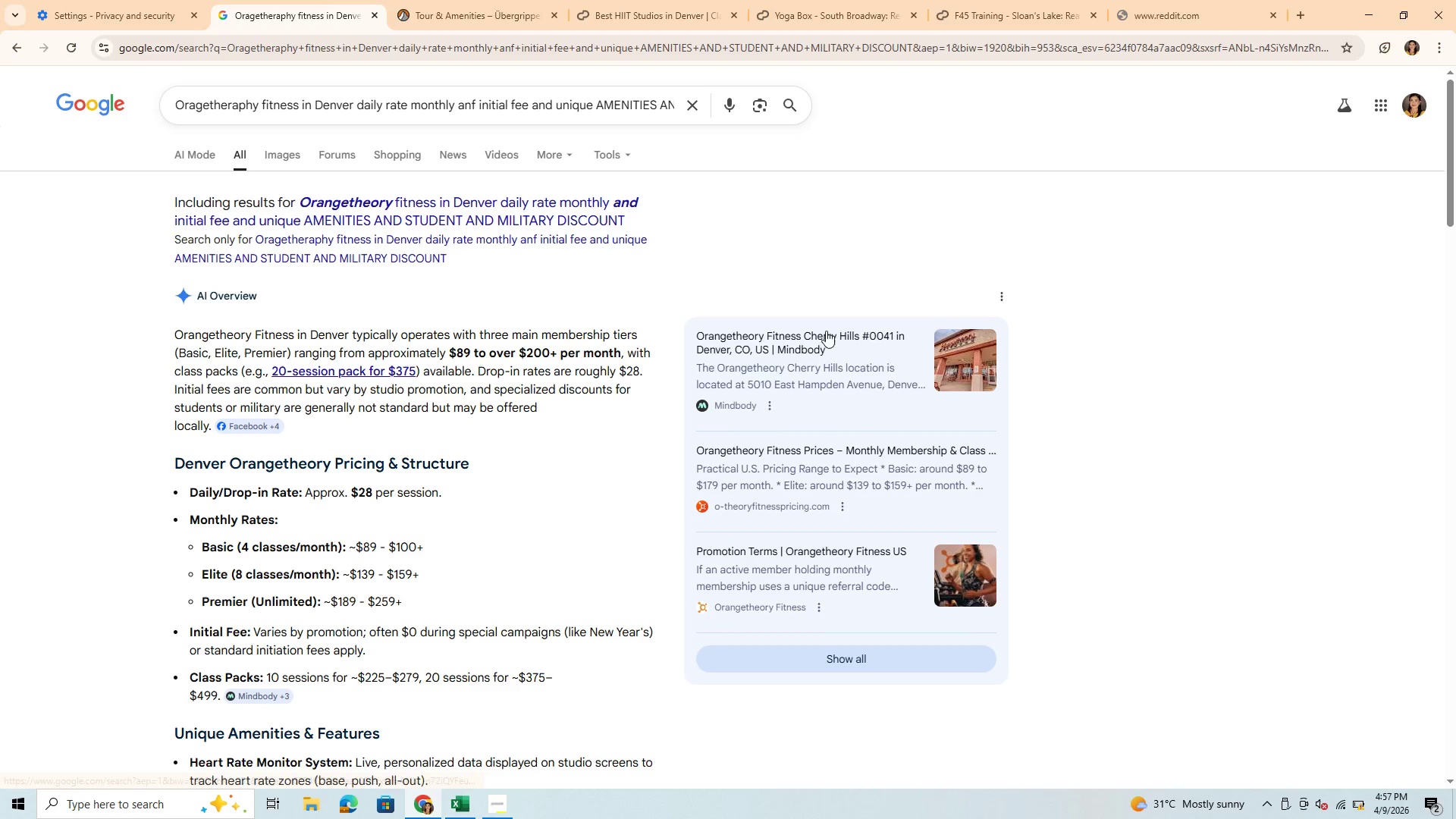 
left_click([822, 332])
 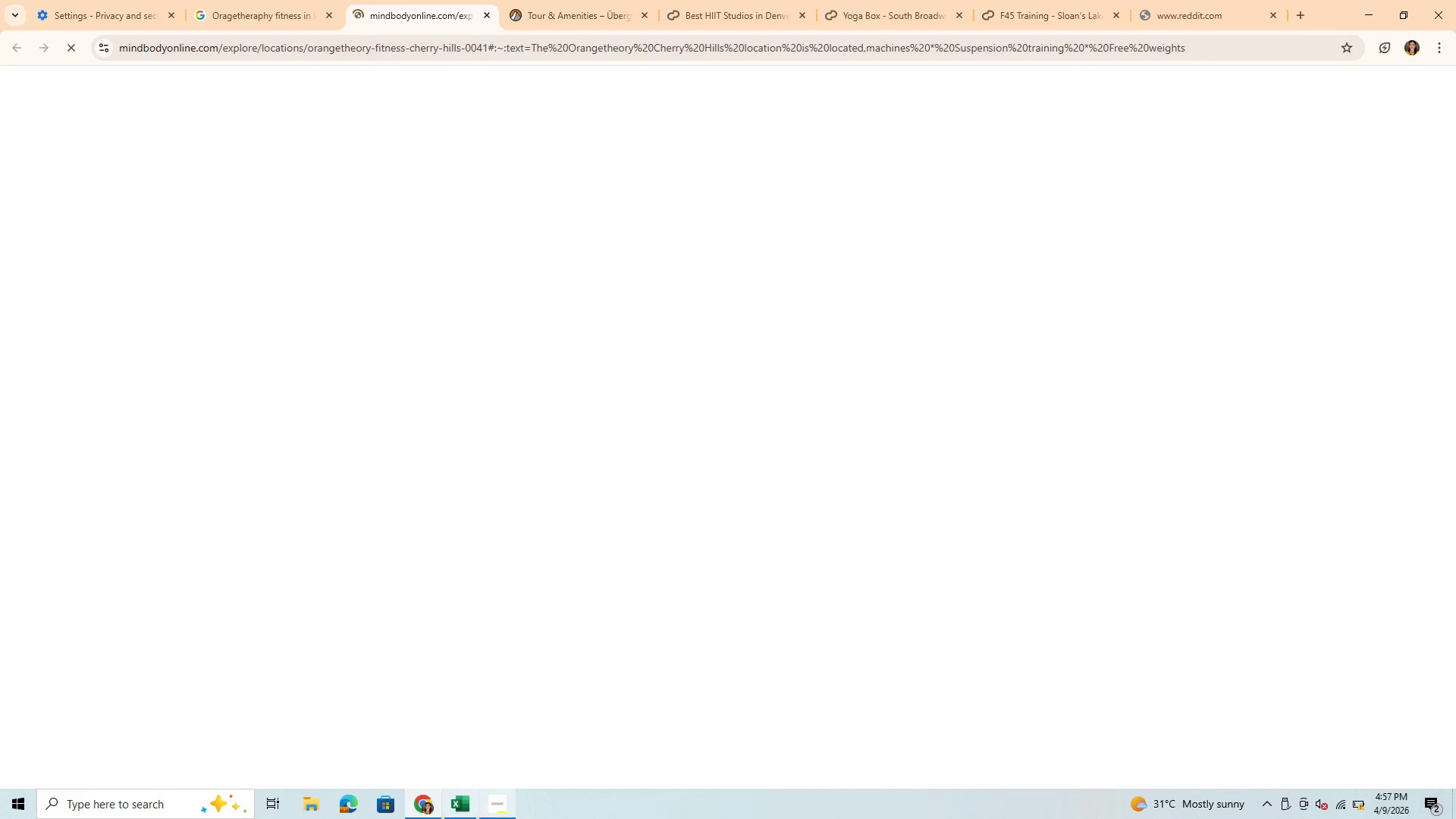 
left_click([445, 818])
 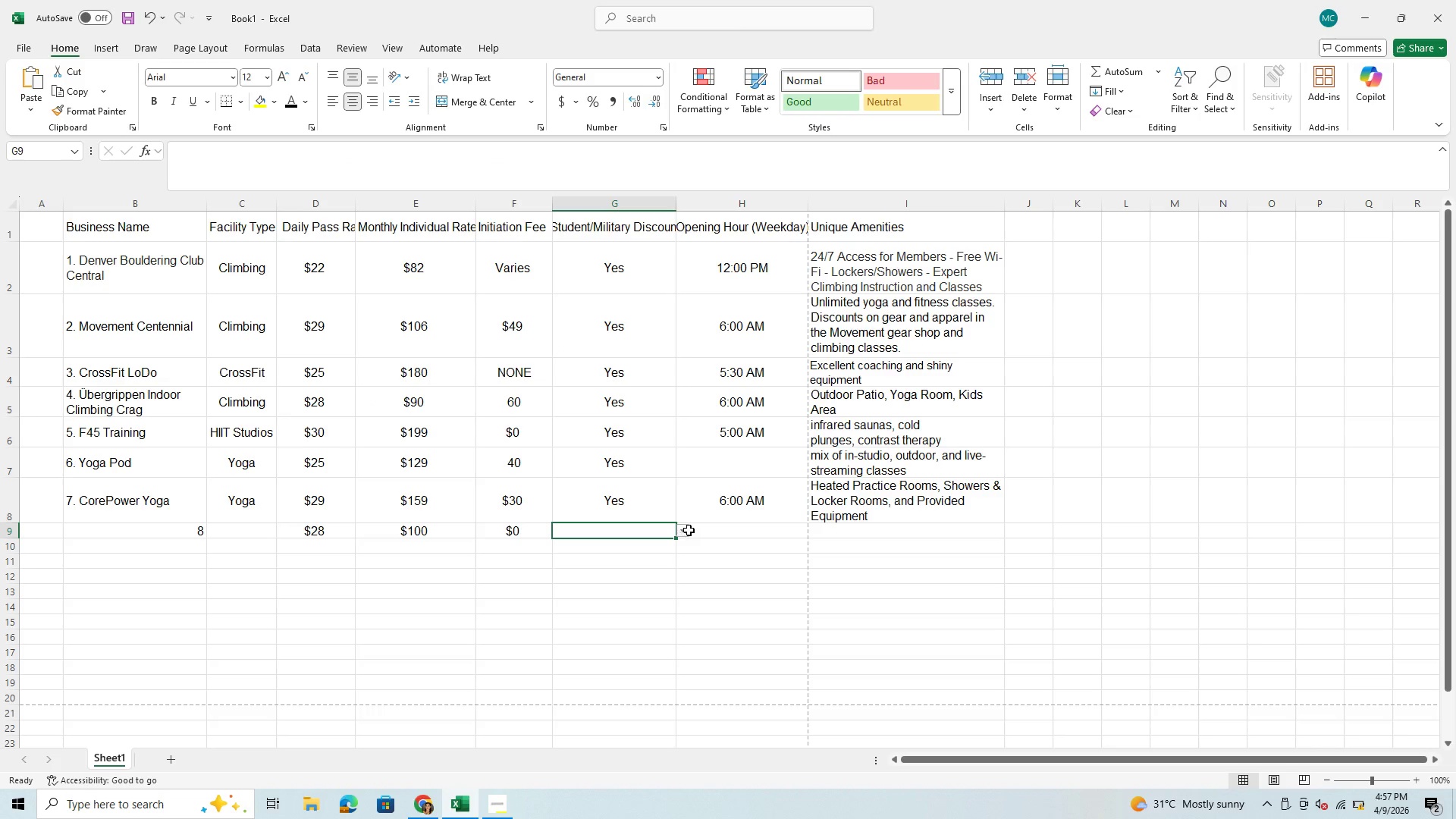 
left_click([687, 533])
 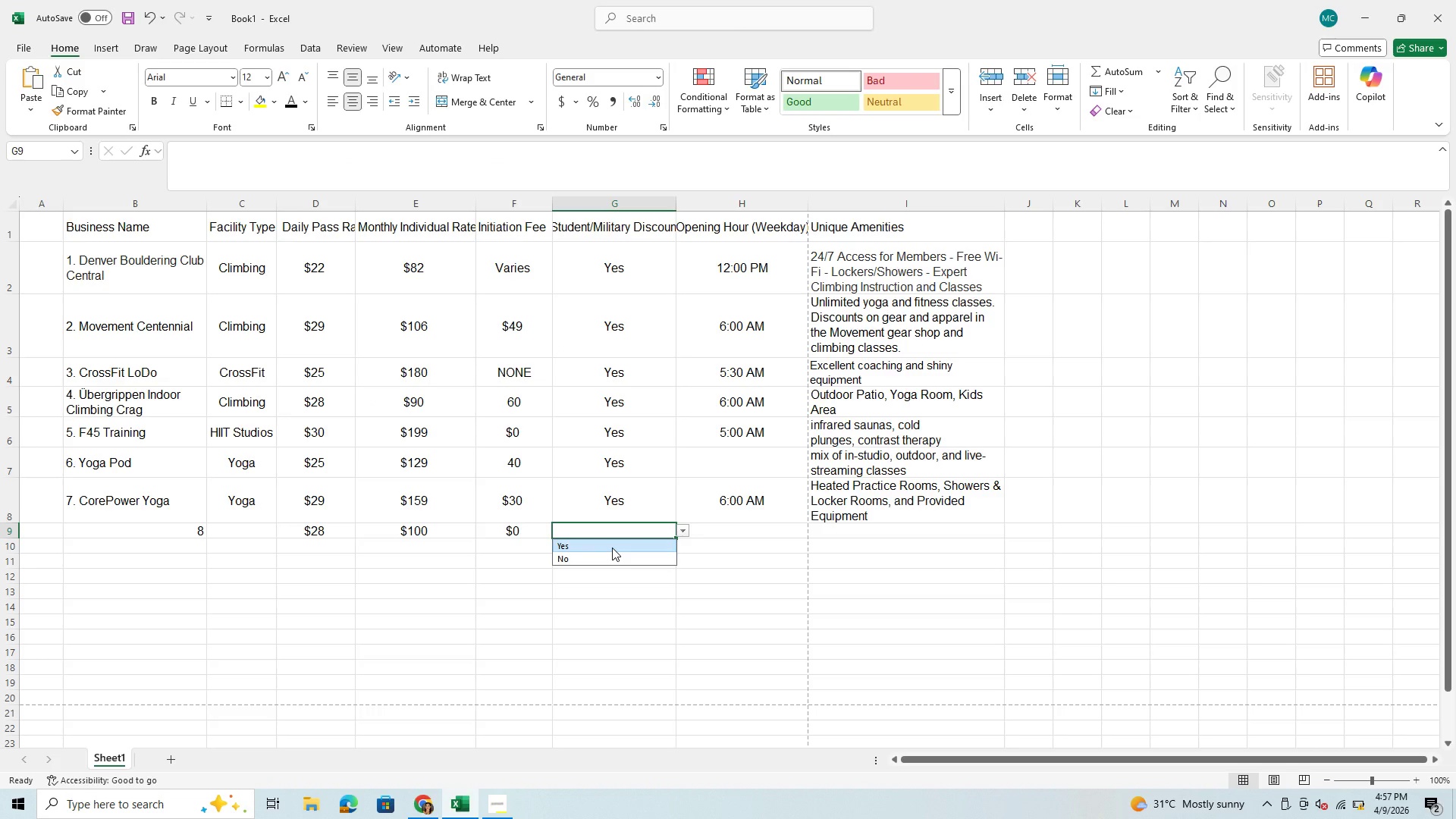 
left_click([612, 548])
 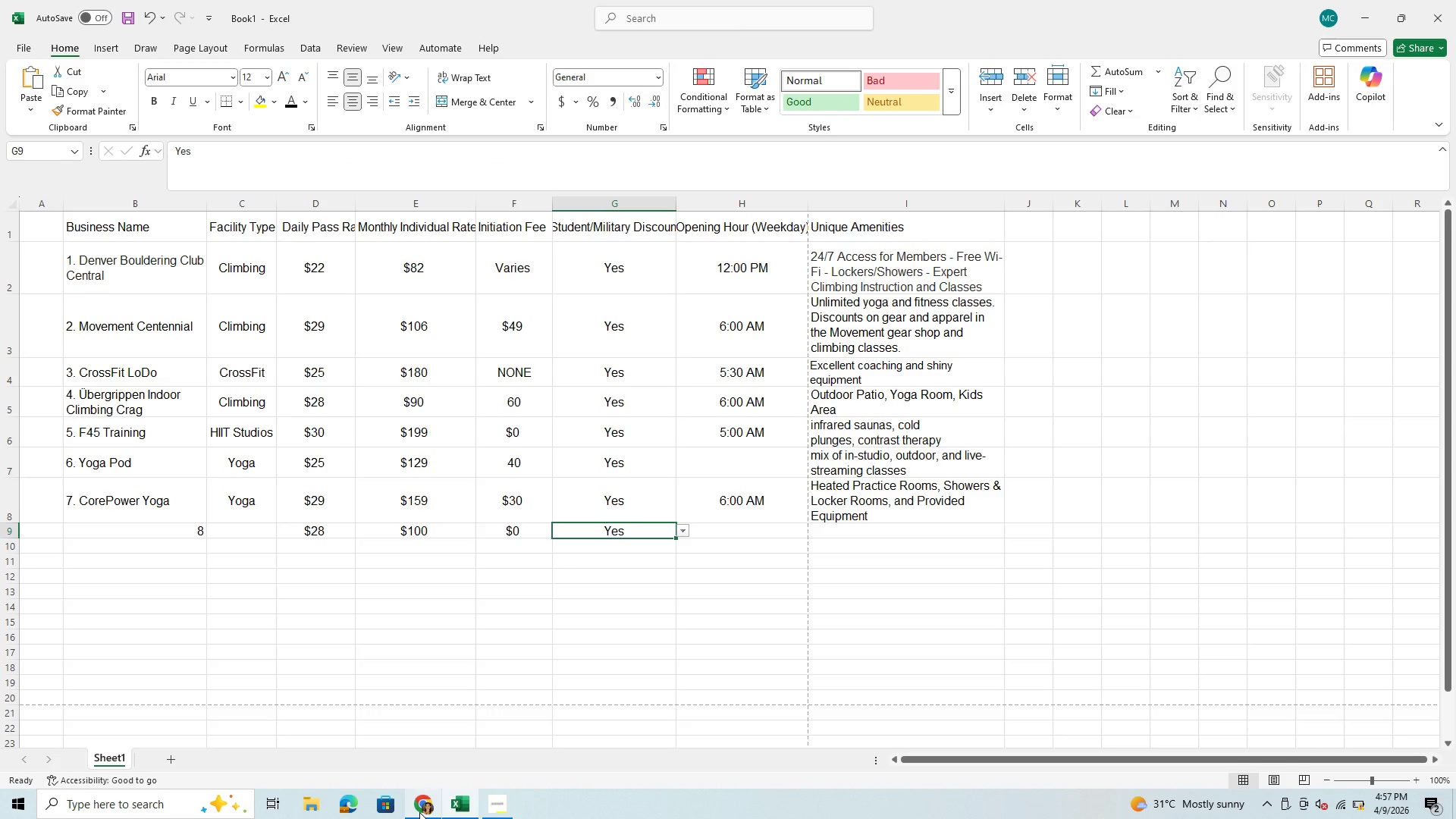 
left_click([419, 812])
 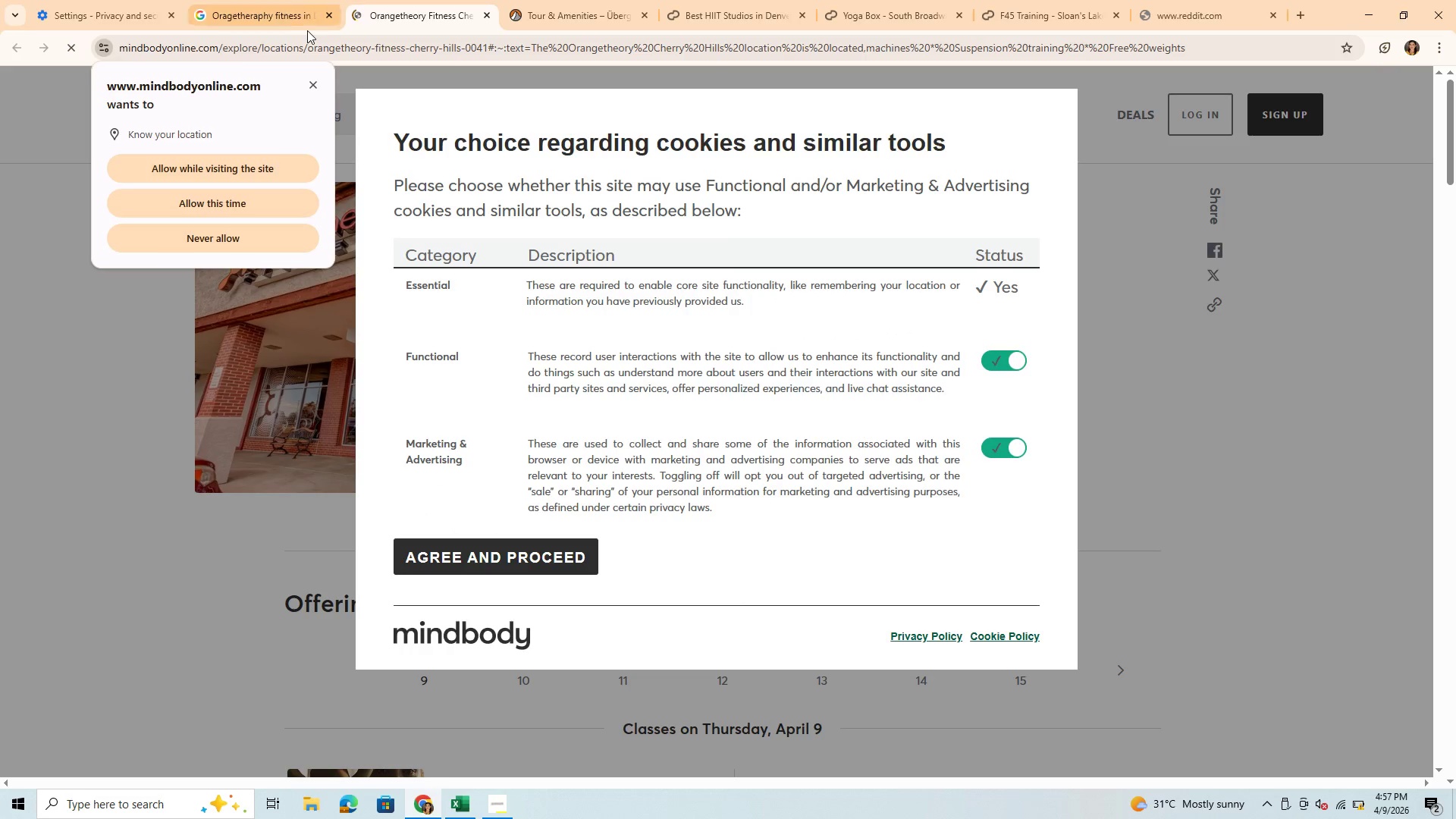 
left_click([272, 6])
 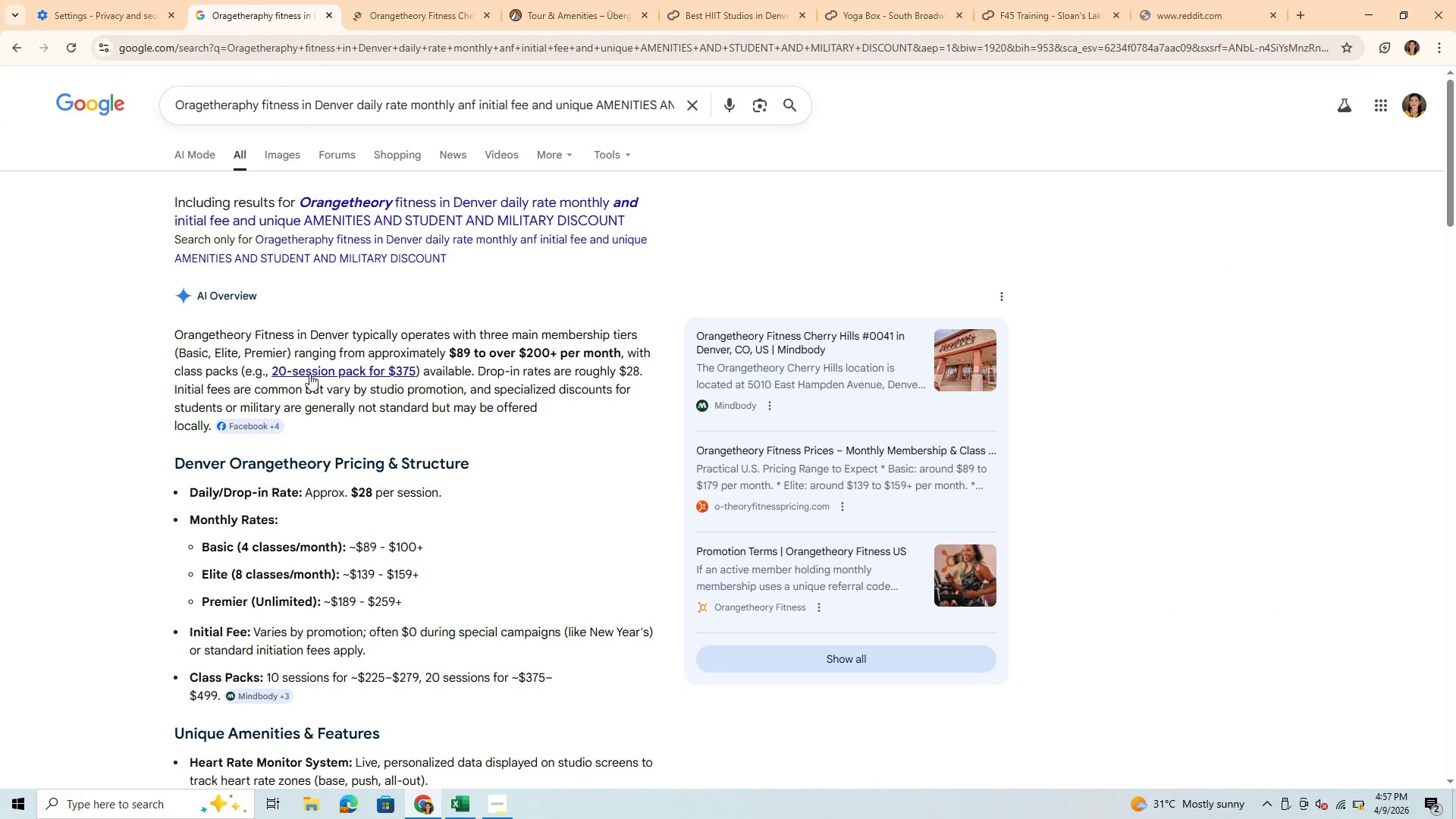 
scroll: coordinate [329, 419], scroll_direction: down, amount: 5.0
 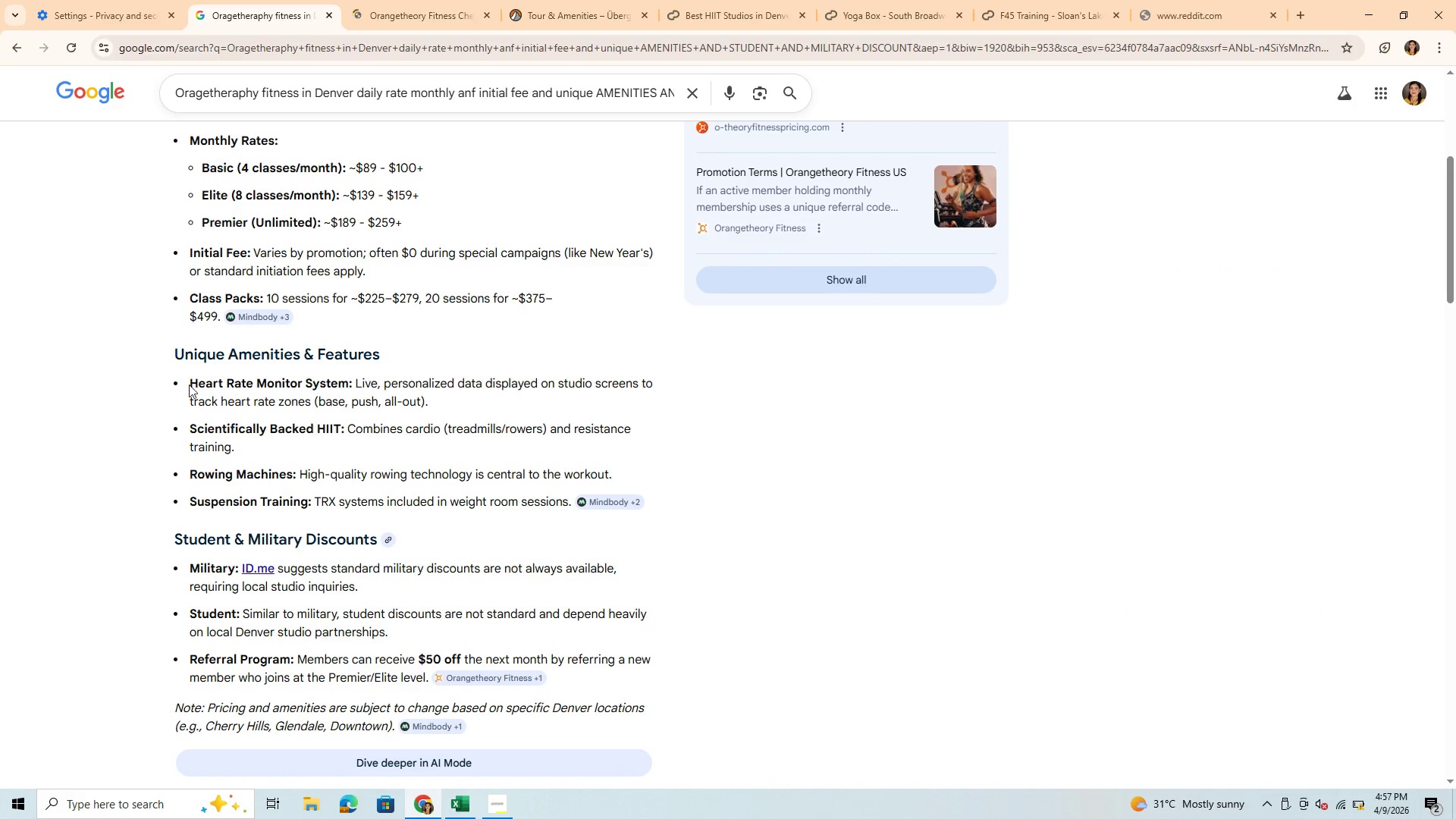 
wait(5.14)
 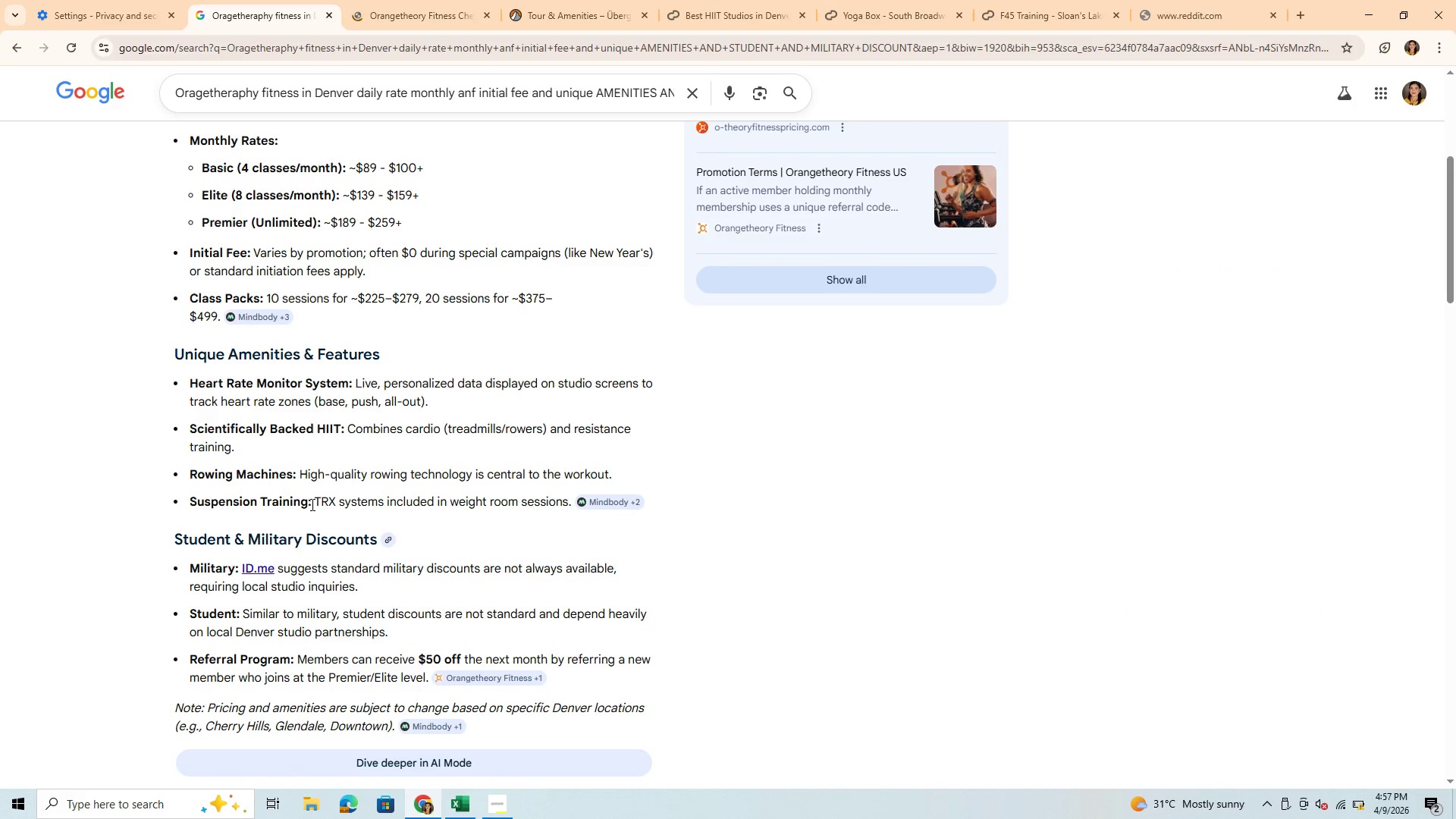 
left_click_drag(start_coordinate=[189, 384], to_coordinate=[565, 503])
 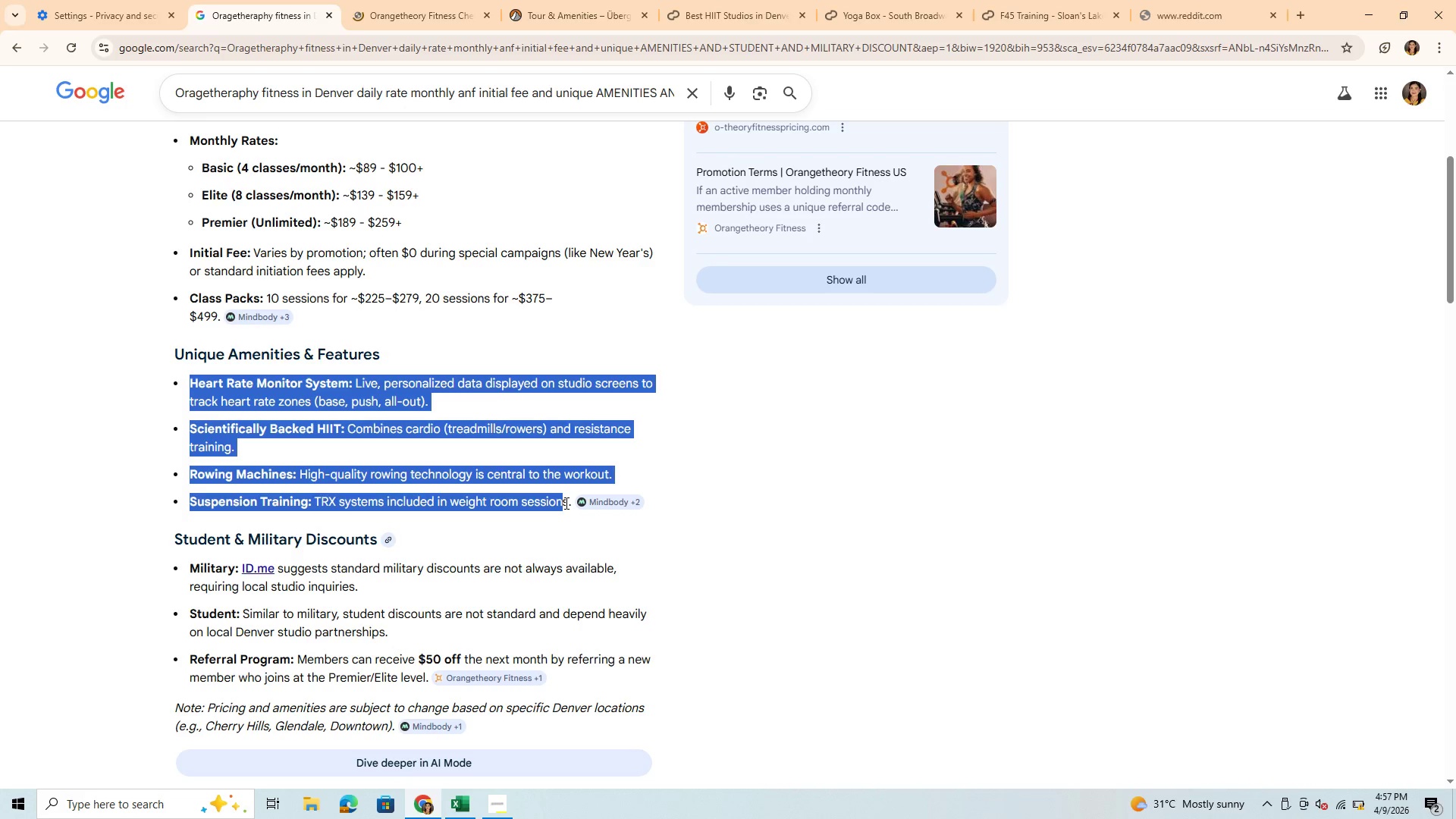 
hold_key(key=ControlLeft, duration=1.02)
 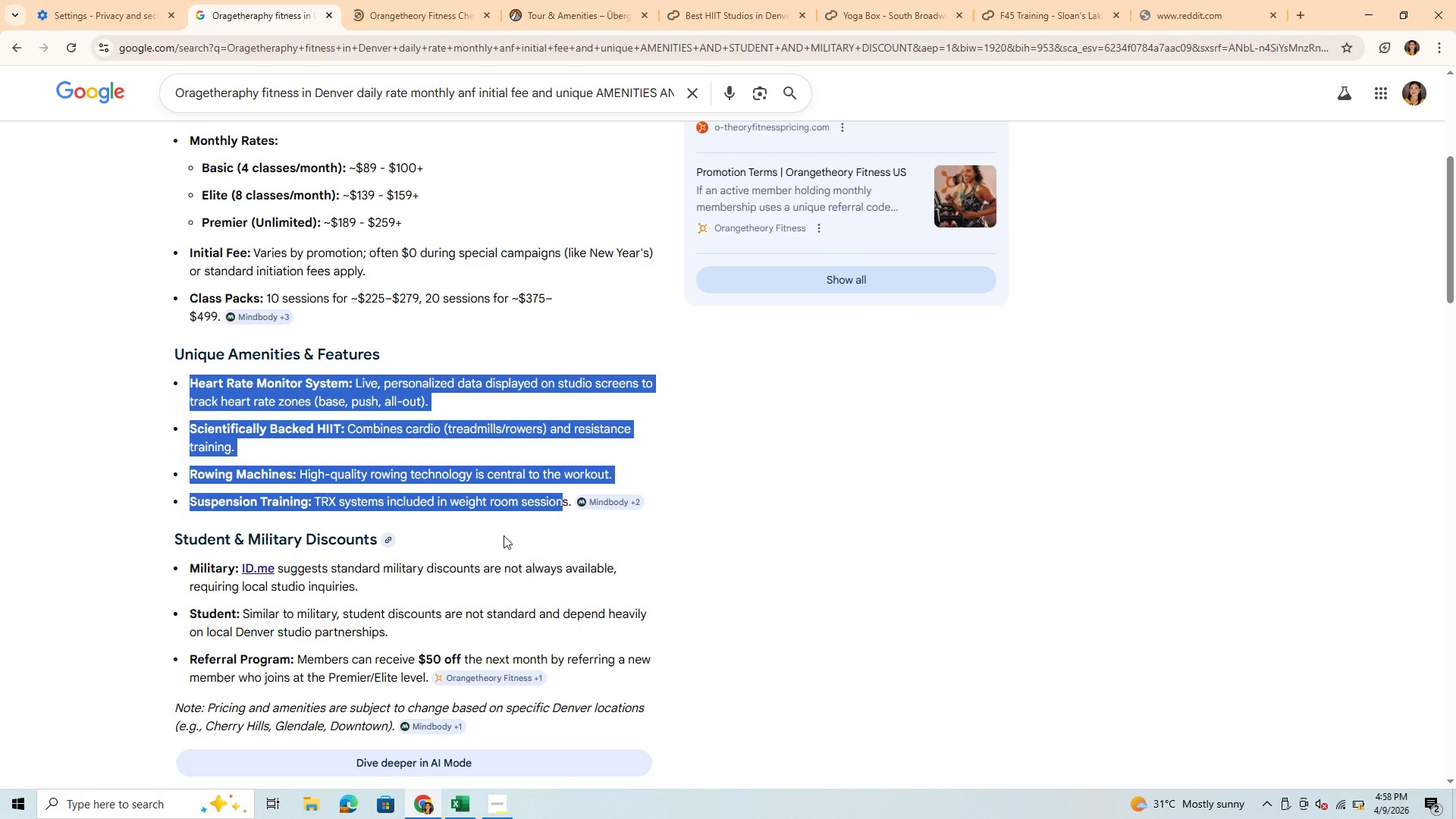 
hold_key(key=C, duration=0.31)
 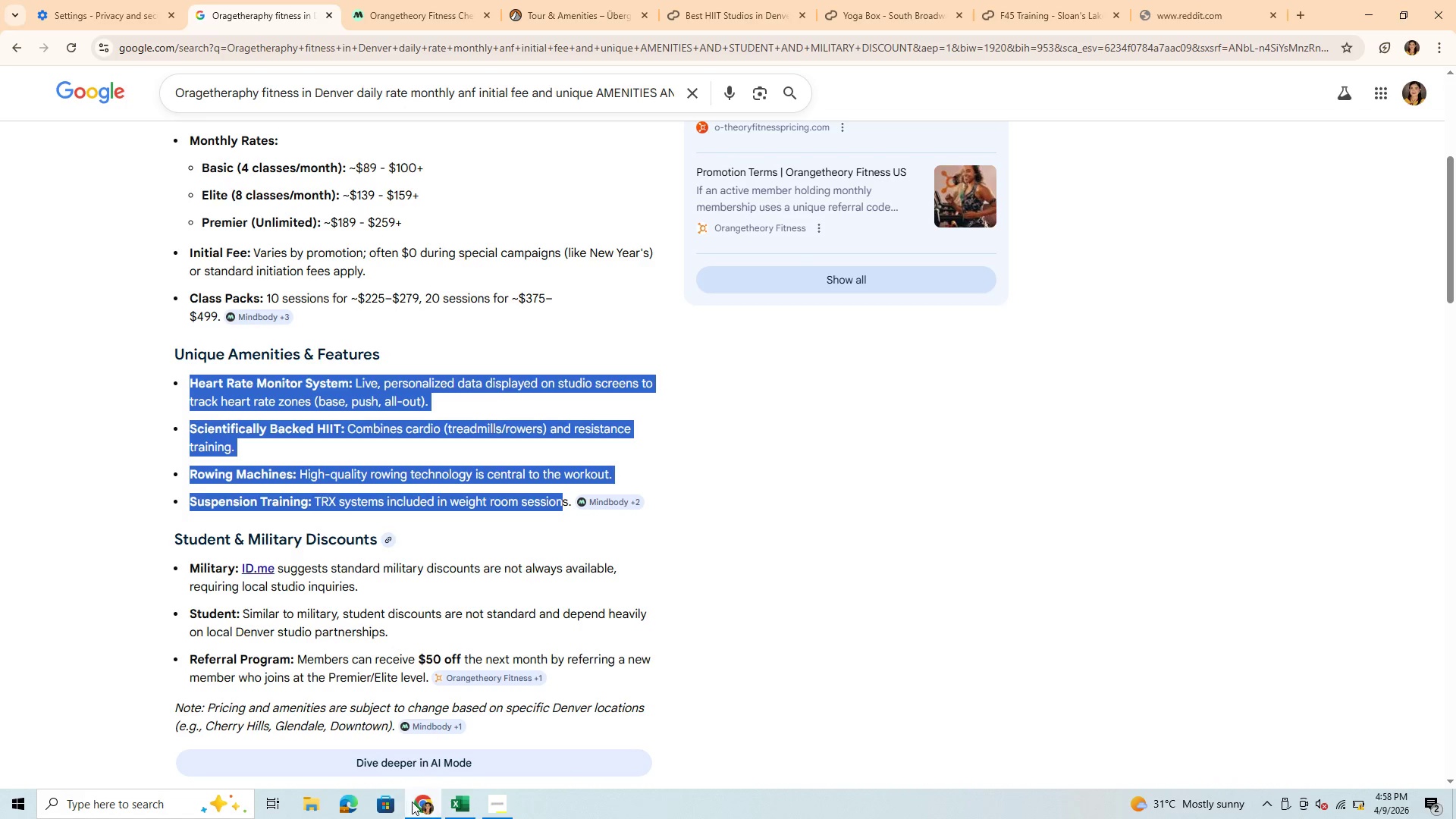 
wait(5.73)
 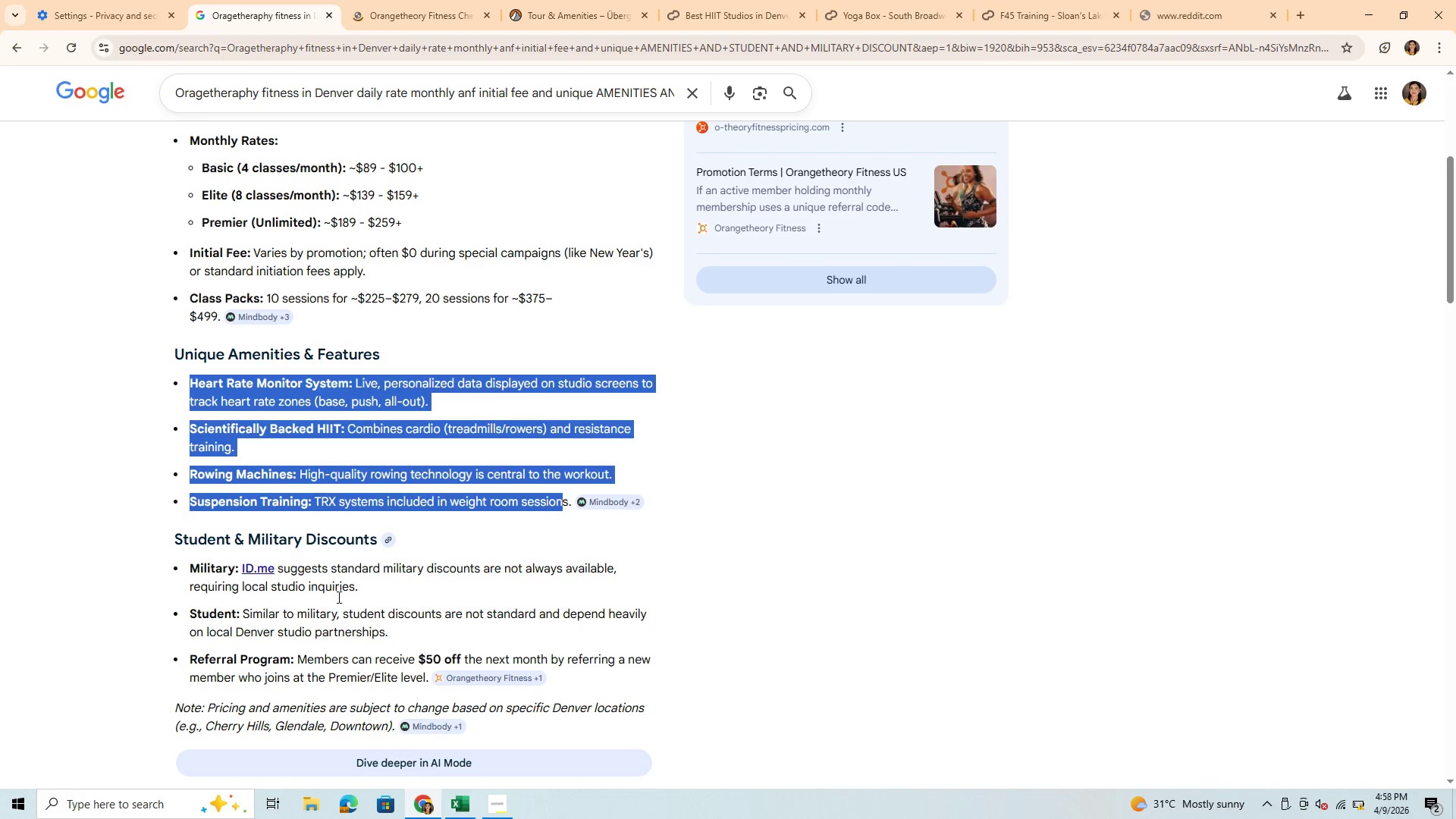 
left_click([449, 812])
 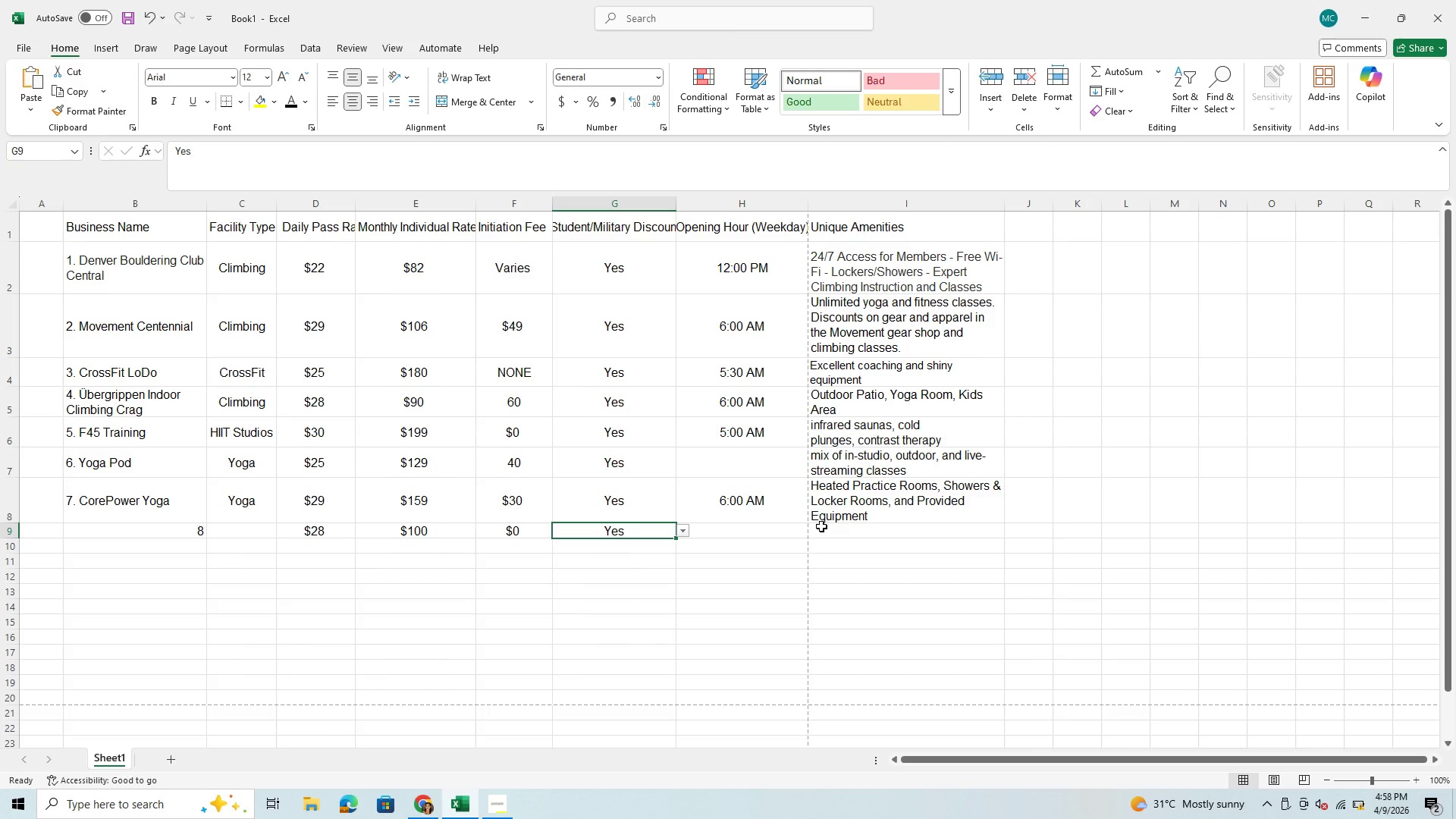 
left_click([822, 527])
 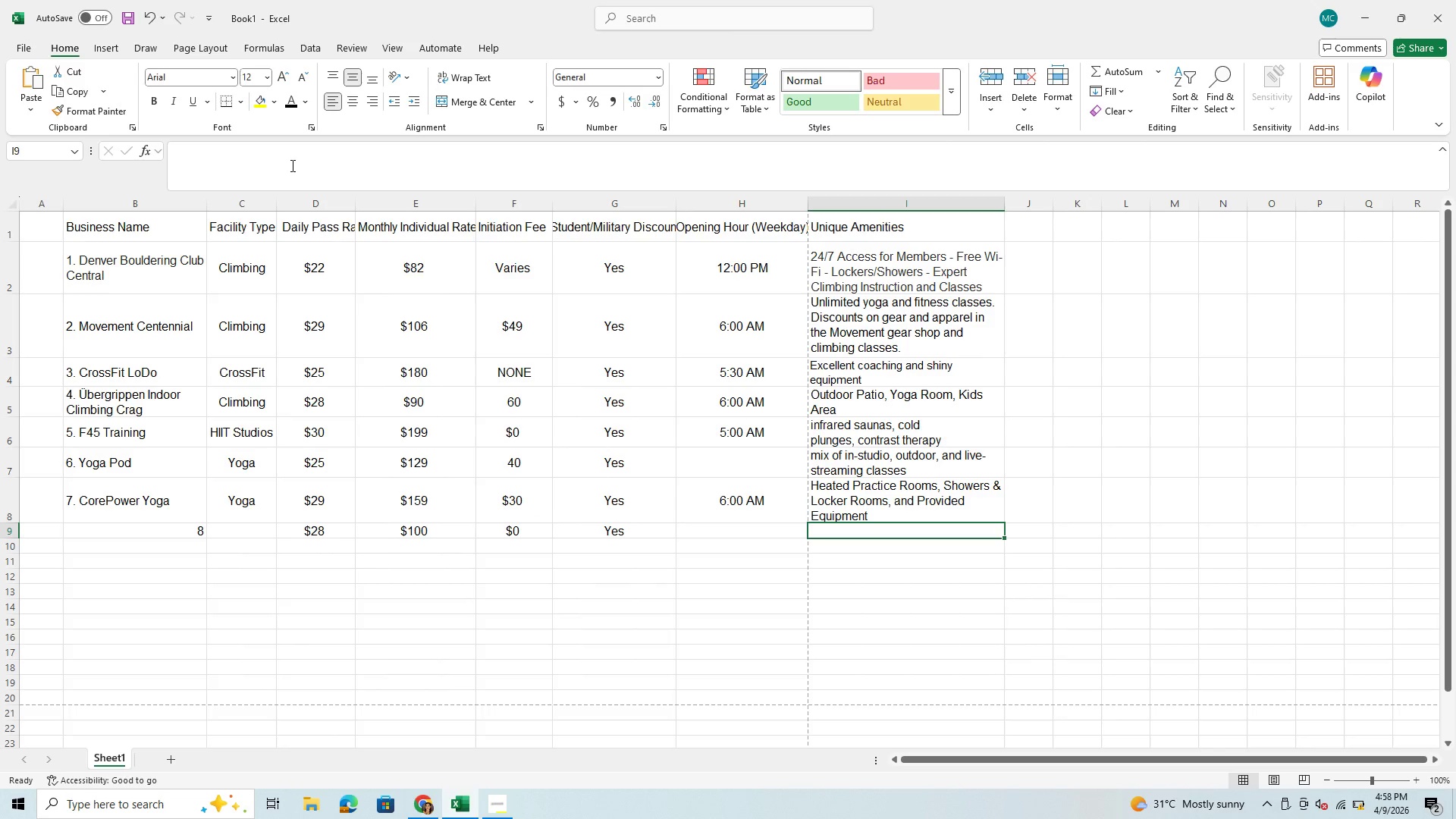 
left_click([291, 165])
 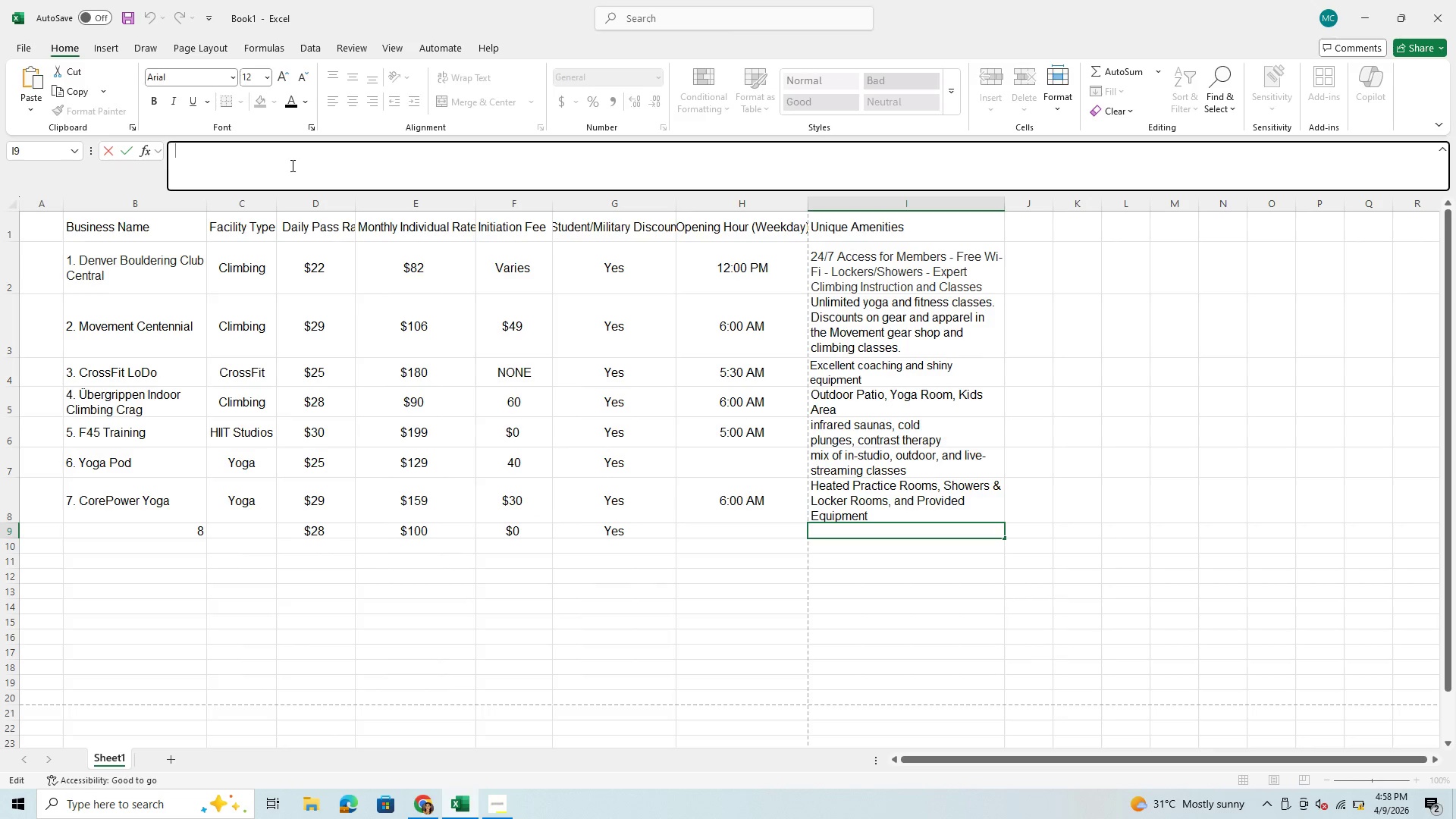 
key(Control+V)
 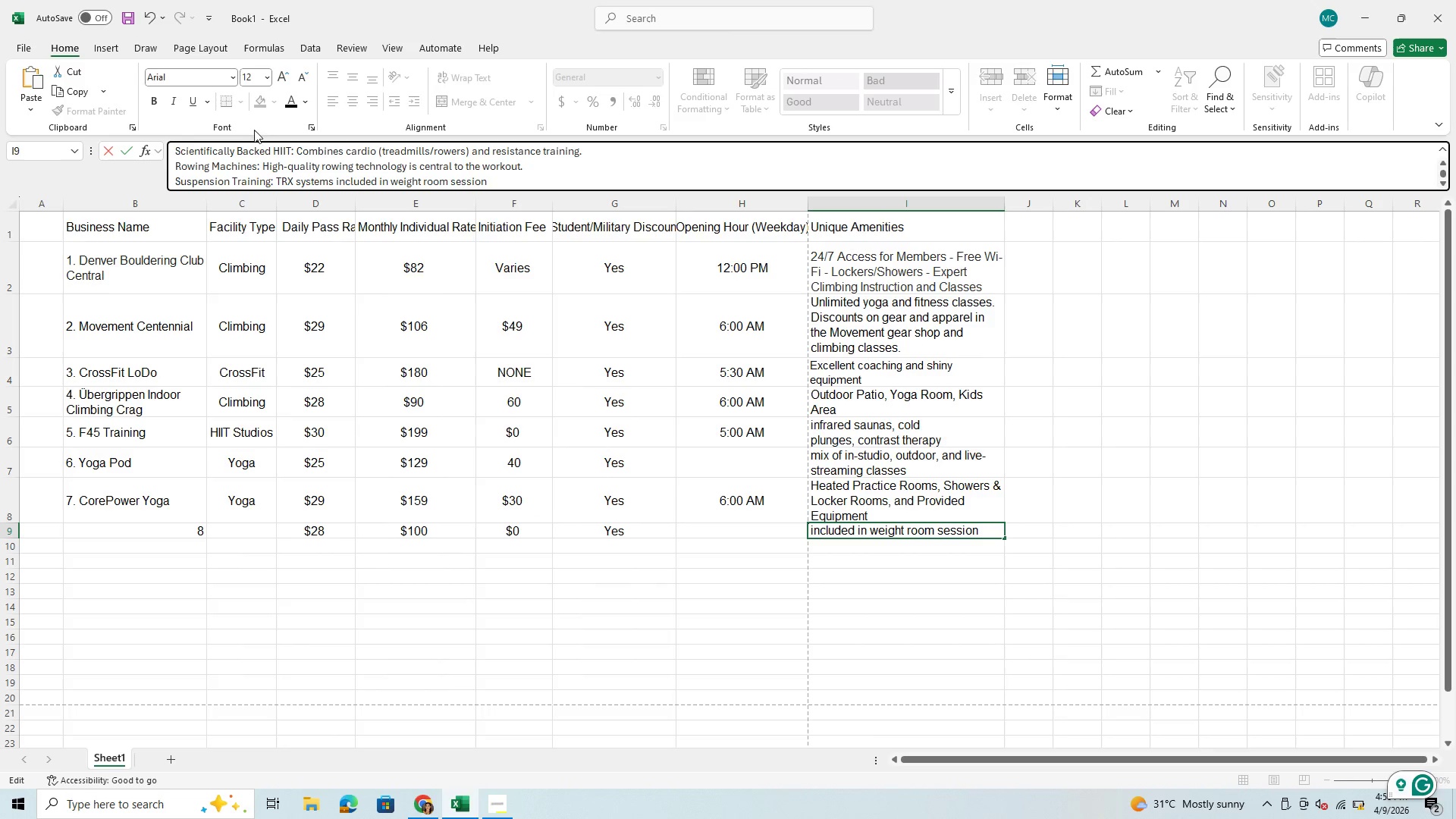 
scroll: coordinate [241, 171], scroll_direction: up, amount: 9.0
 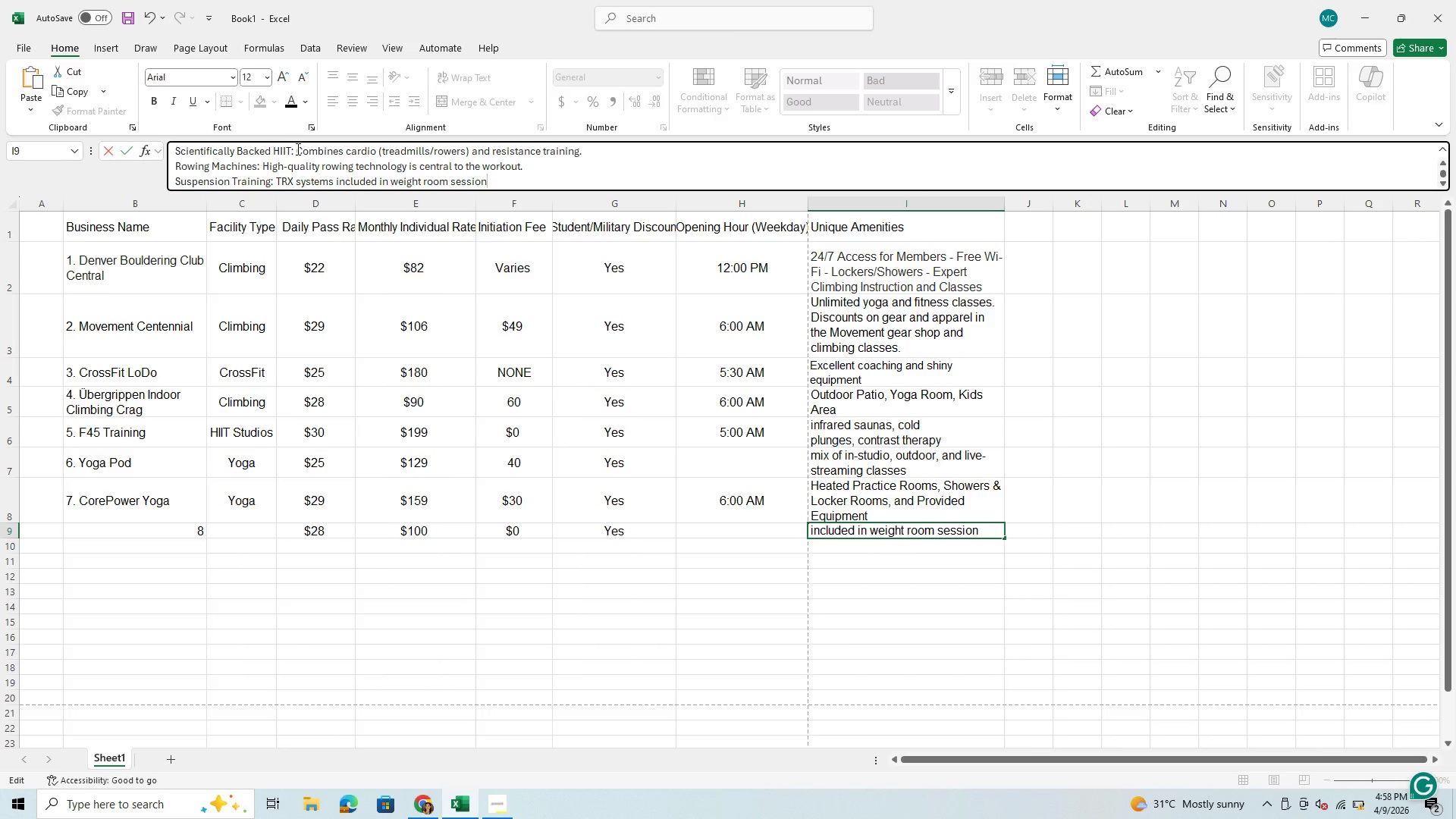 
left_click_drag(start_coordinate=[290, 146], to_coordinate=[680, 150])
 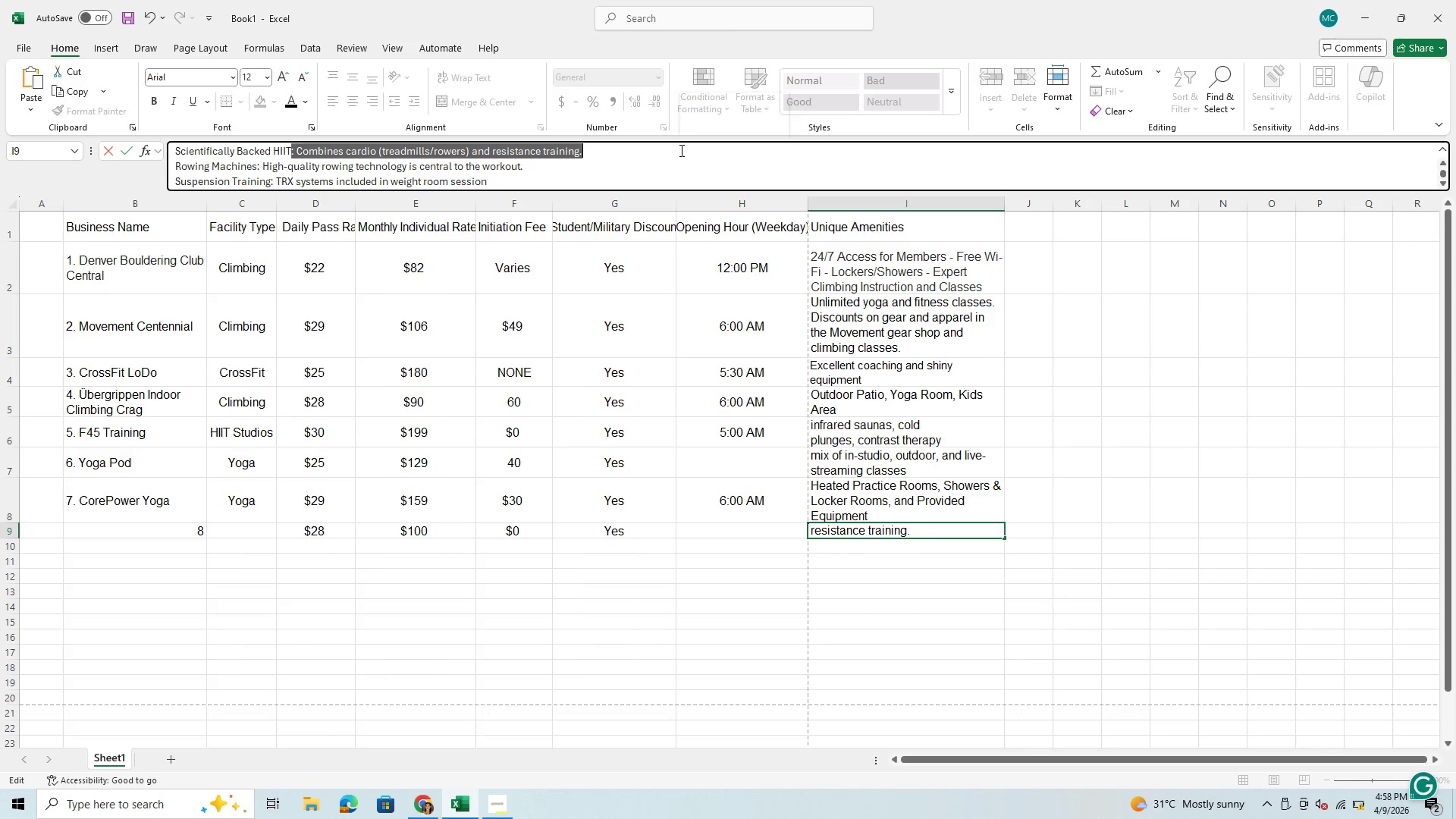 
key(Backspace)
 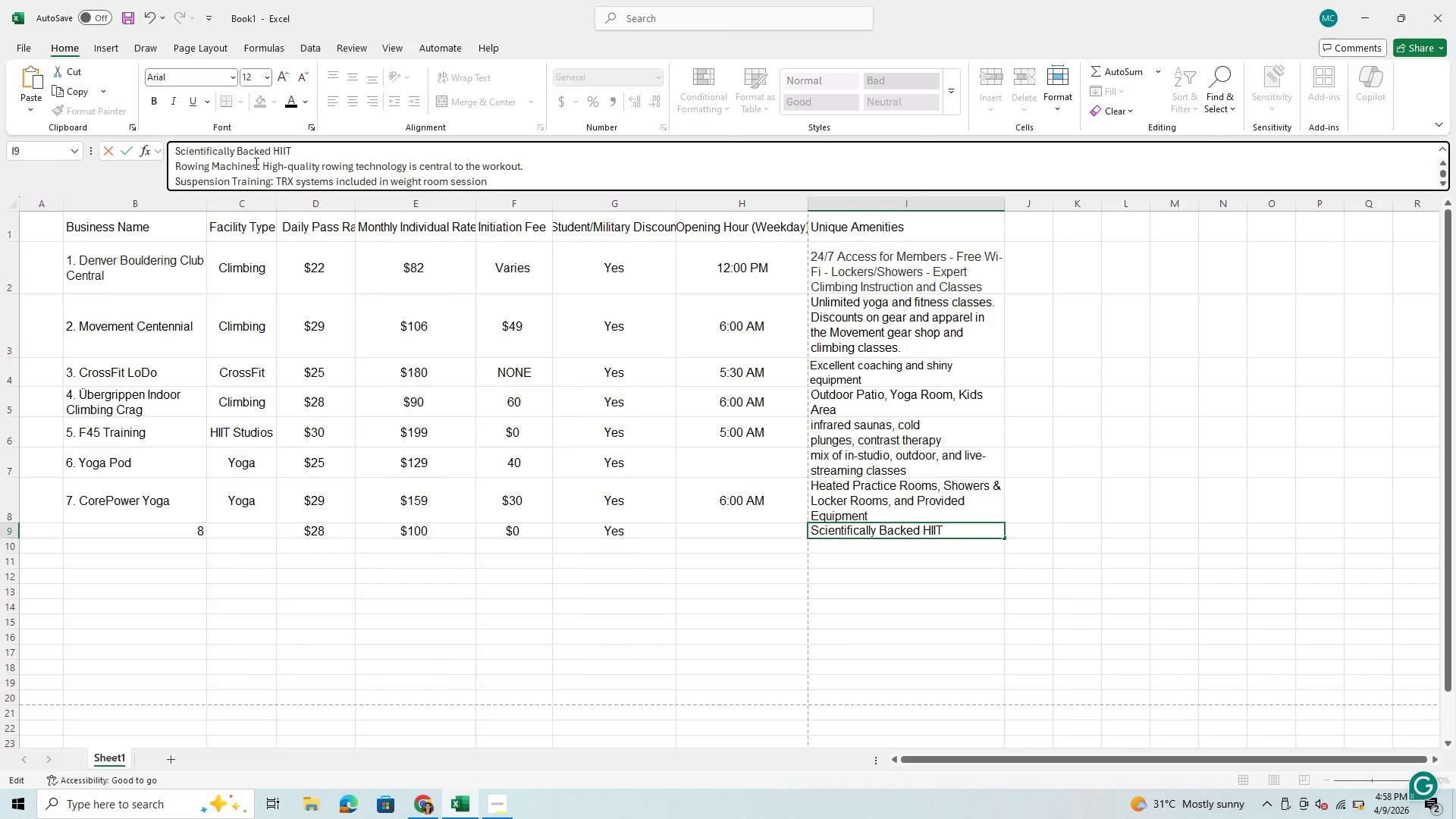 
left_click_drag(start_coordinate=[255, 163], to_coordinate=[562, 175])
 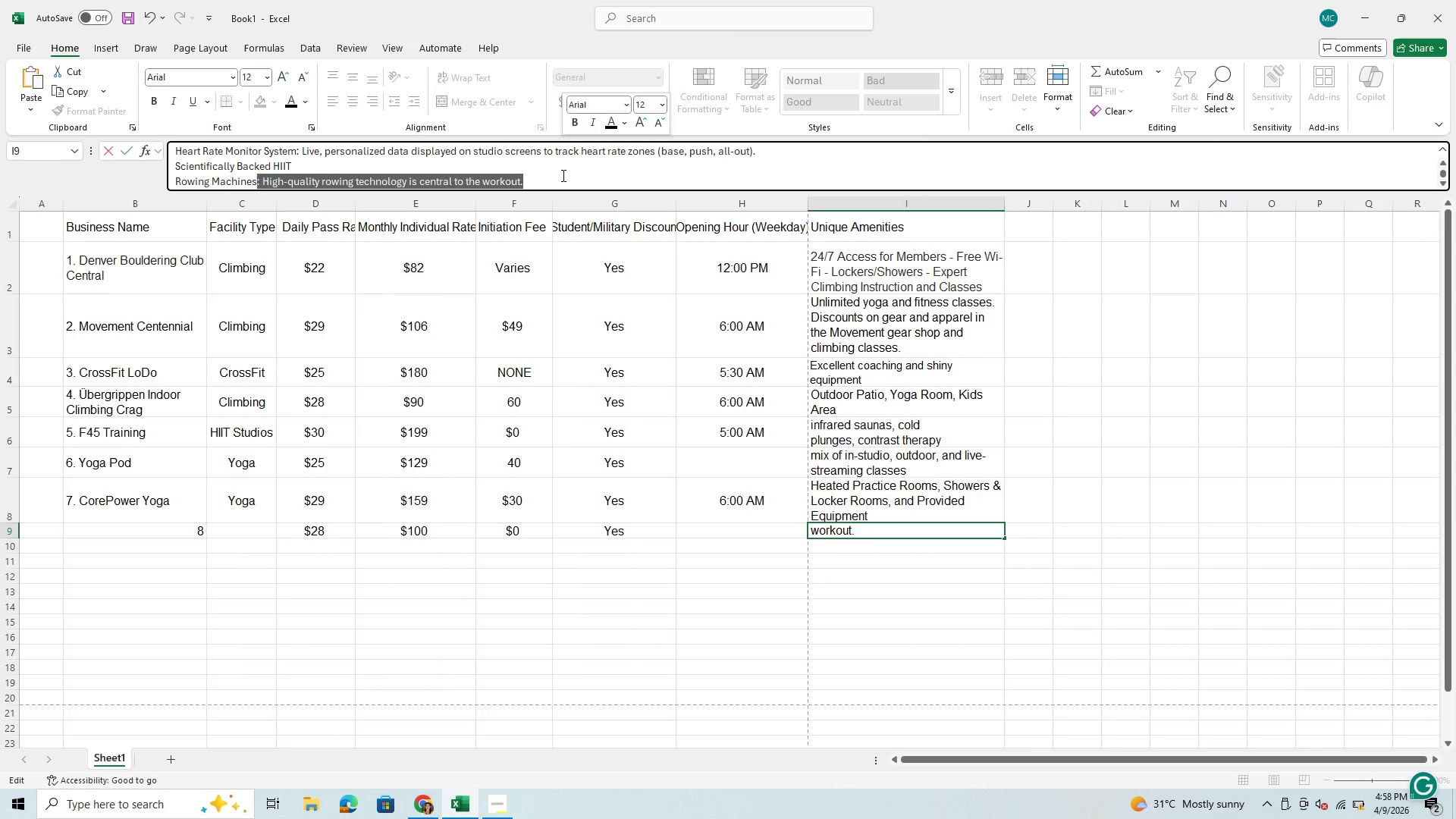 
key(Backspace)
 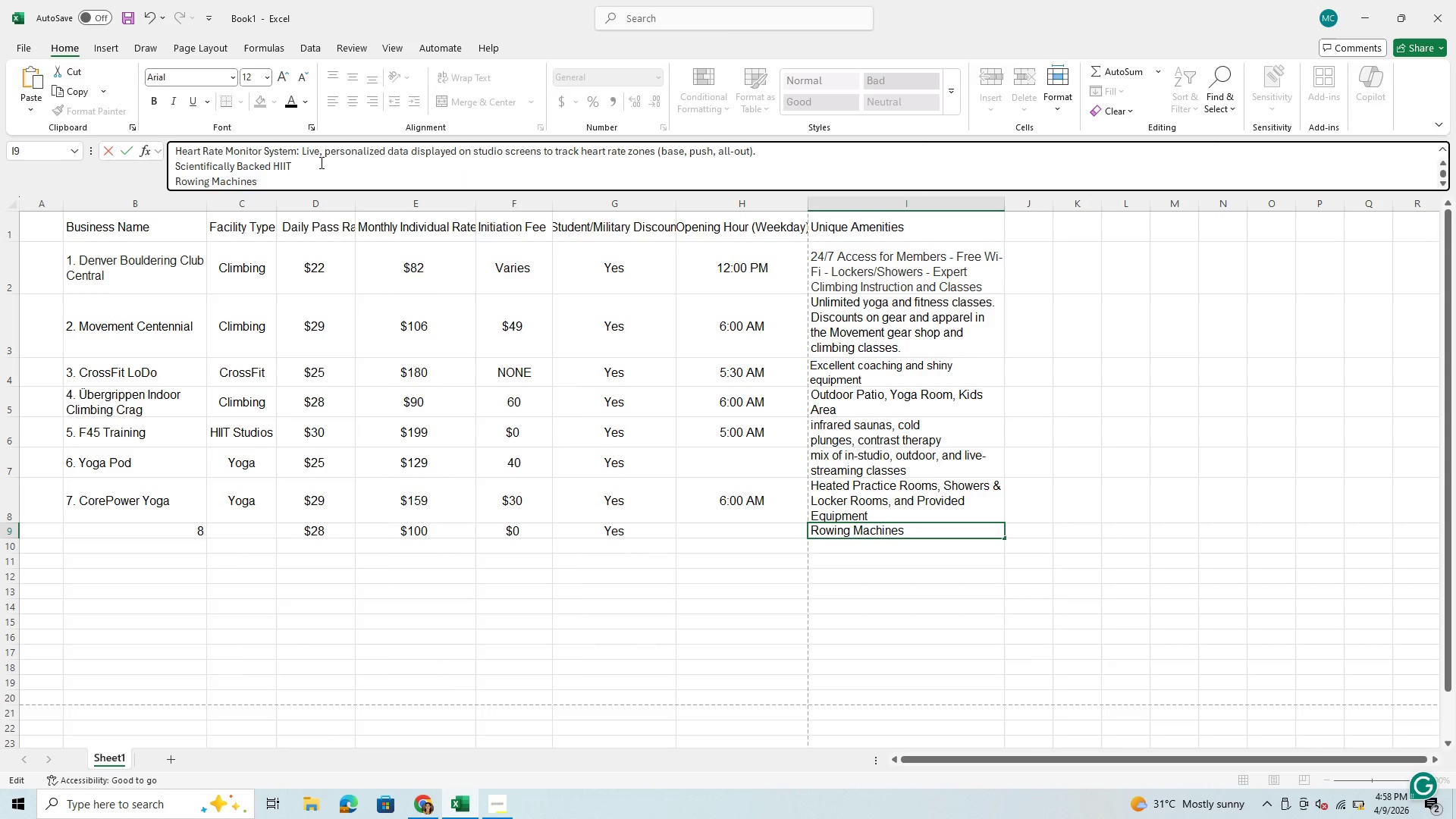 
scroll: coordinate [320, 162], scroll_direction: down, amount: 1.0
 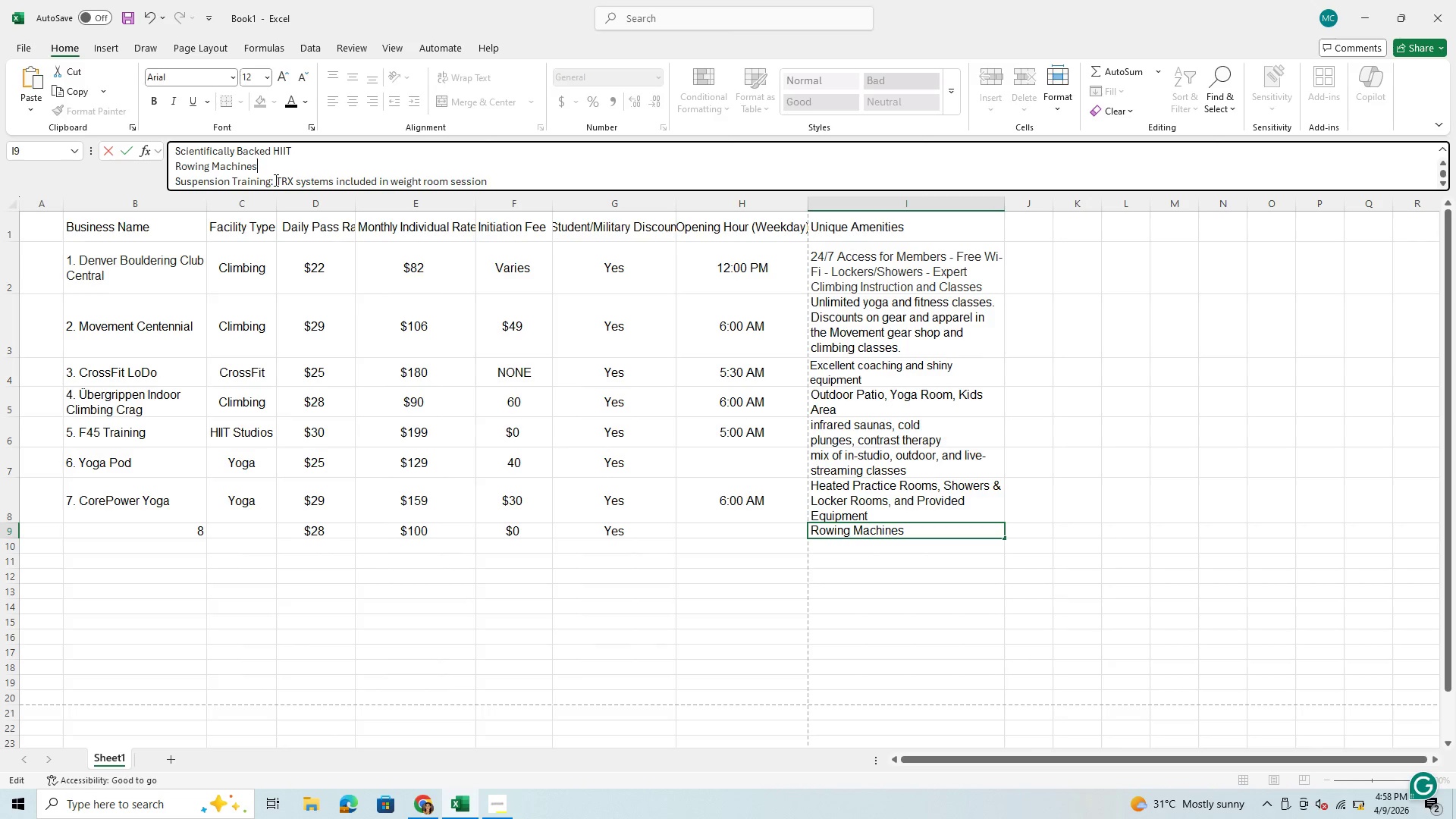 
left_click_drag(start_coordinate=[271, 184], to_coordinate=[618, 179])
 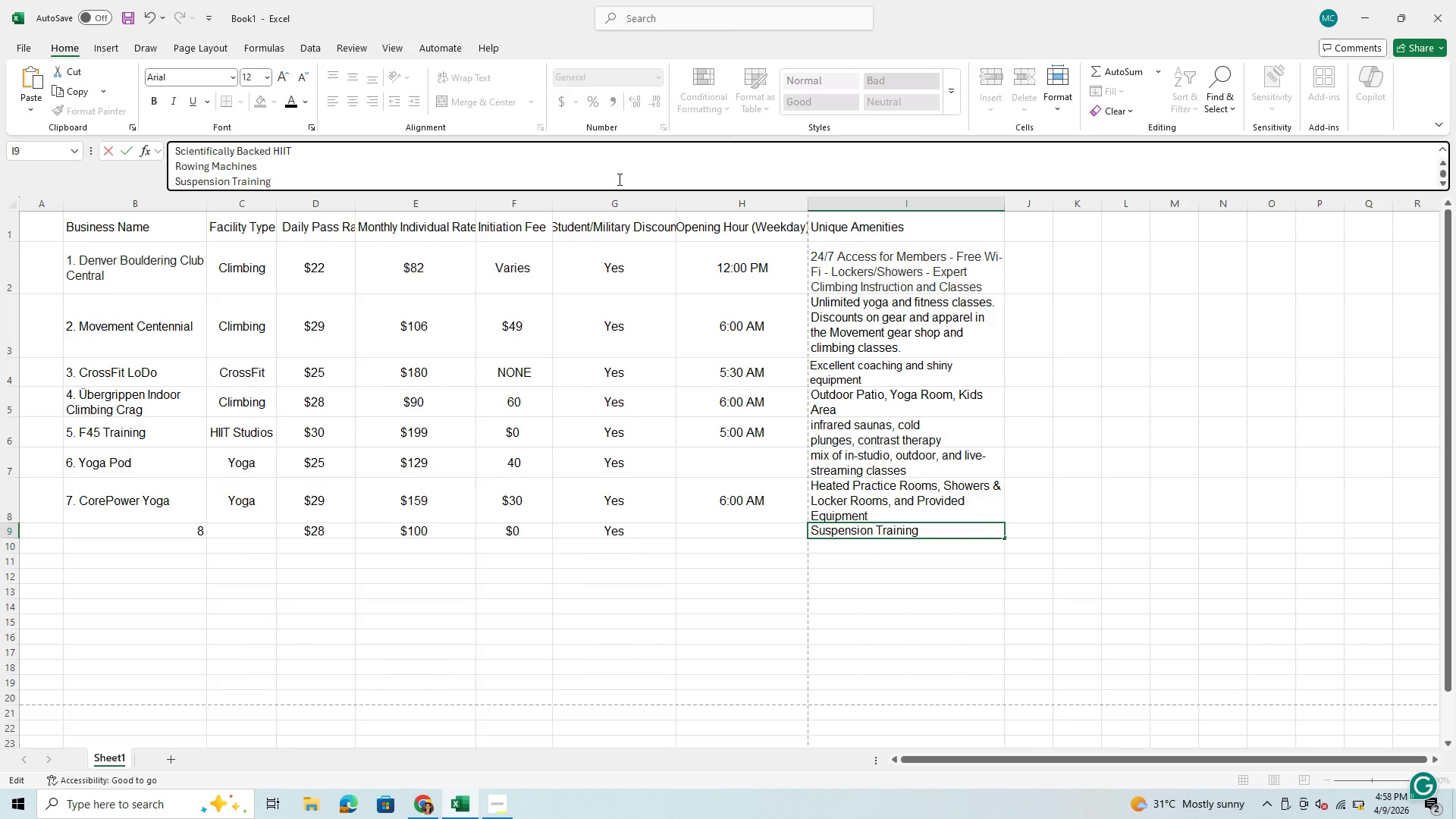 
key(Backspace)
 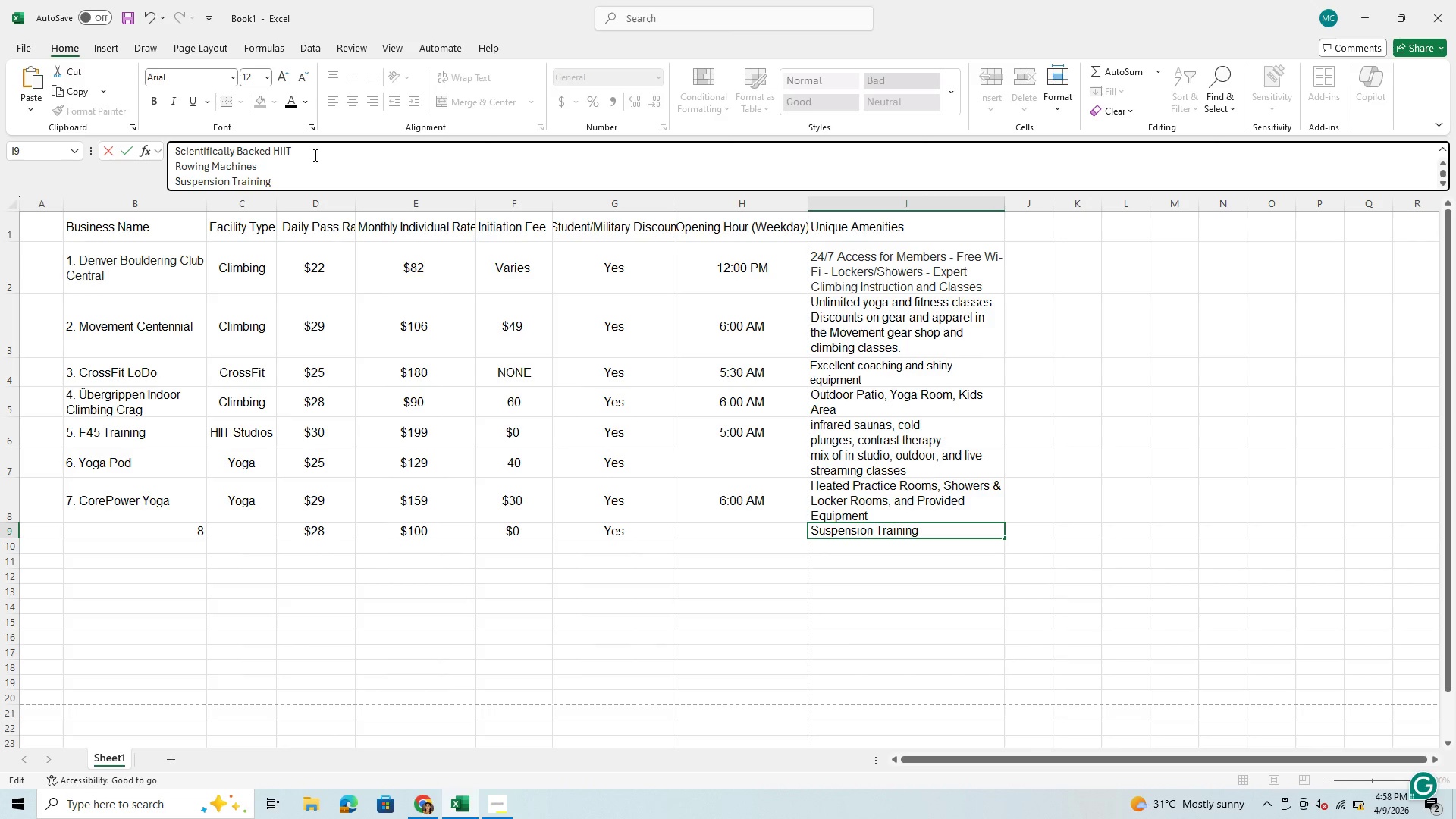 
scroll: coordinate [314, 155], scroll_direction: up, amount: 2.0
 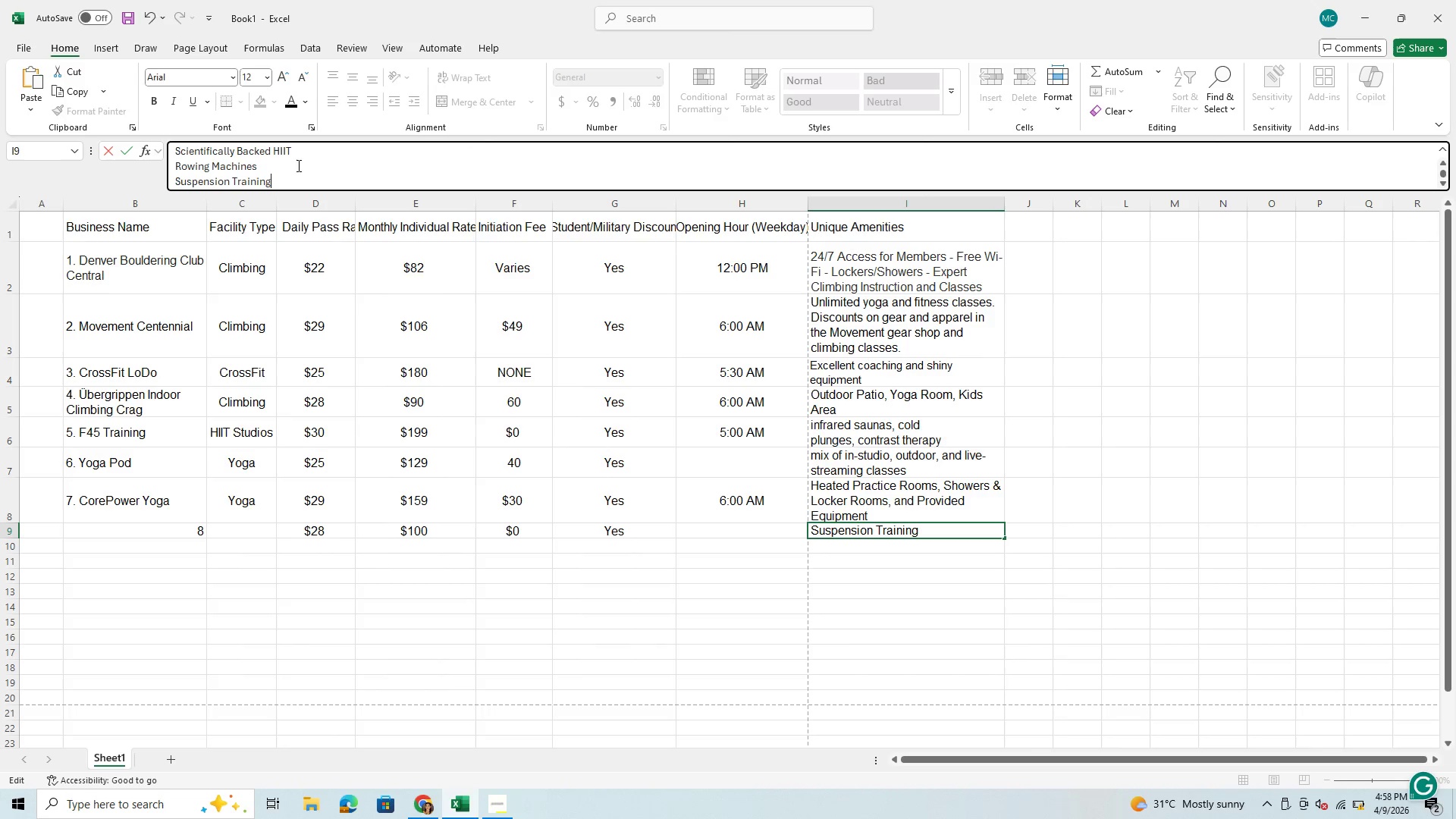 
scroll: coordinate [275, 194], scroll_direction: down, amount: 1.0
 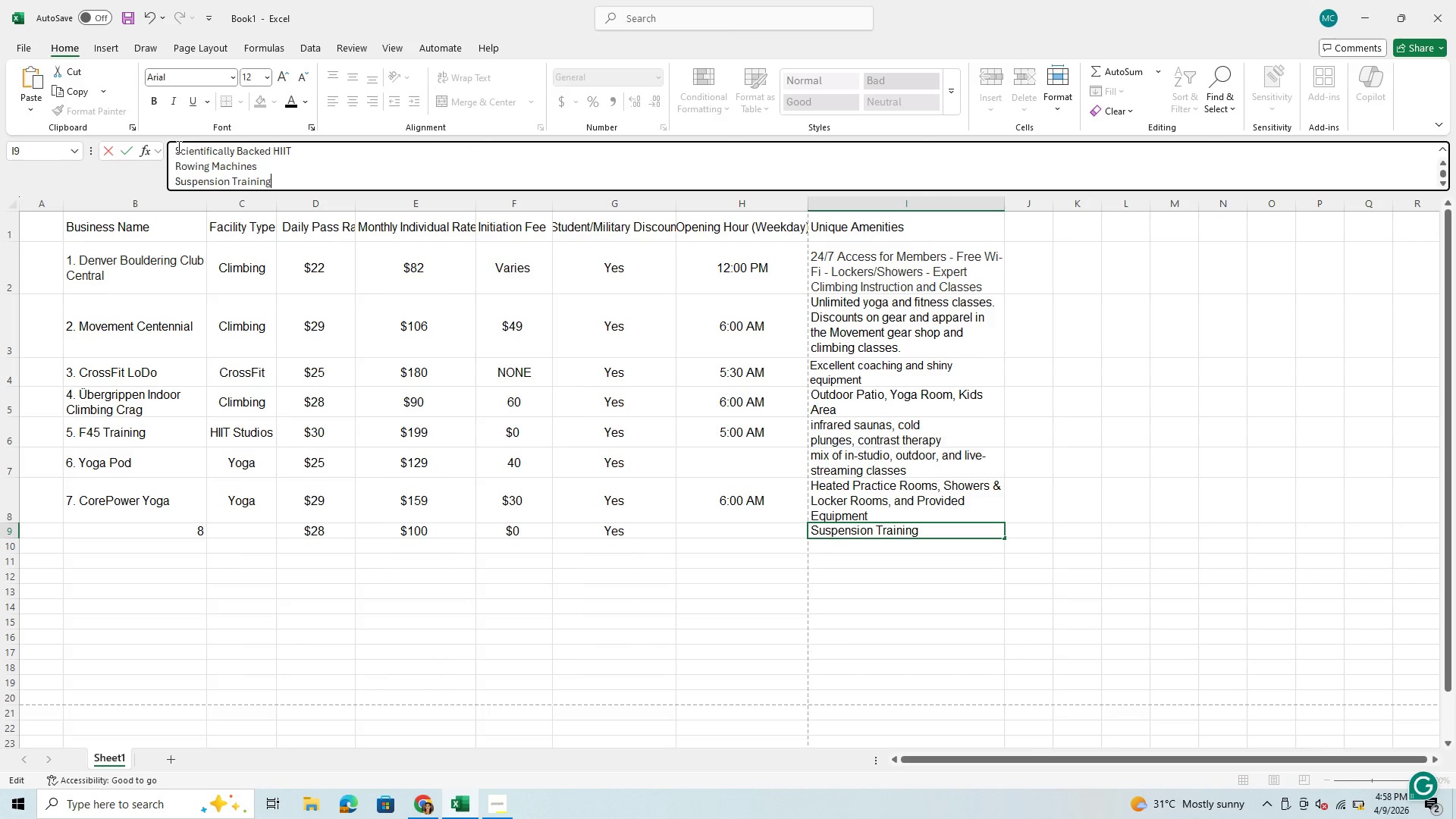 
left_click([174, 146])
 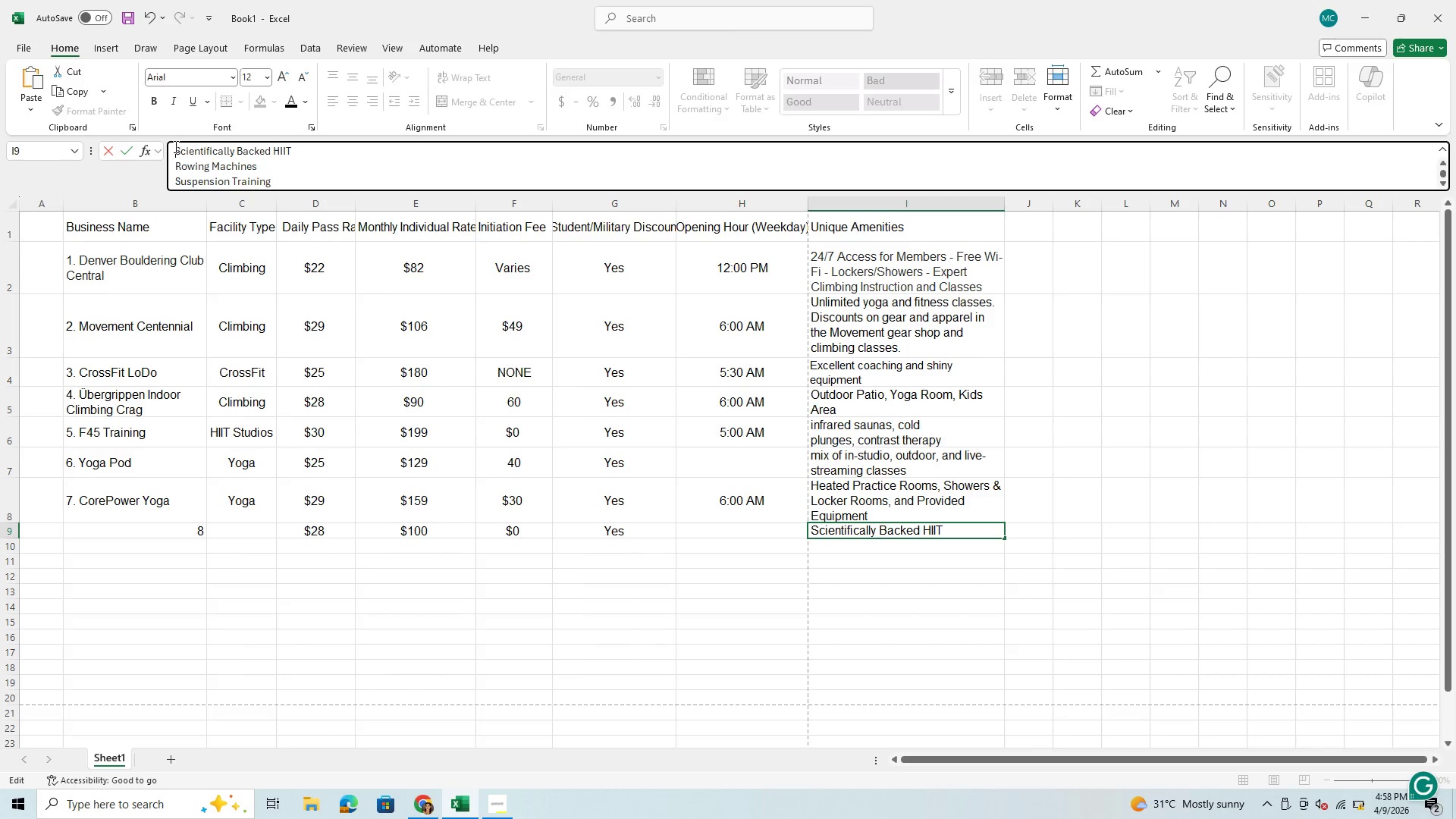 
key(ArrowUp)
 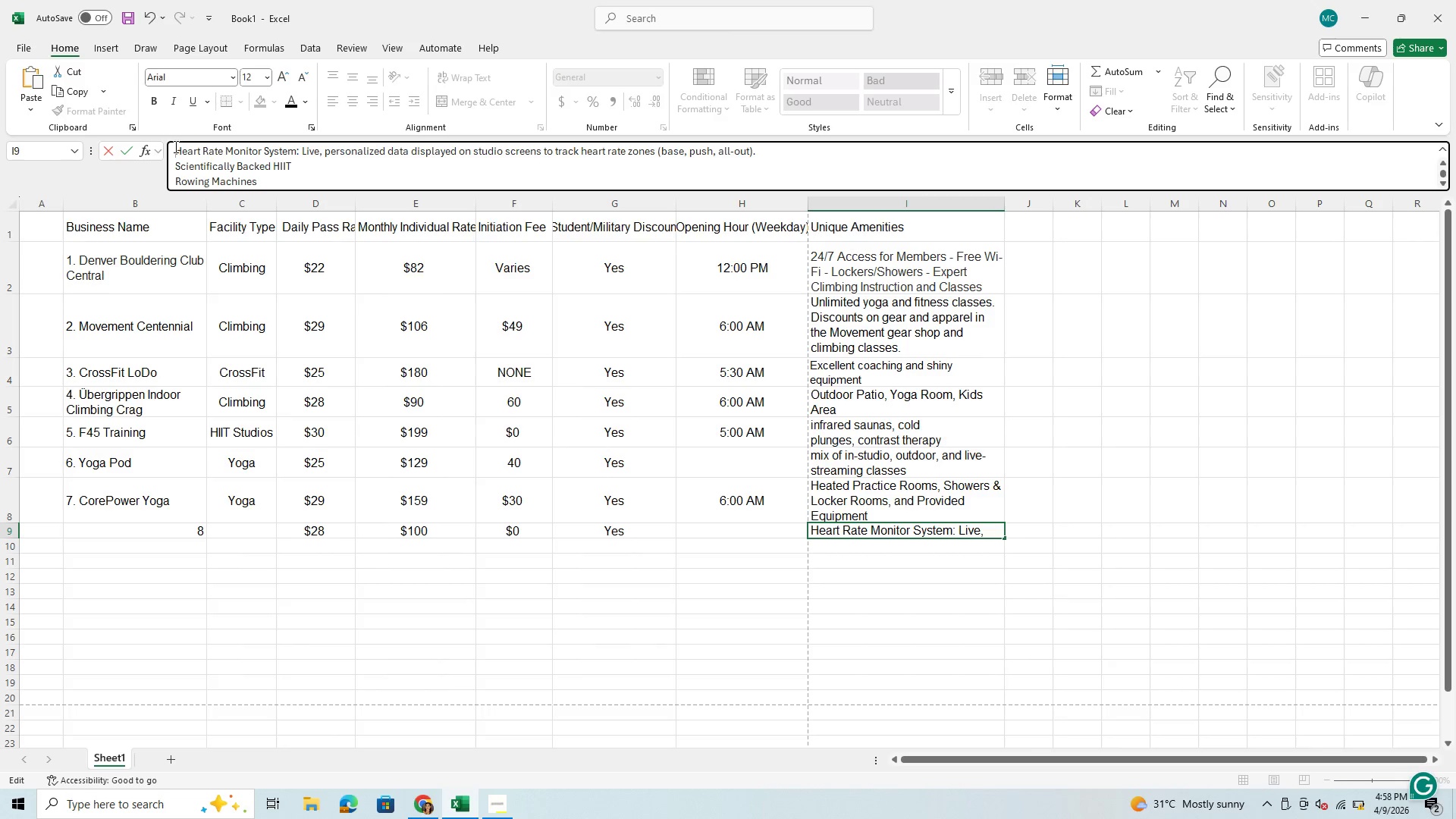 
key(ArrowUp)
 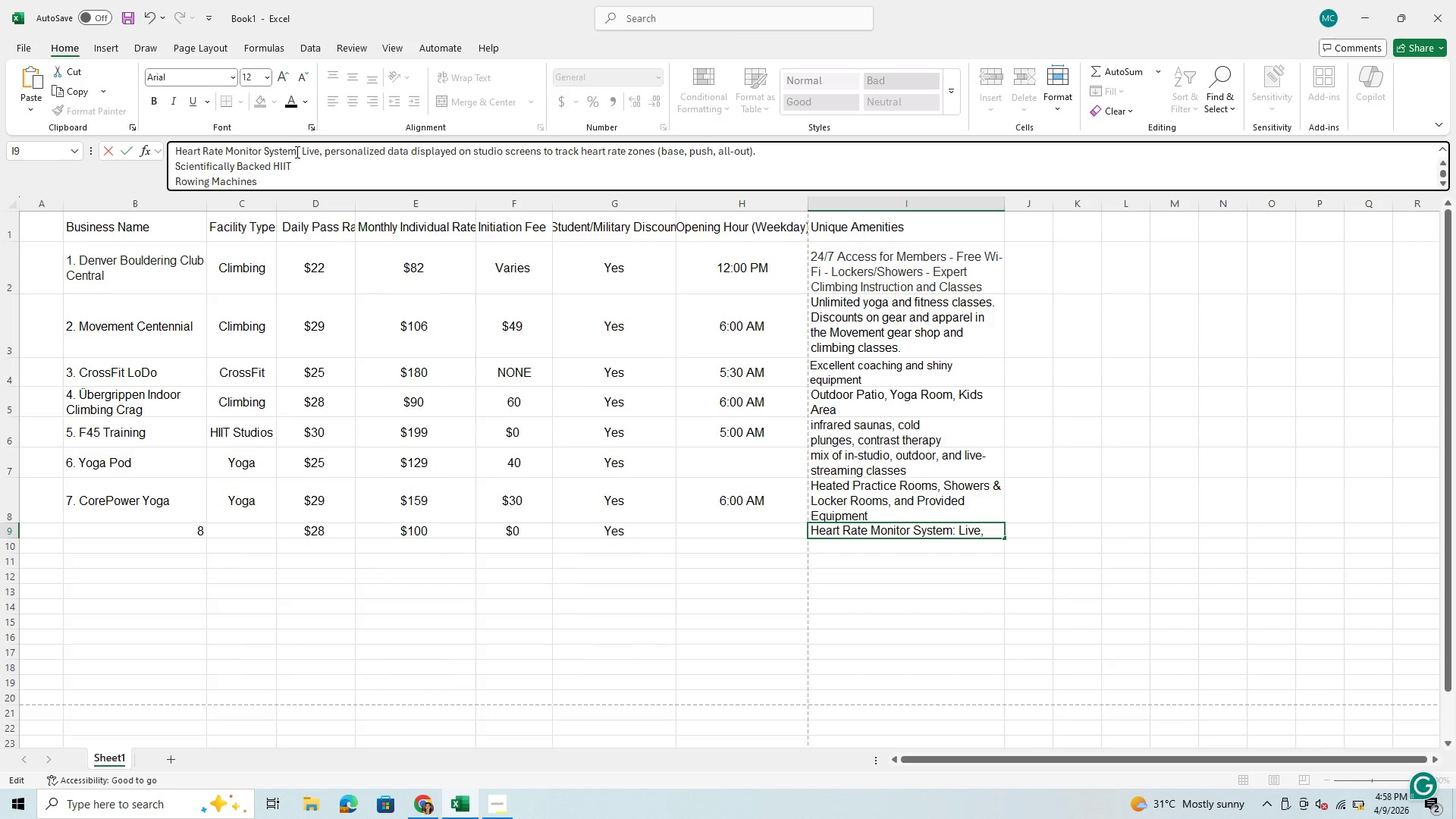 
left_click_drag(start_coordinate=[296, 152], to_coordinate=[761, 153])
 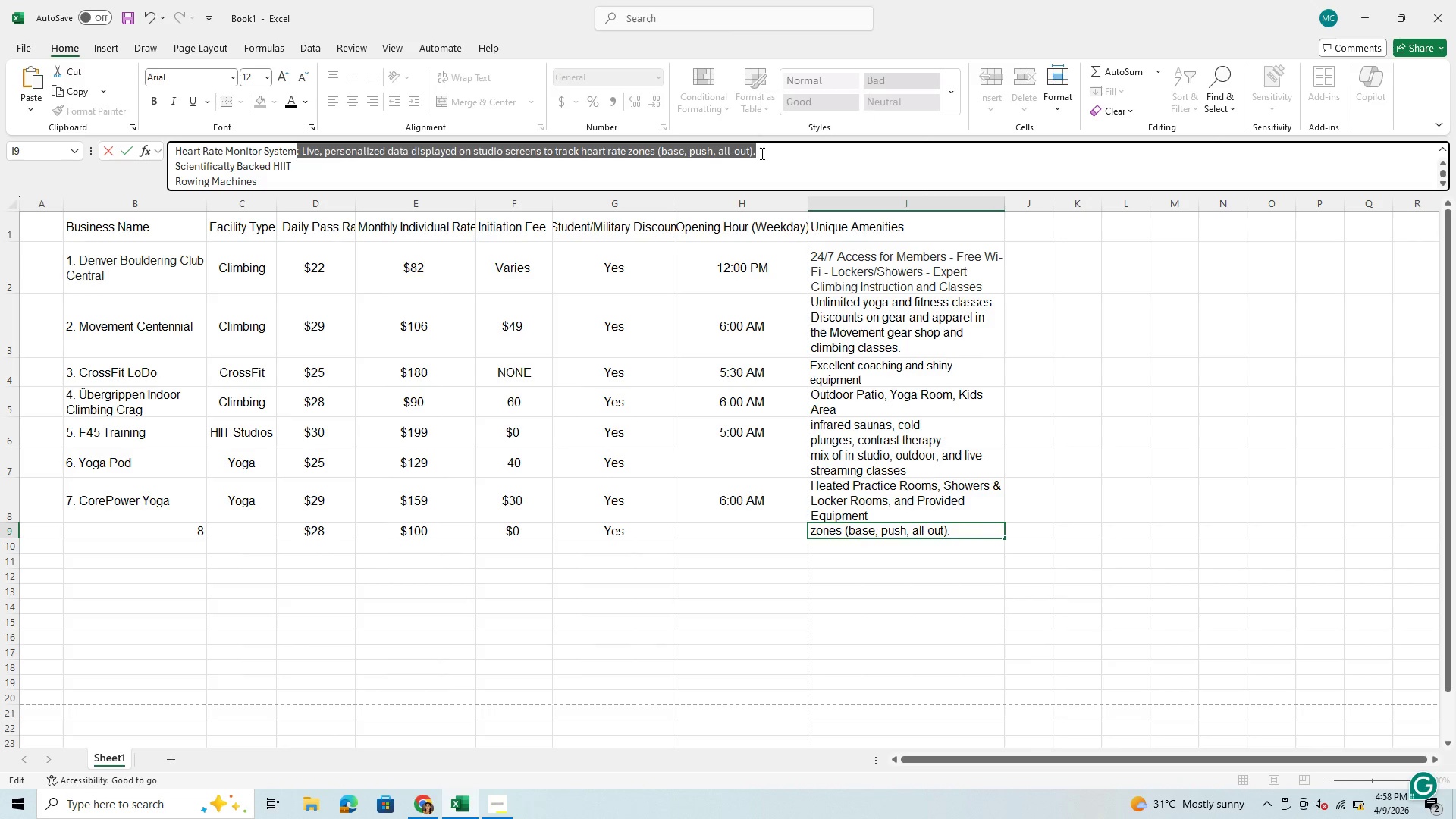 
key(Backspace)
 